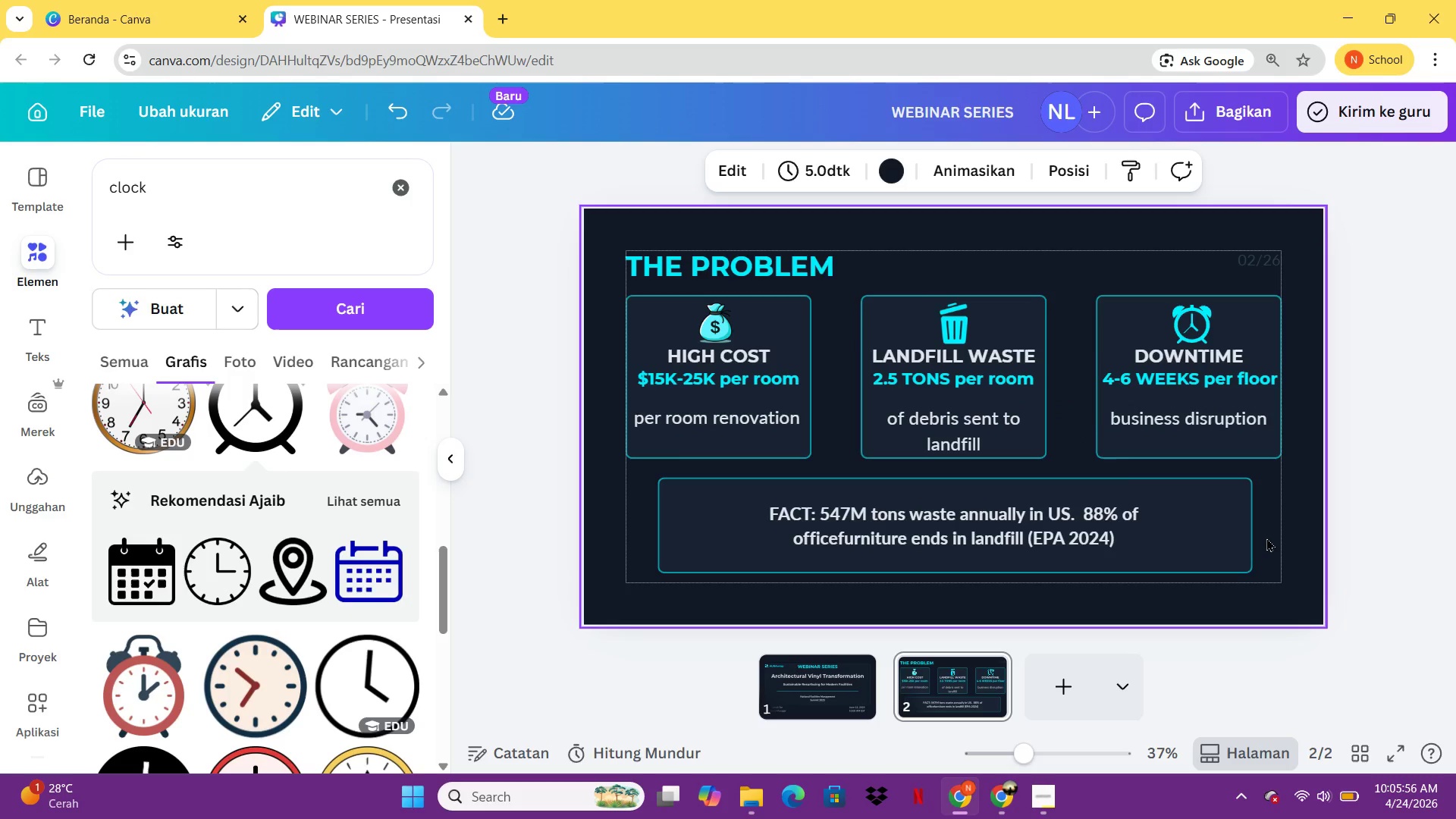 
left_click([1235, 516])
 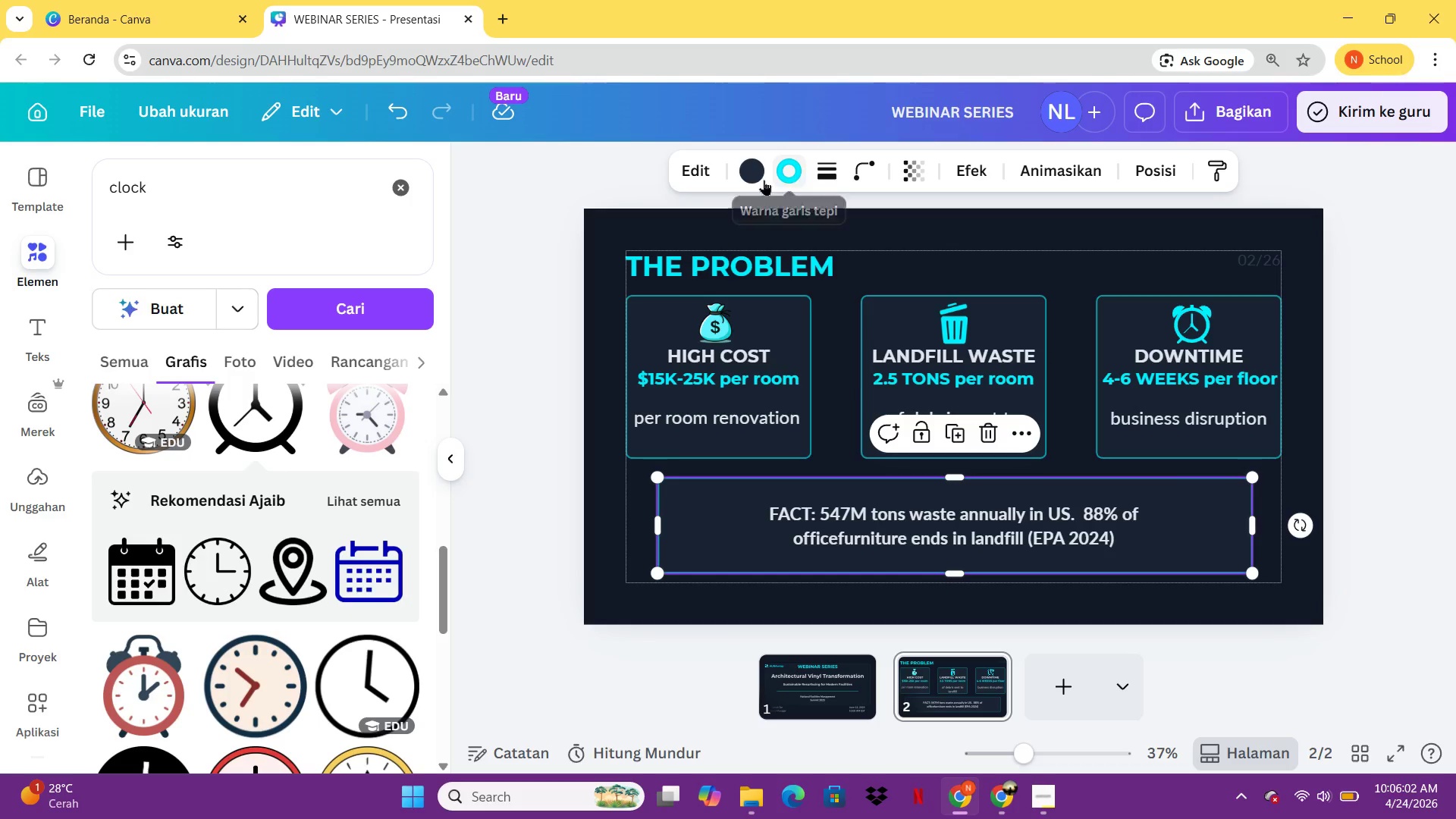 
left_click([737, 168])
 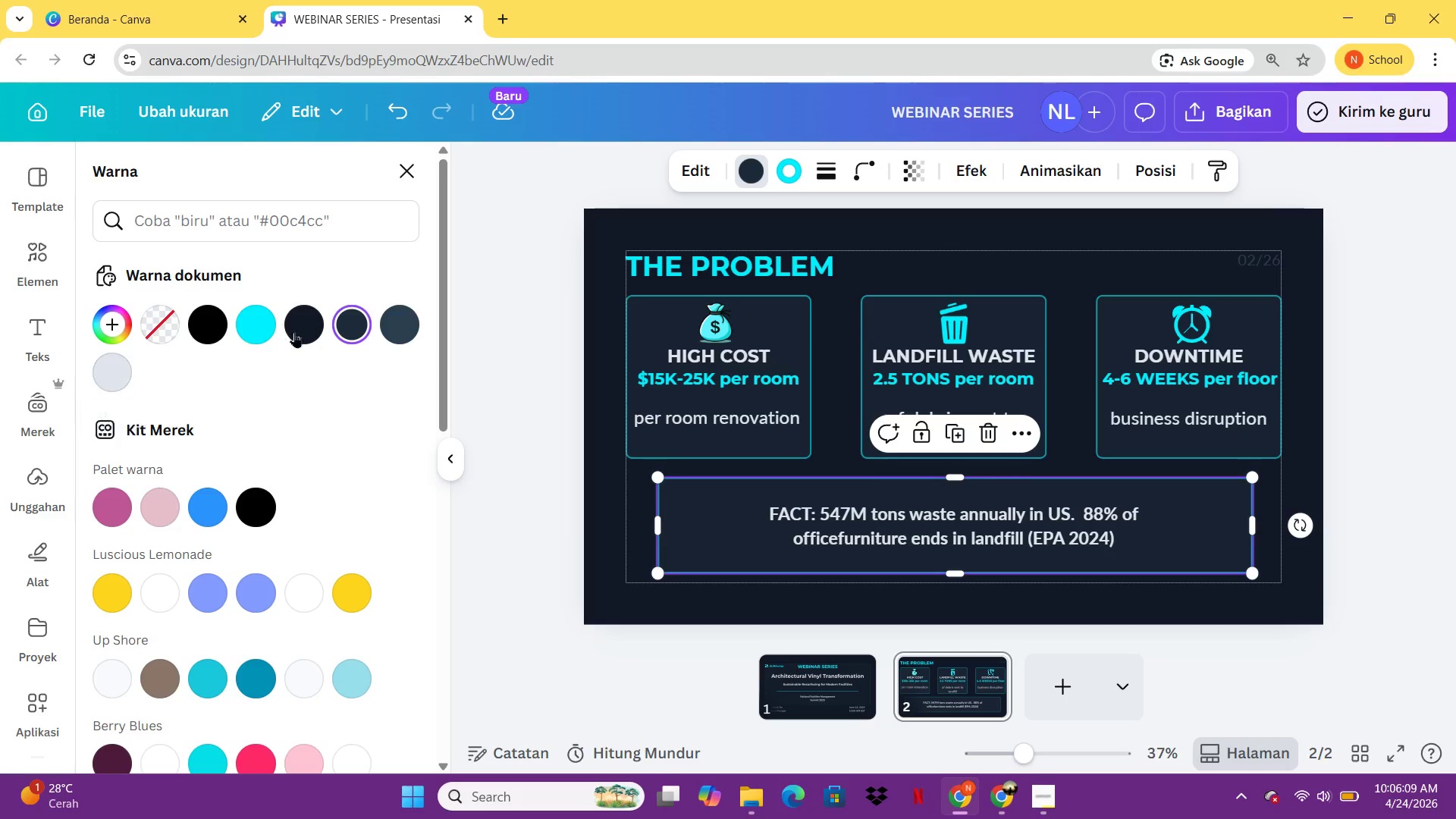 
wait(12.0)
 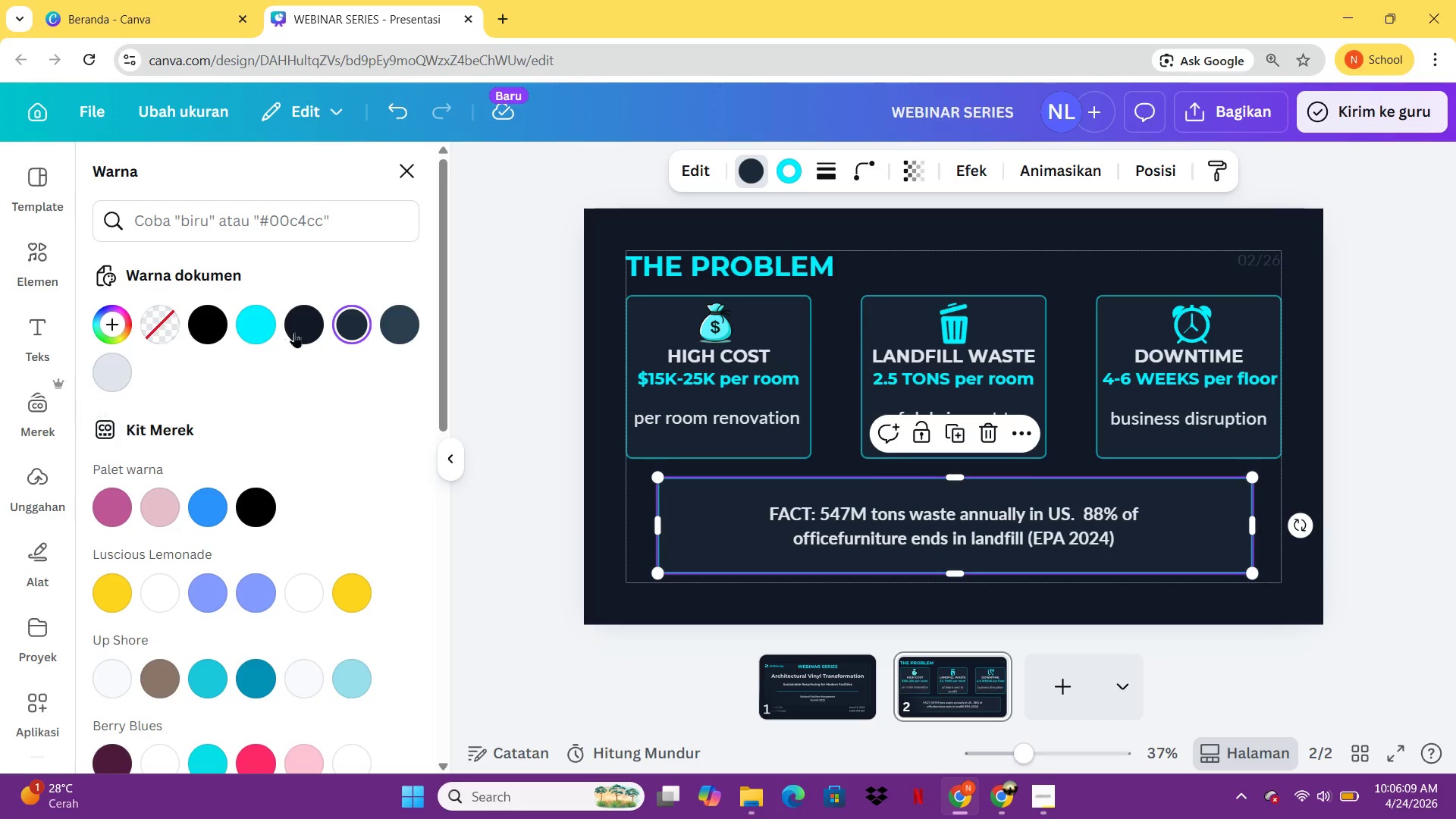 
left_click([262, 223])
 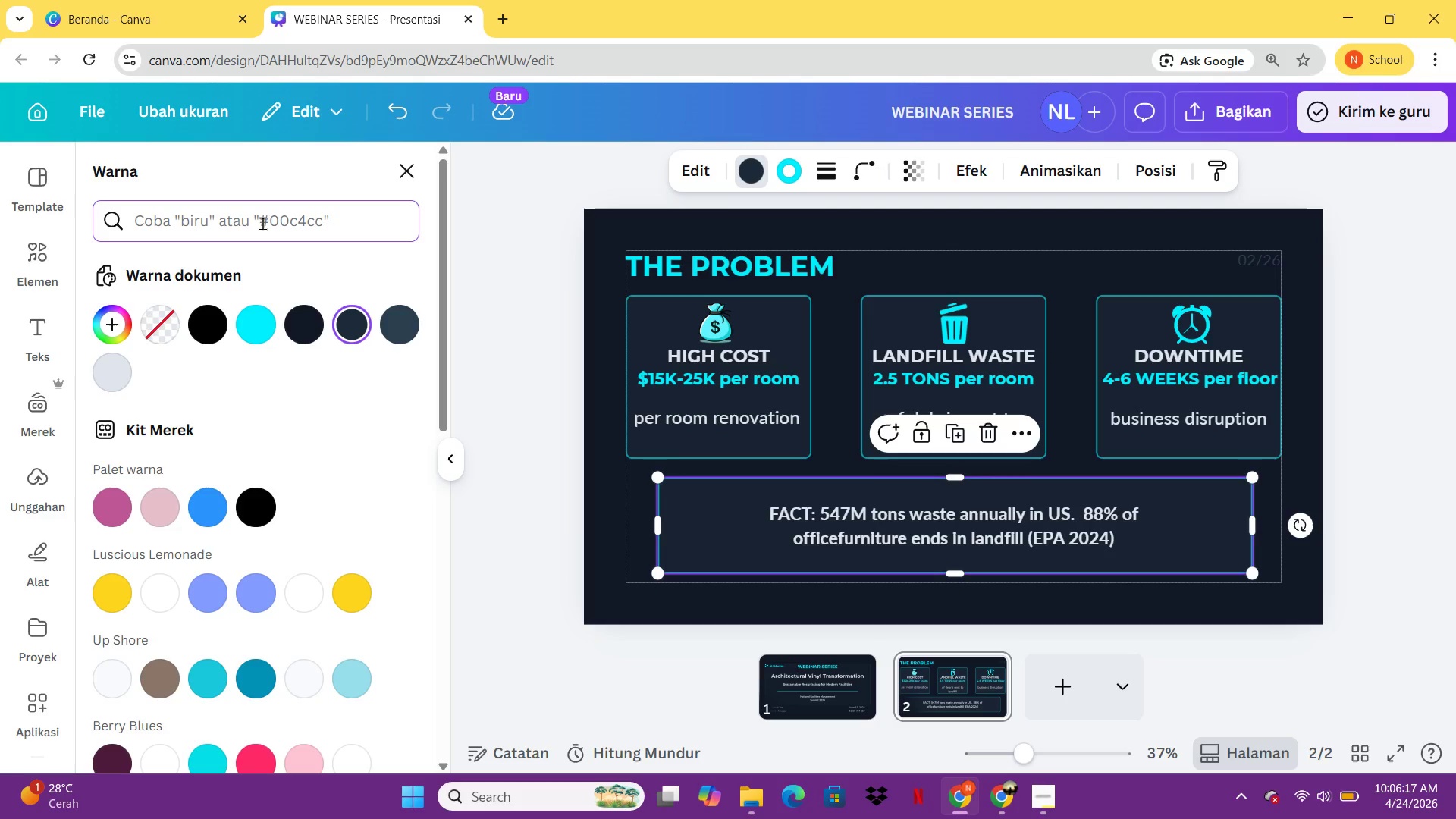 
type(0a0f18)
 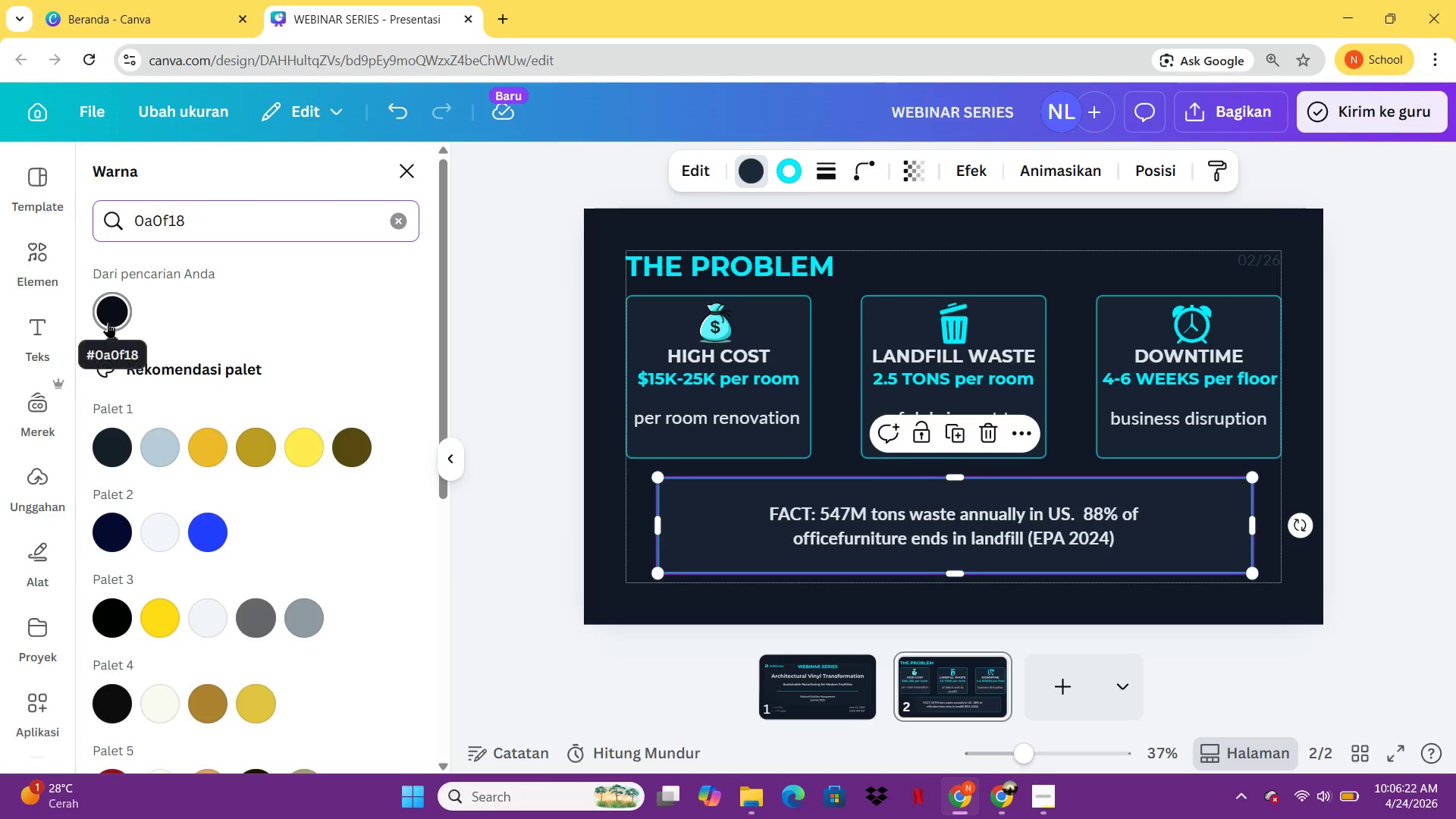 
left_click([108, 322])
 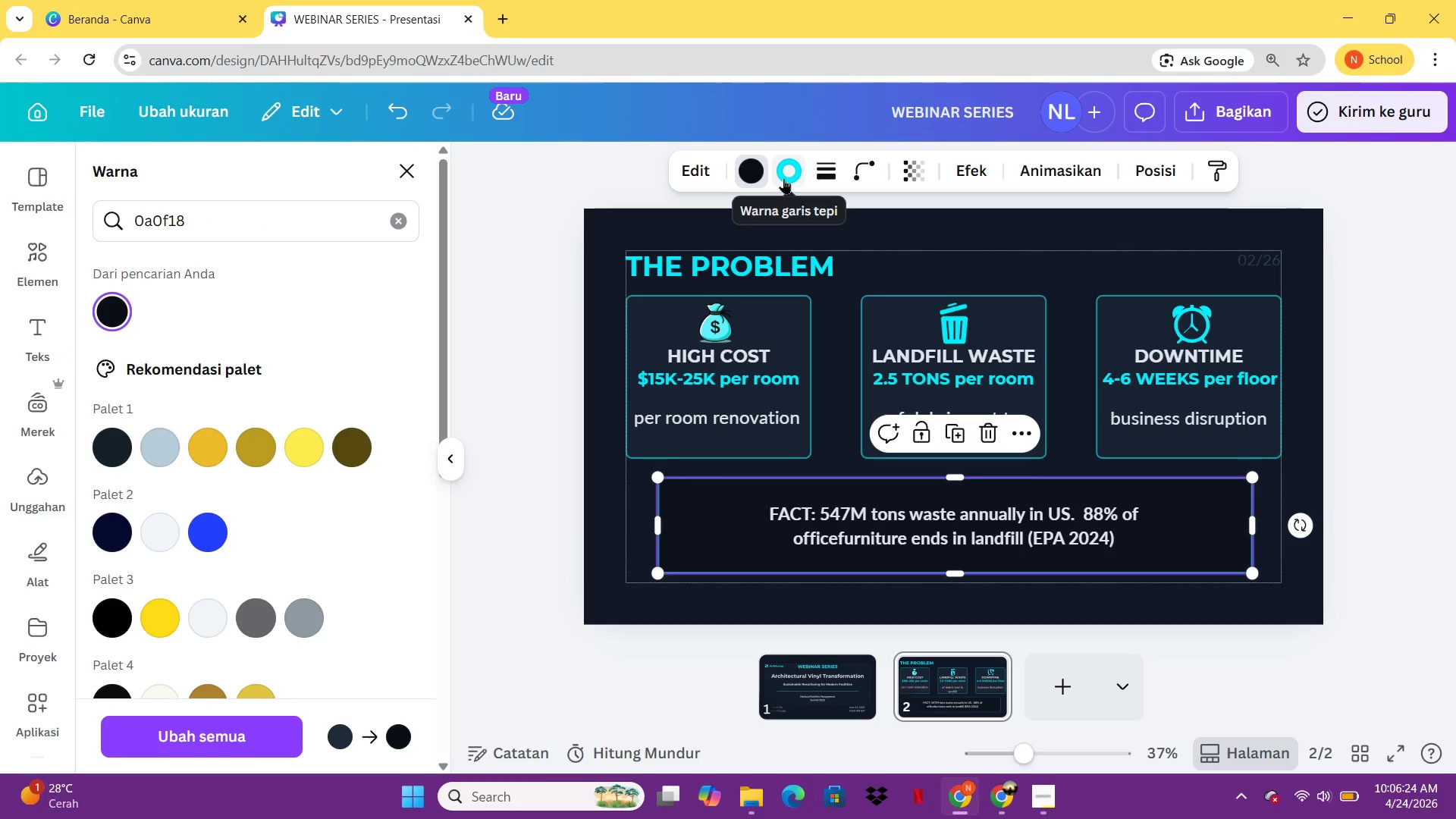 
left_click([783, 178])
 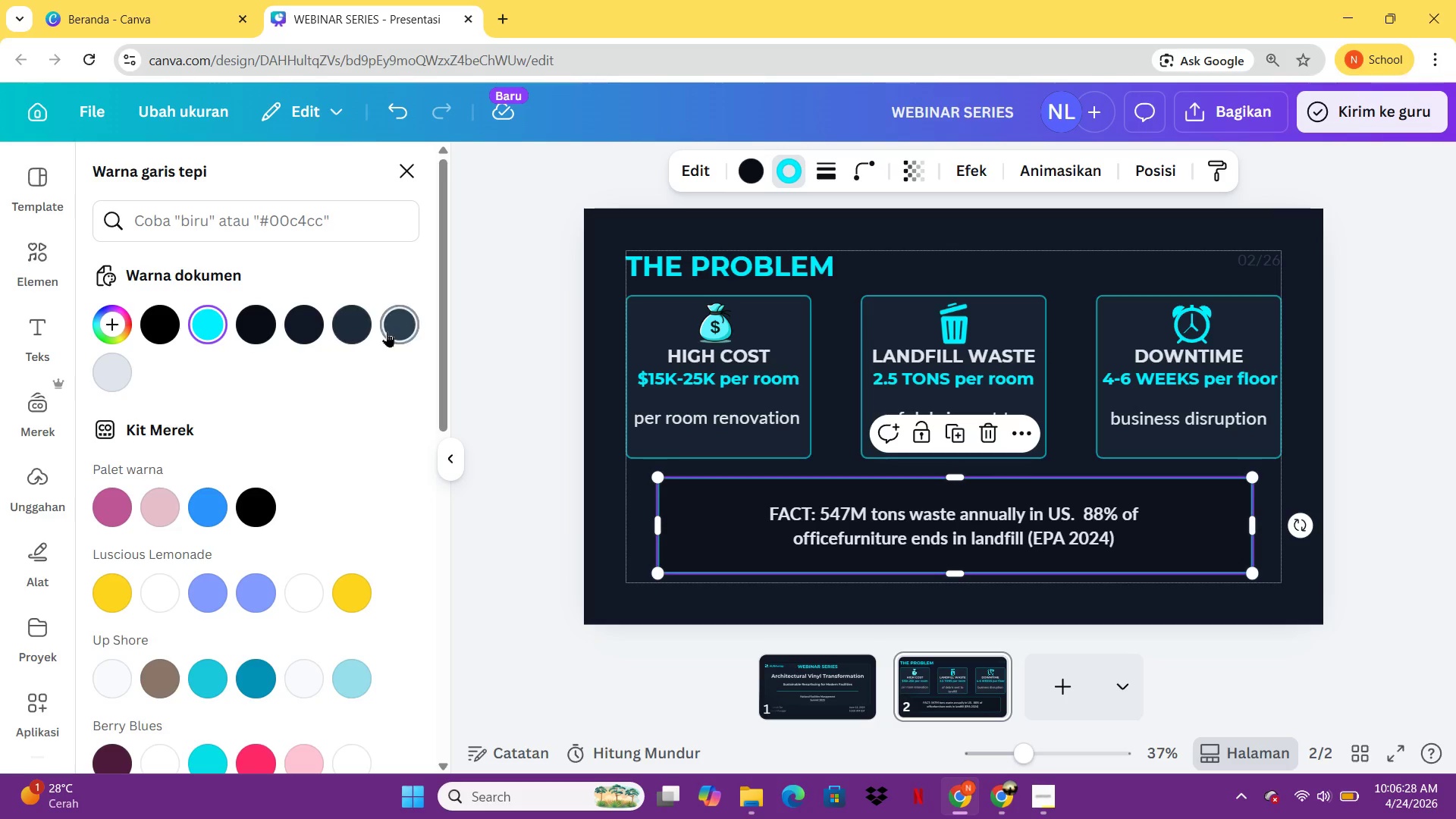 
left_click([387, 326])
 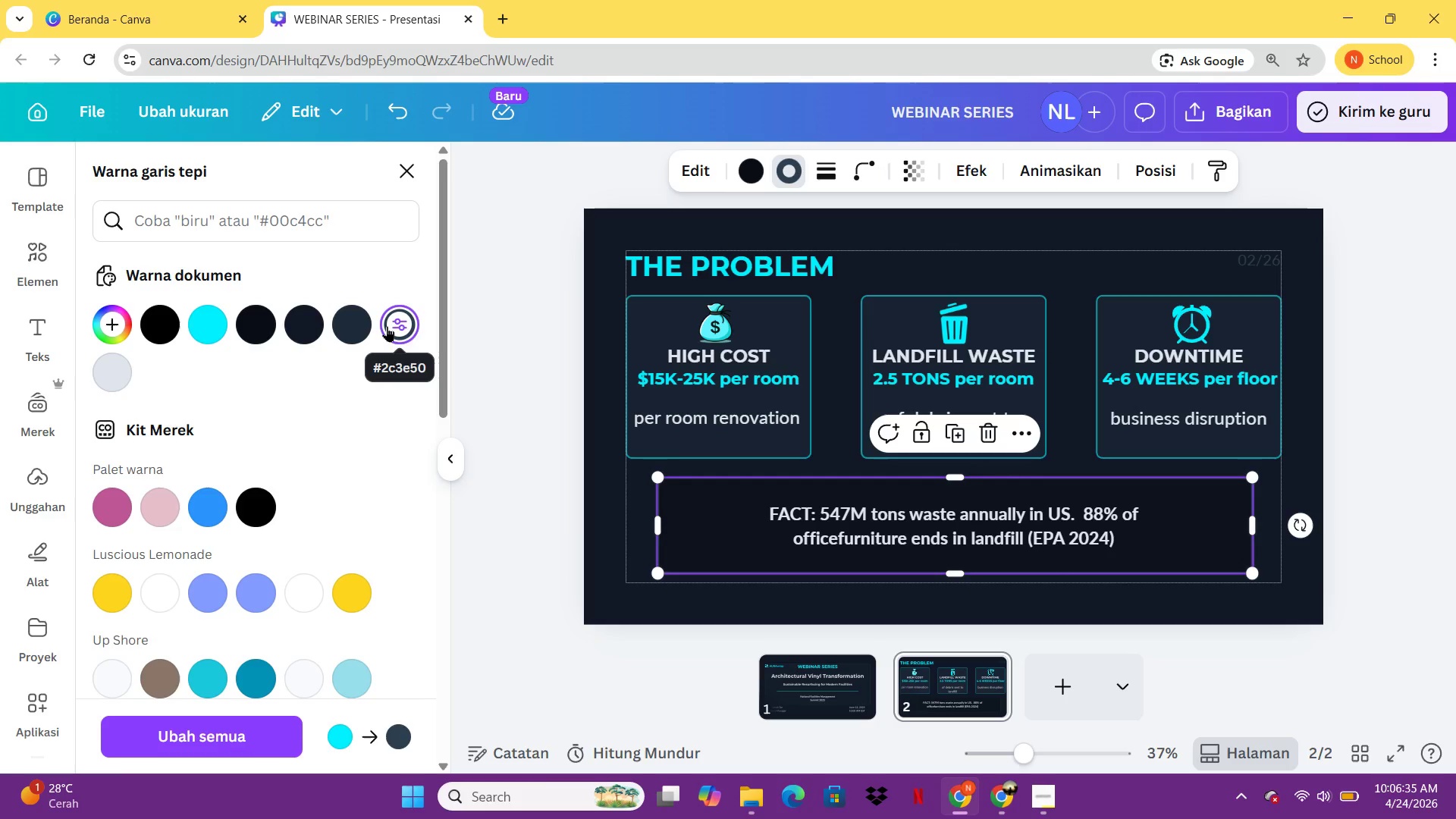 
wait(10.1)
 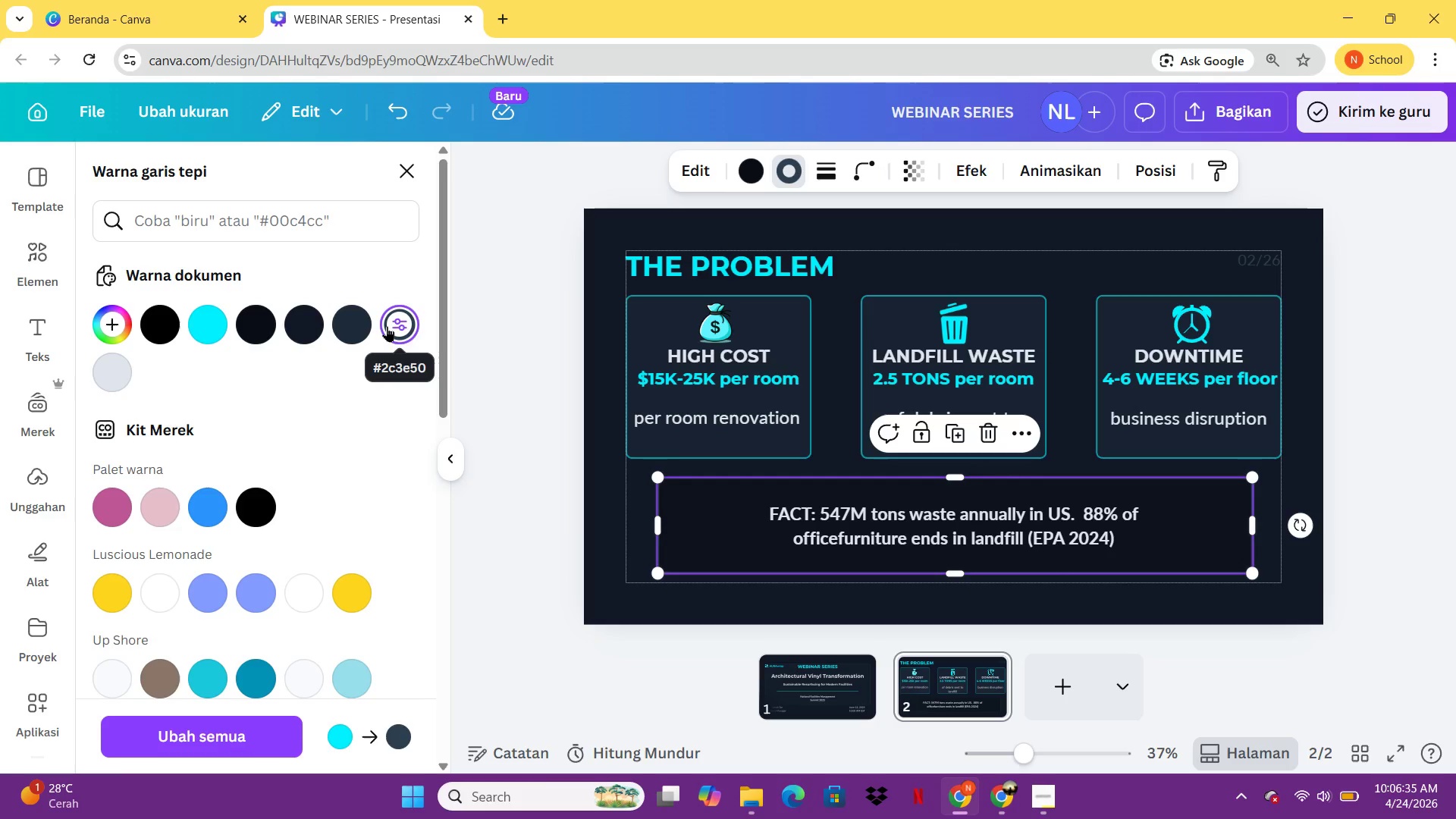 
mouse_move([294, 601])
 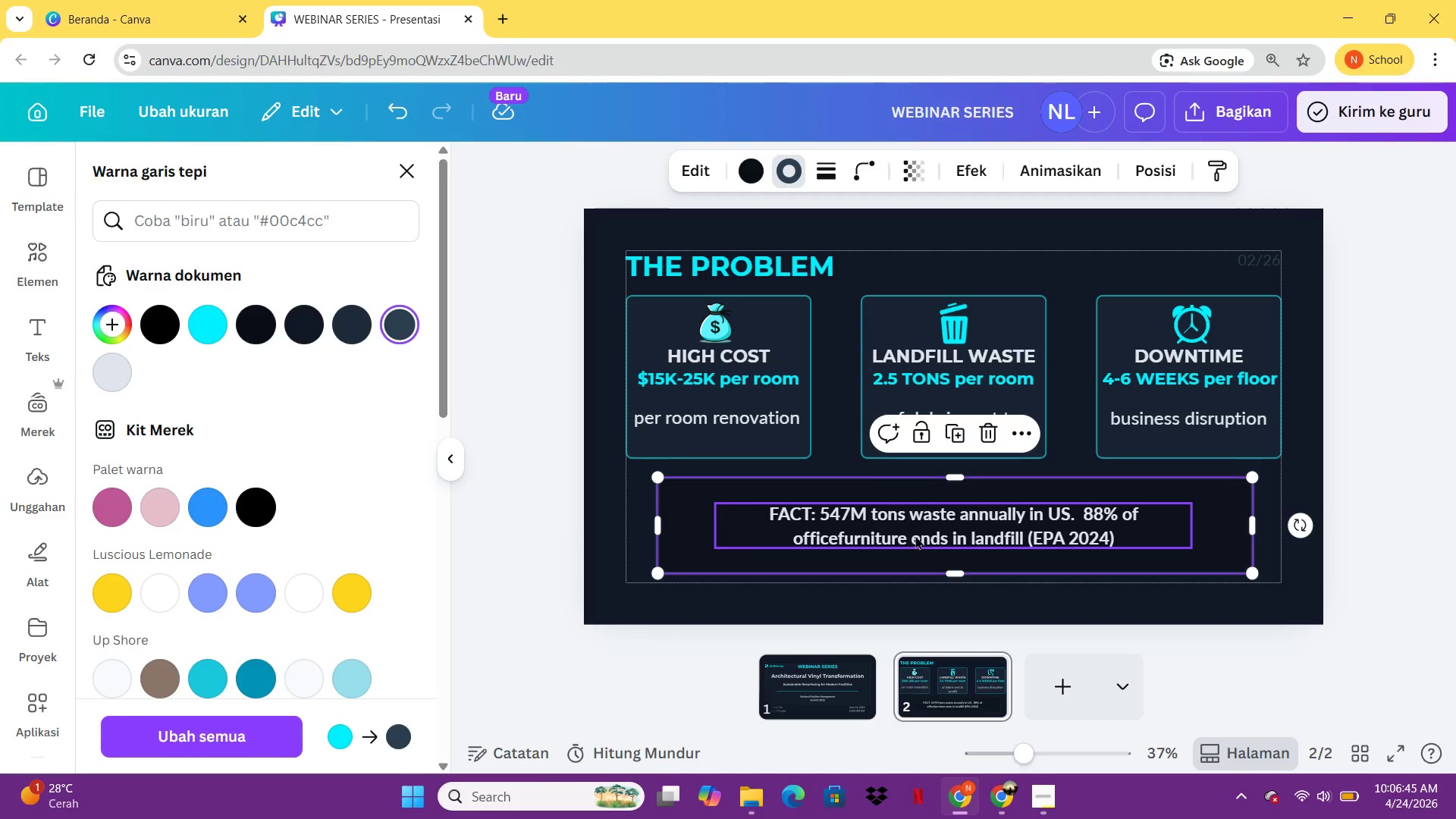 
left_click([915, 535])
 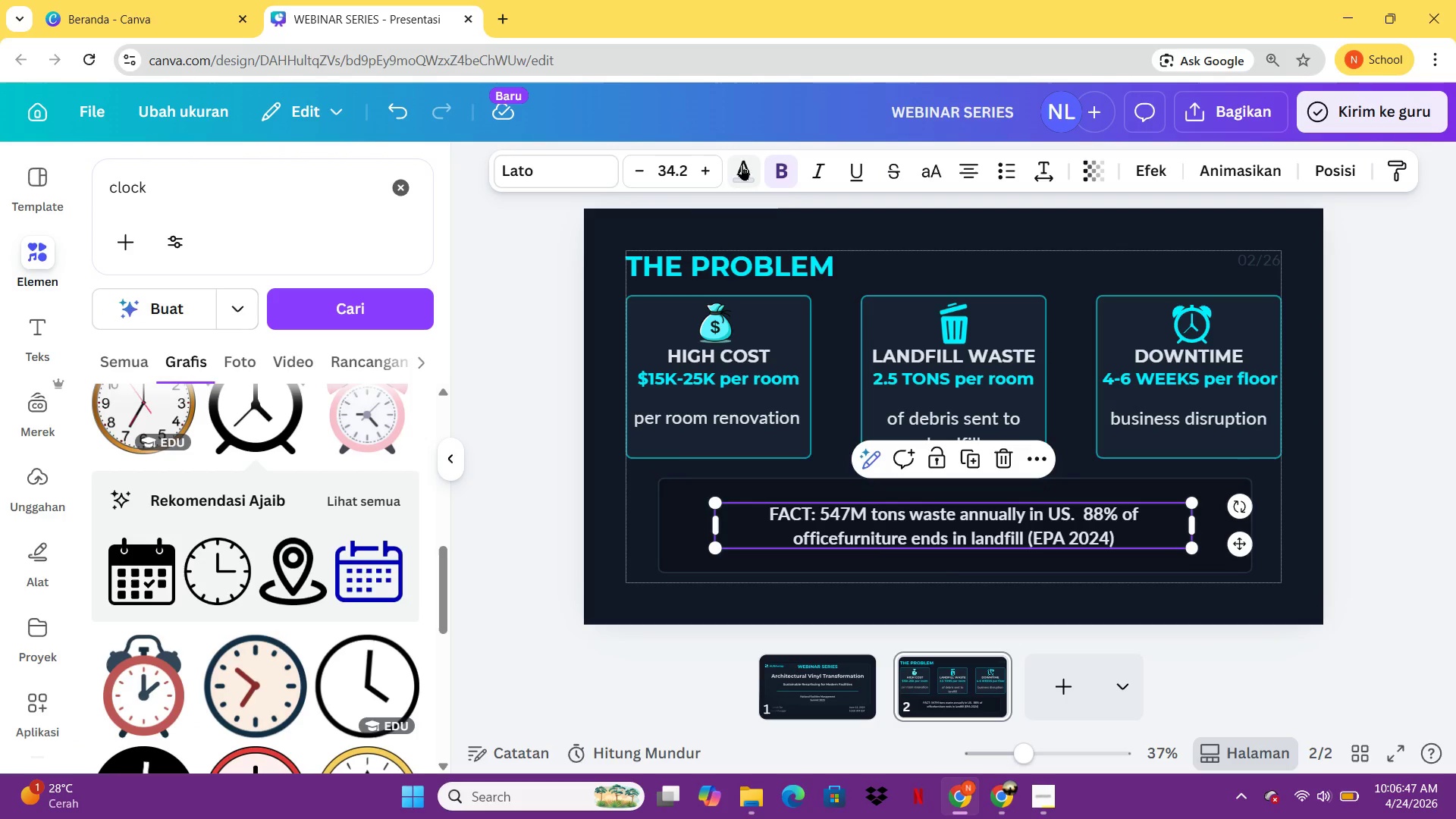 
left_click([742, 165])
 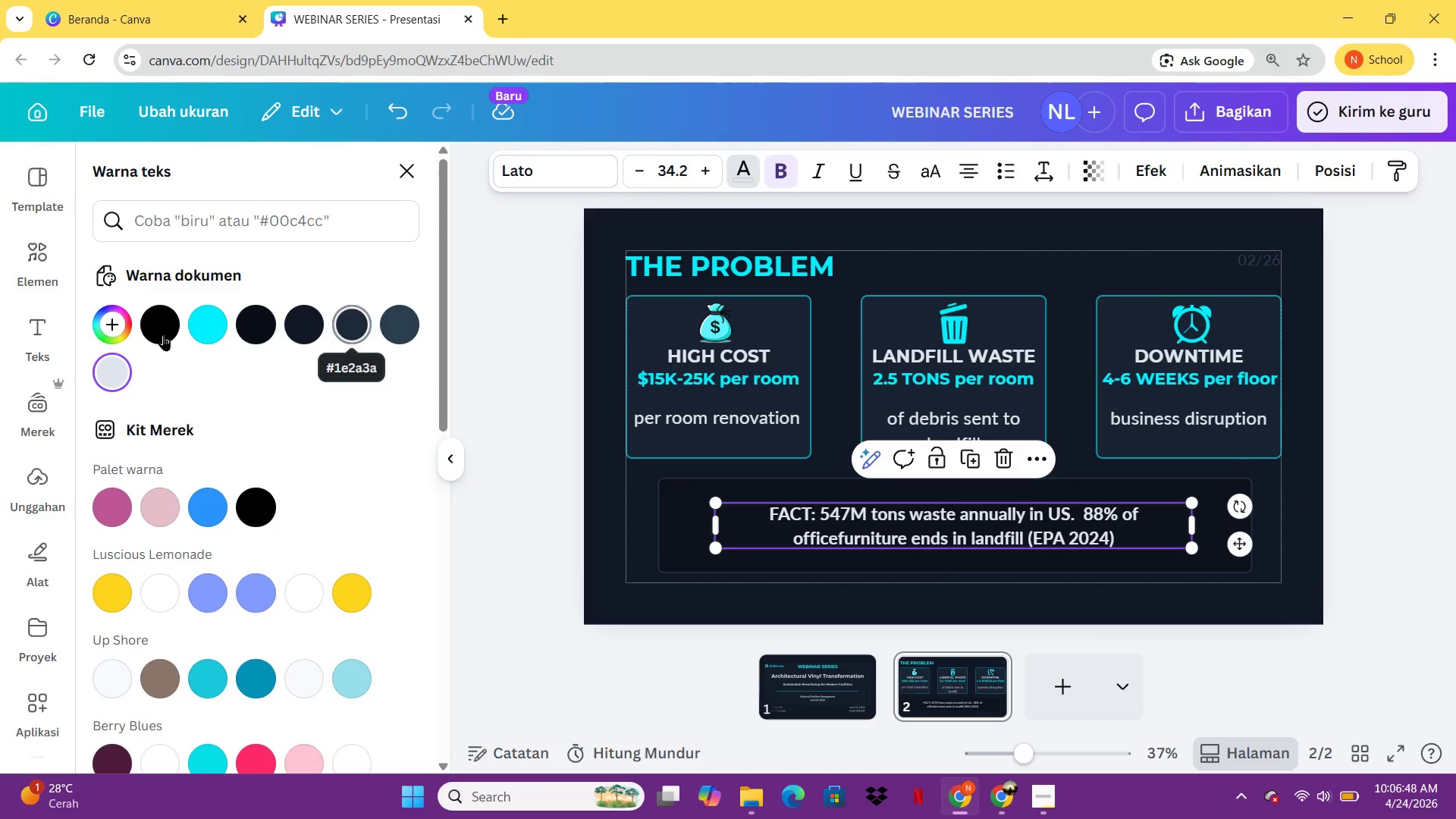 
mouse_move([133, 376])
 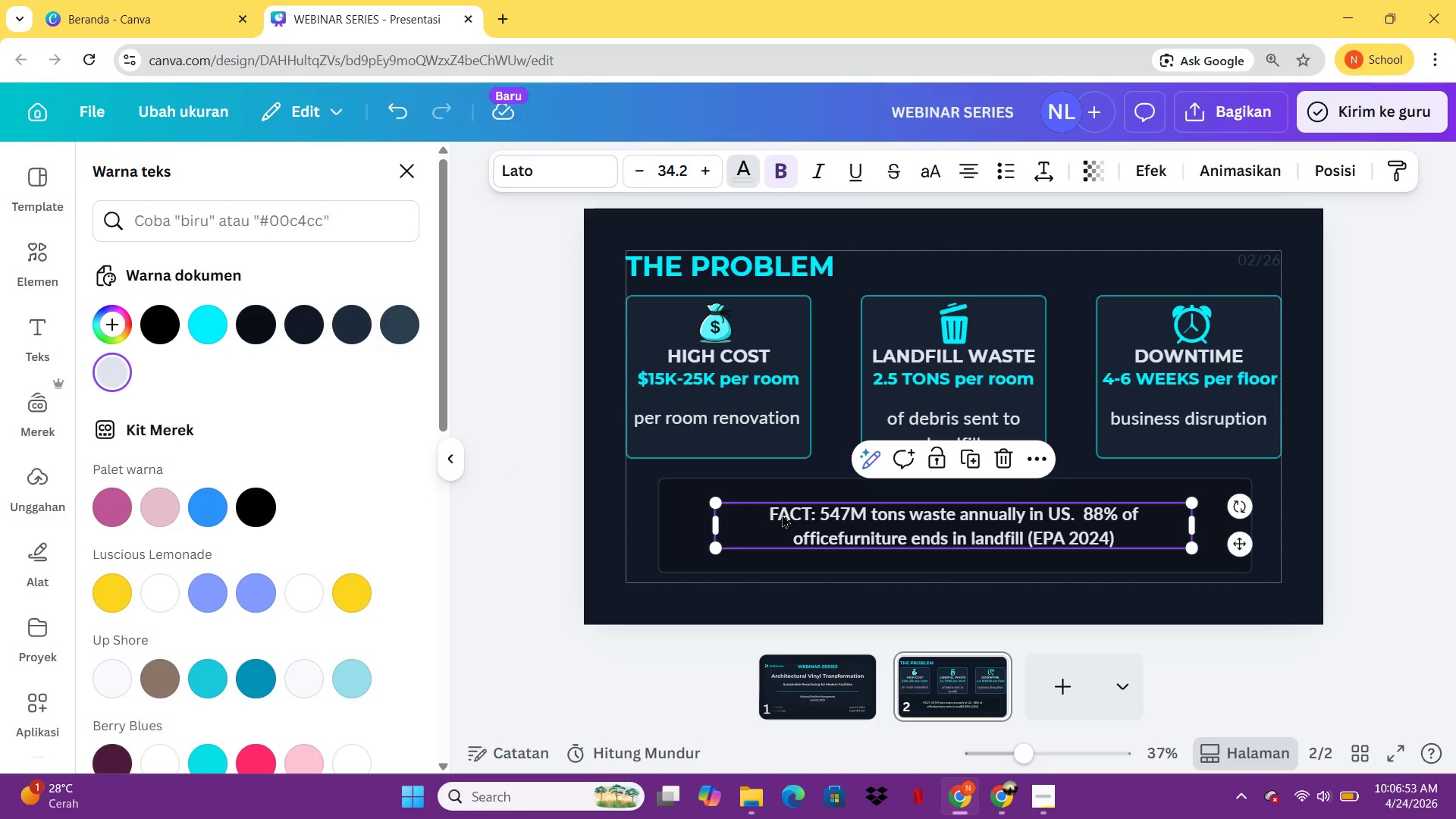 
left_click([782, 514])
 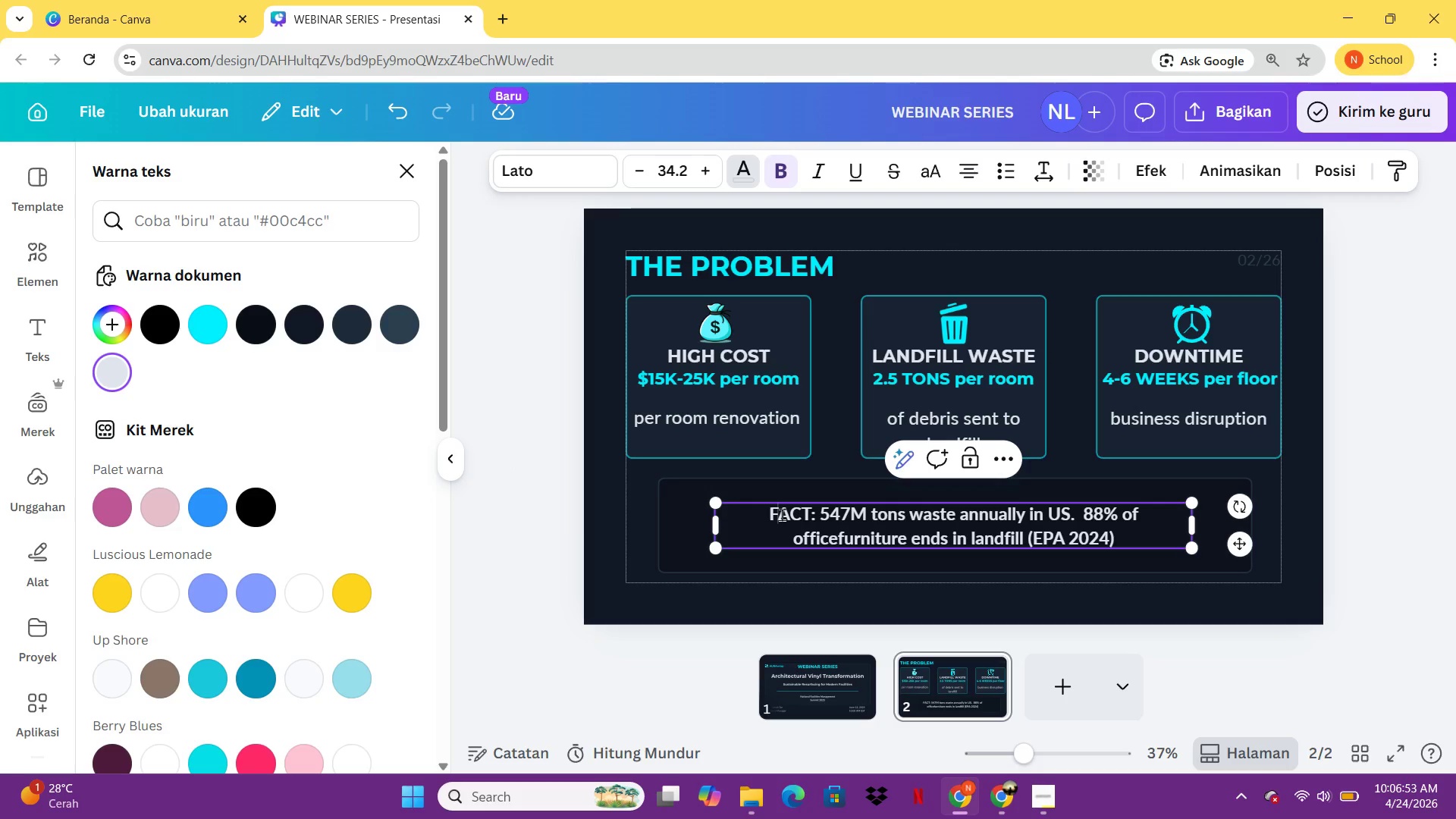 
key(Control+A)
 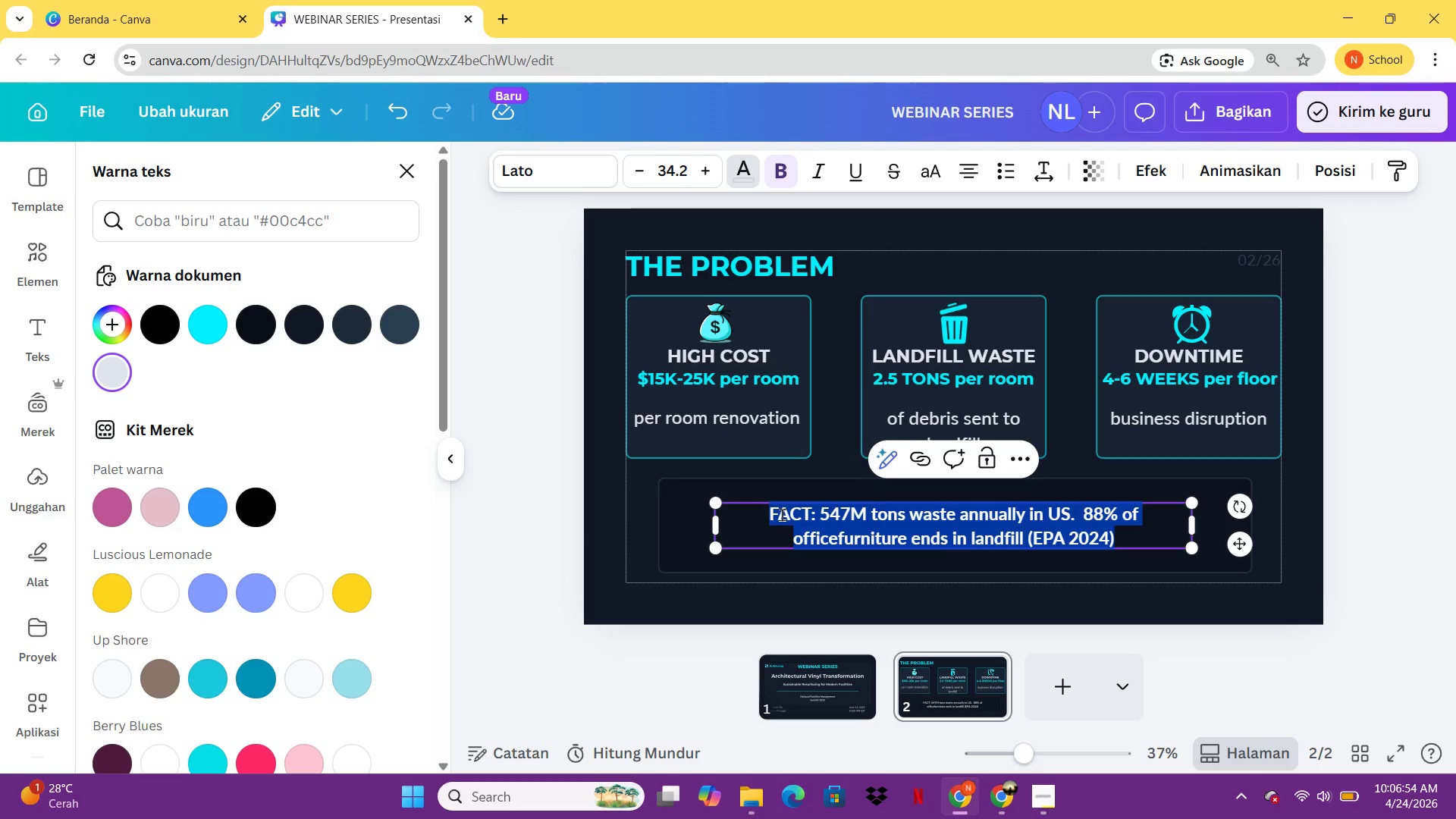 
key(Control+ControlLeft)
 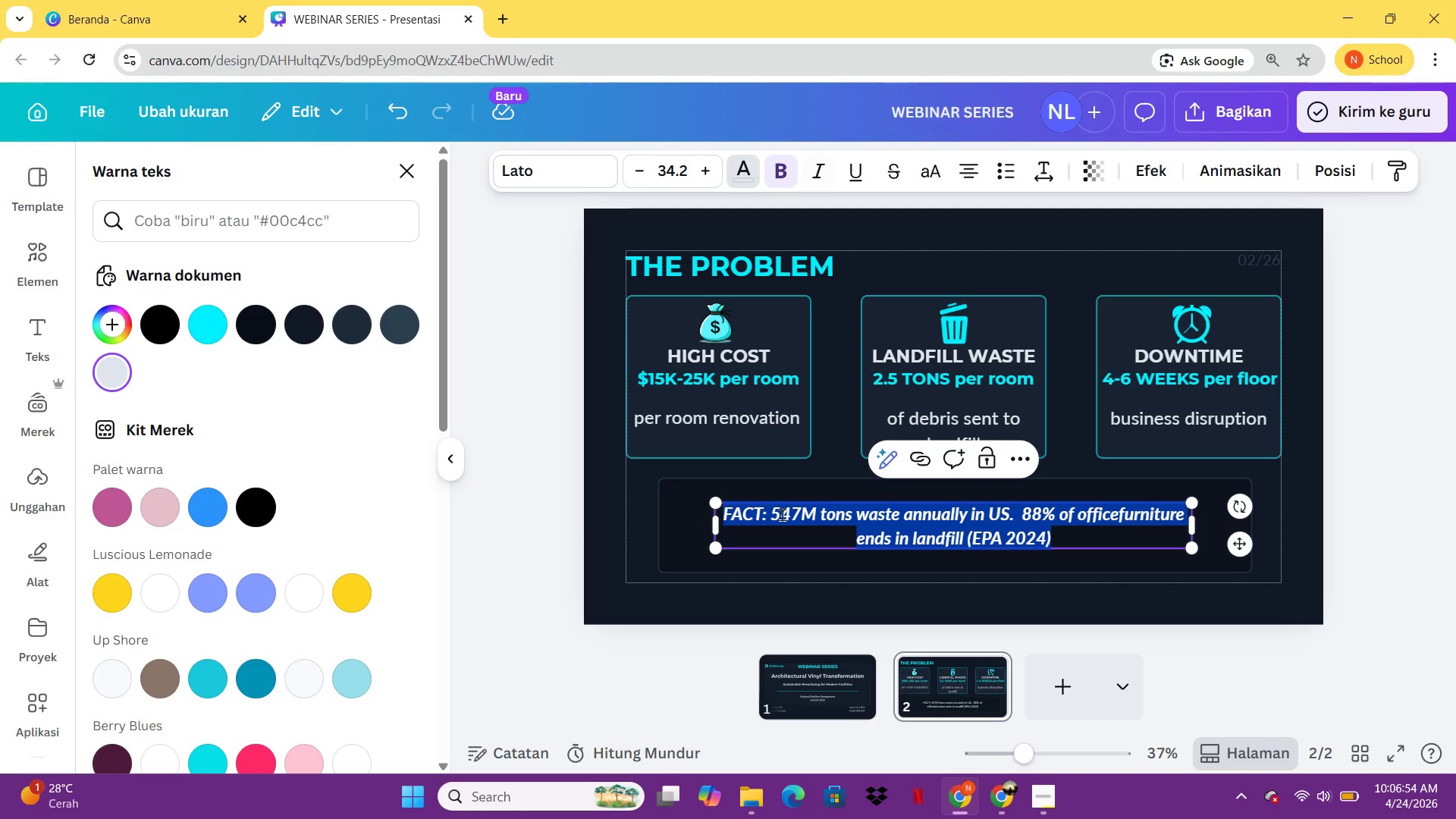 
key(Control+I)
 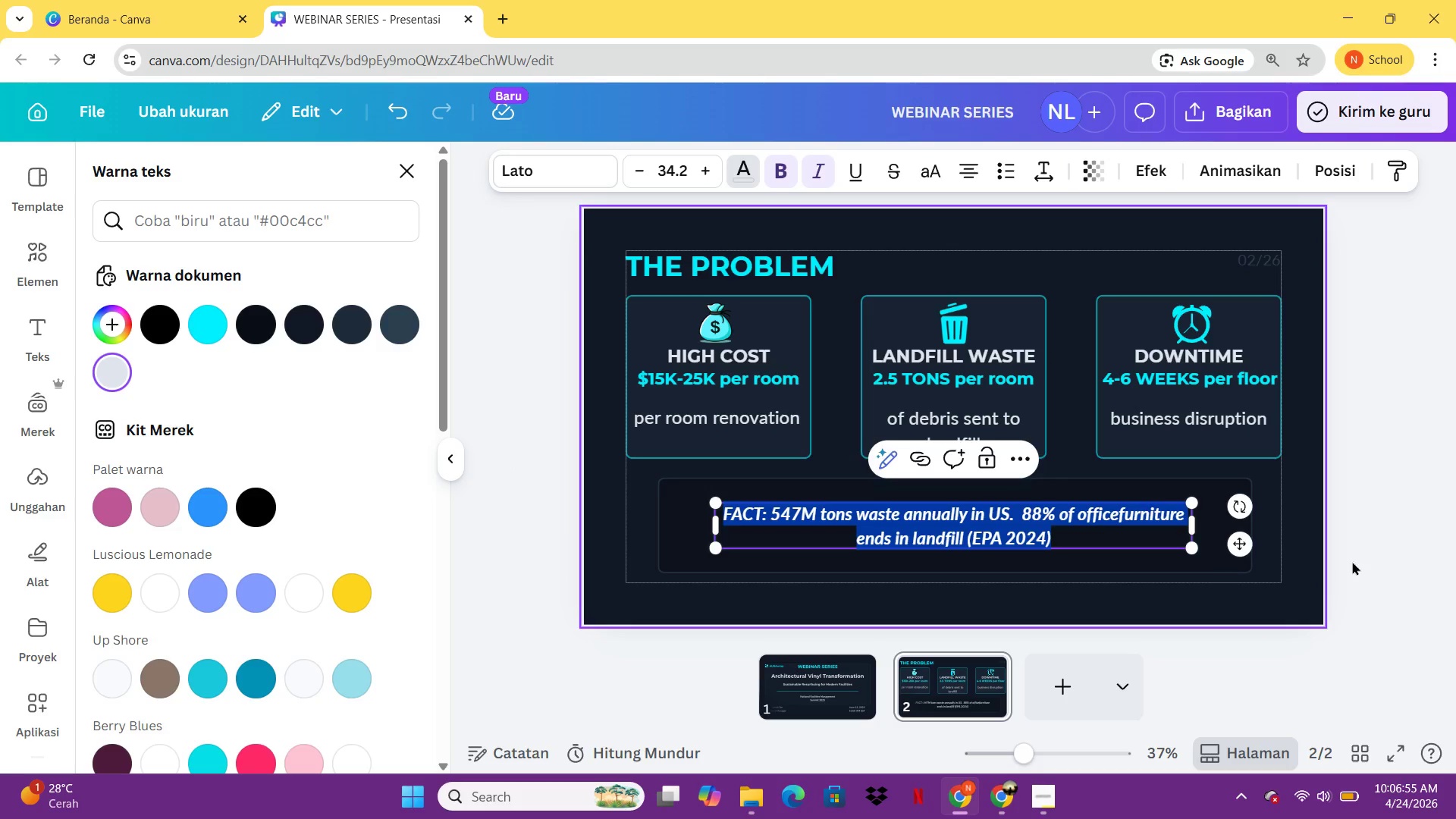 
left_click([1367, 560])
 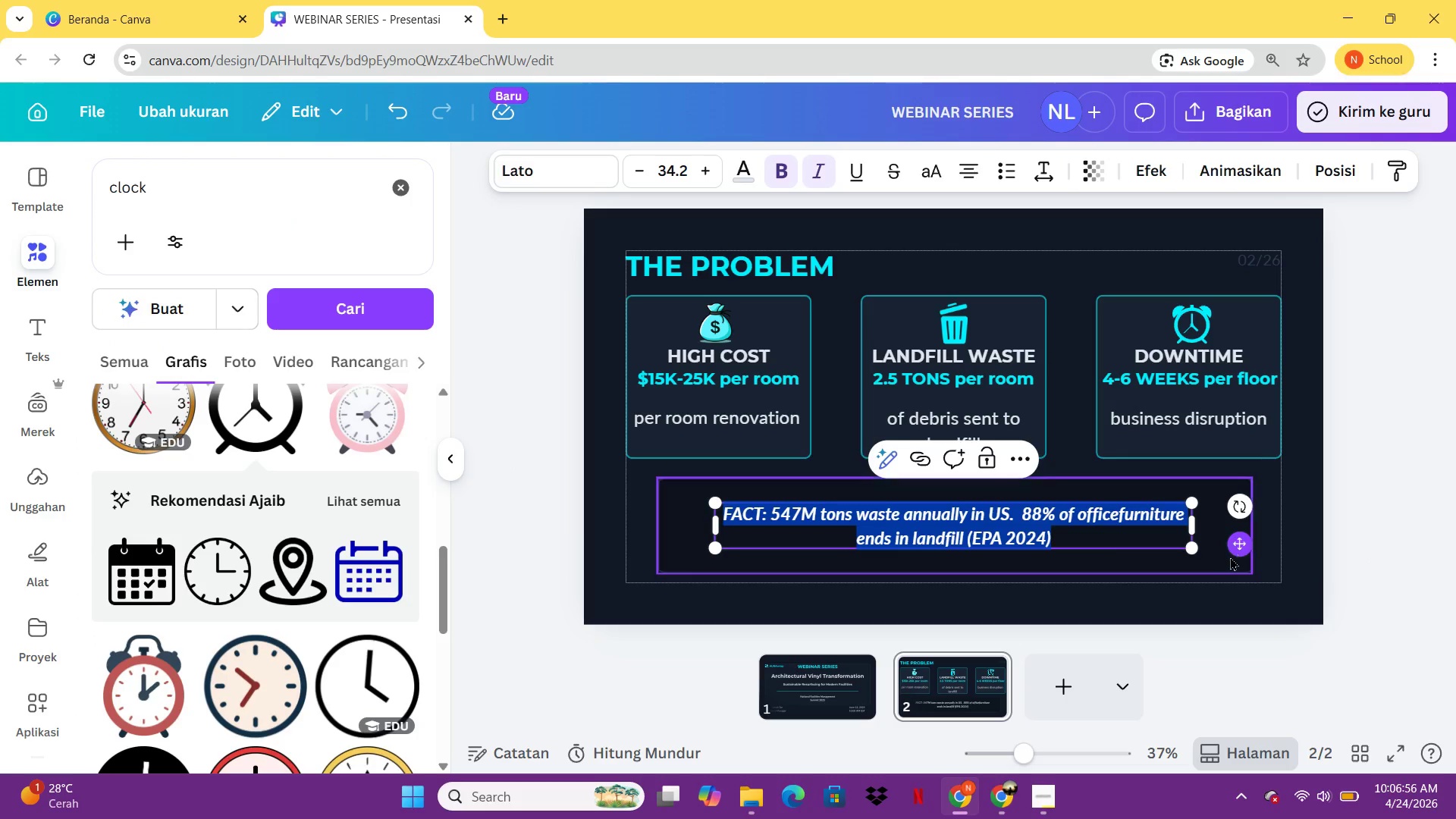 
left_click([1230, 557])
 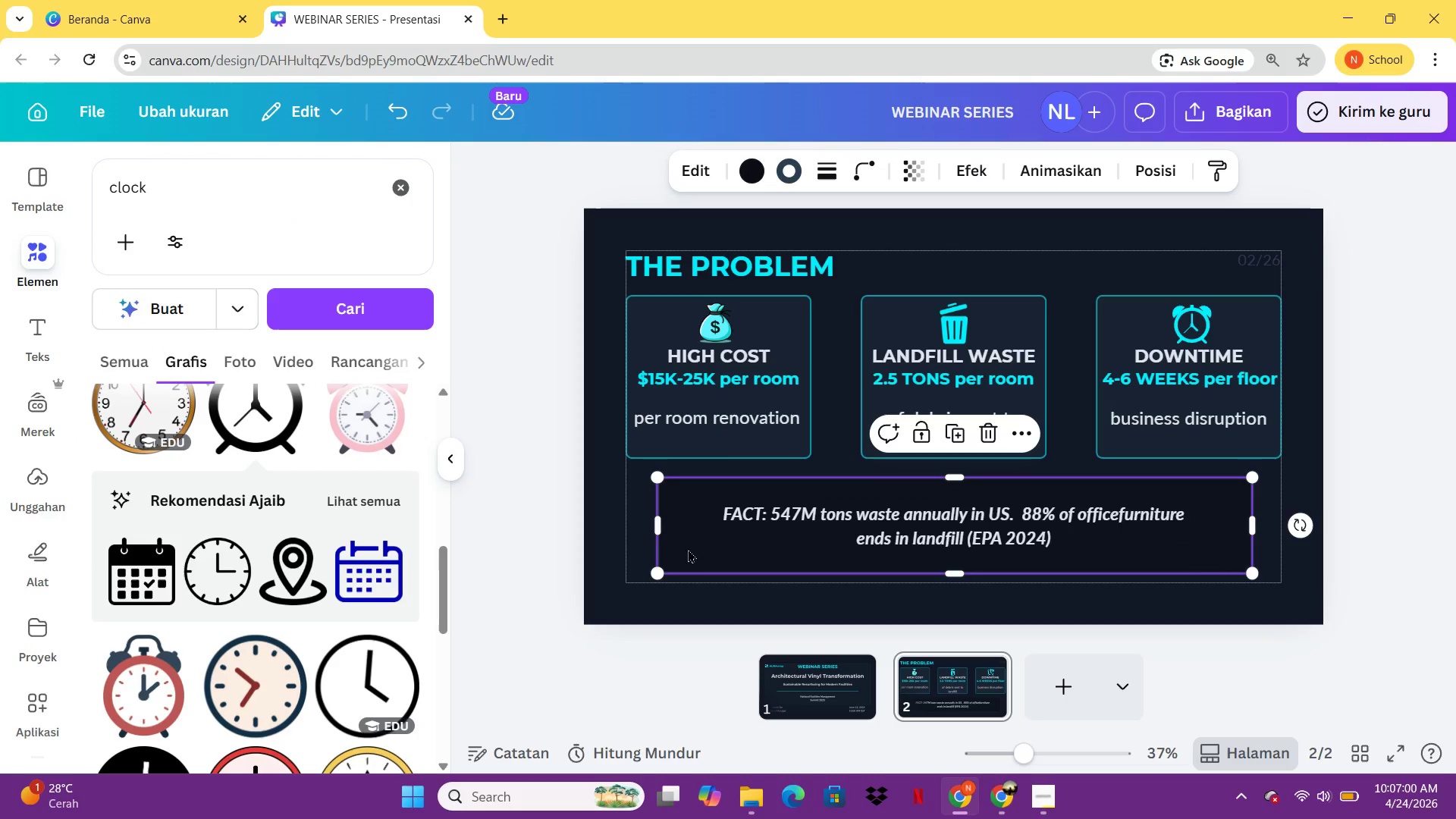 
wait(5.11)
 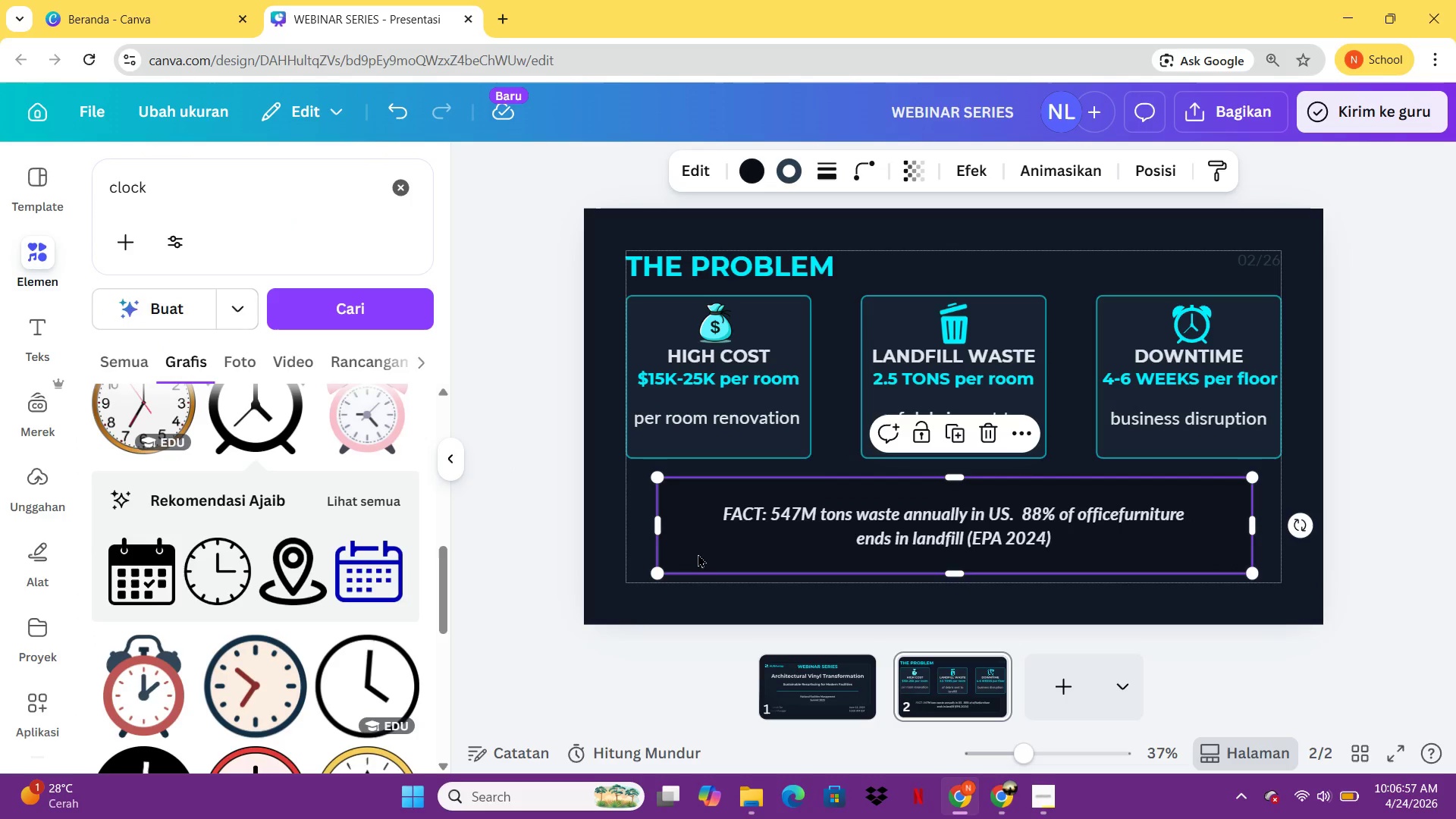 
left_click_drag(start_coordinate=[657, 580], to_coordinate=[680, 569])
 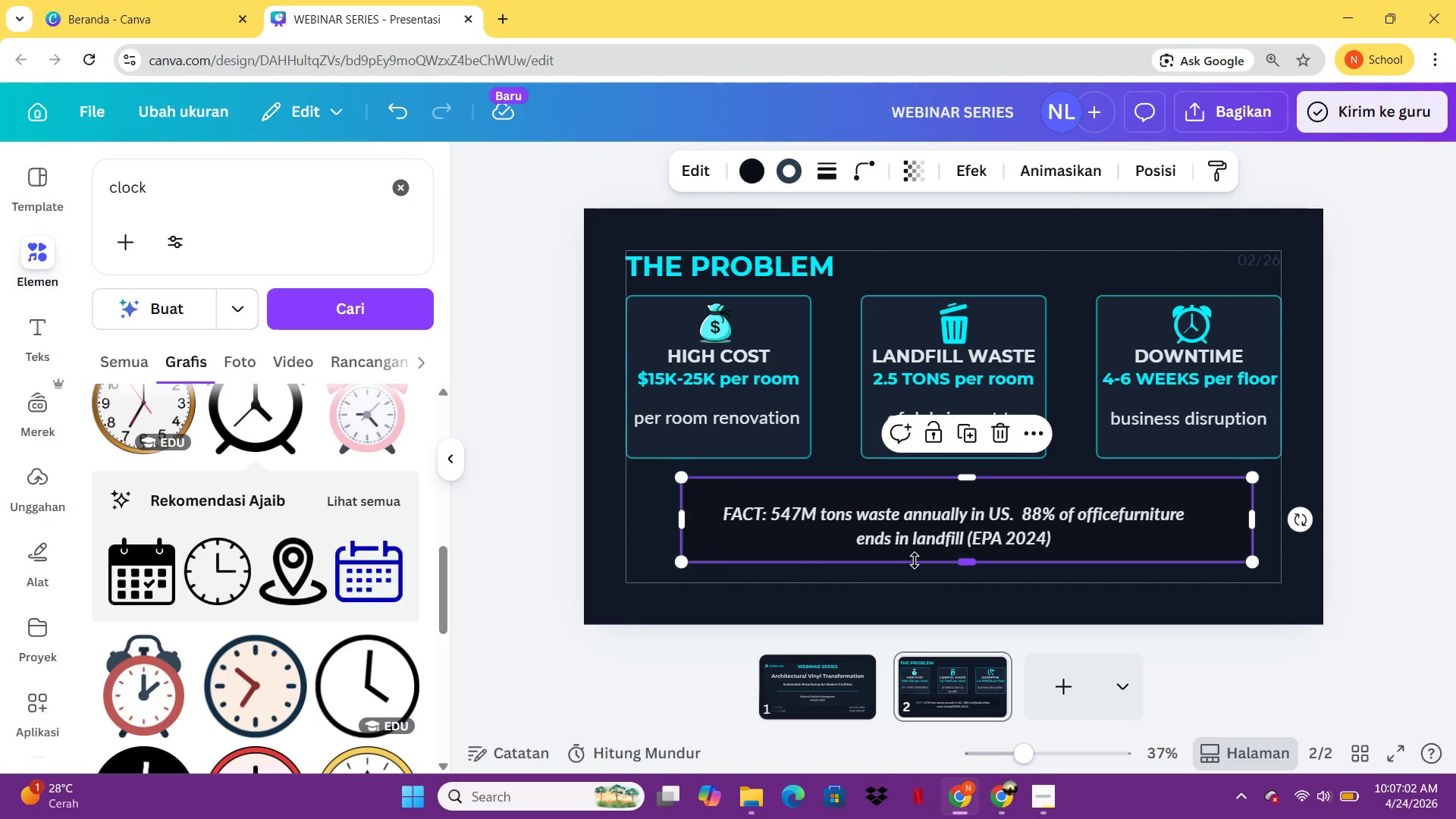 
key(Control+Z)
 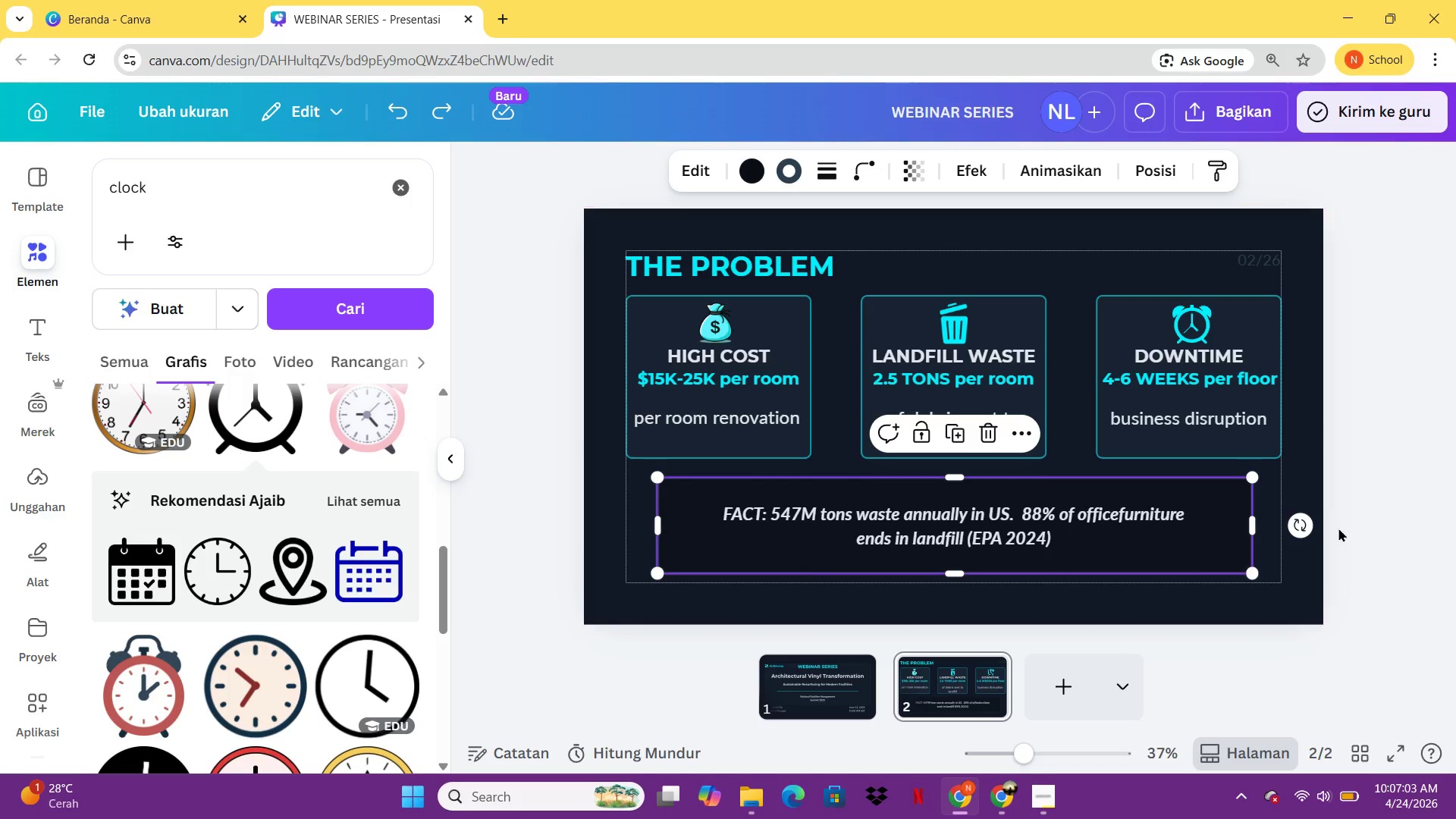 
left_click([1344, 529])
 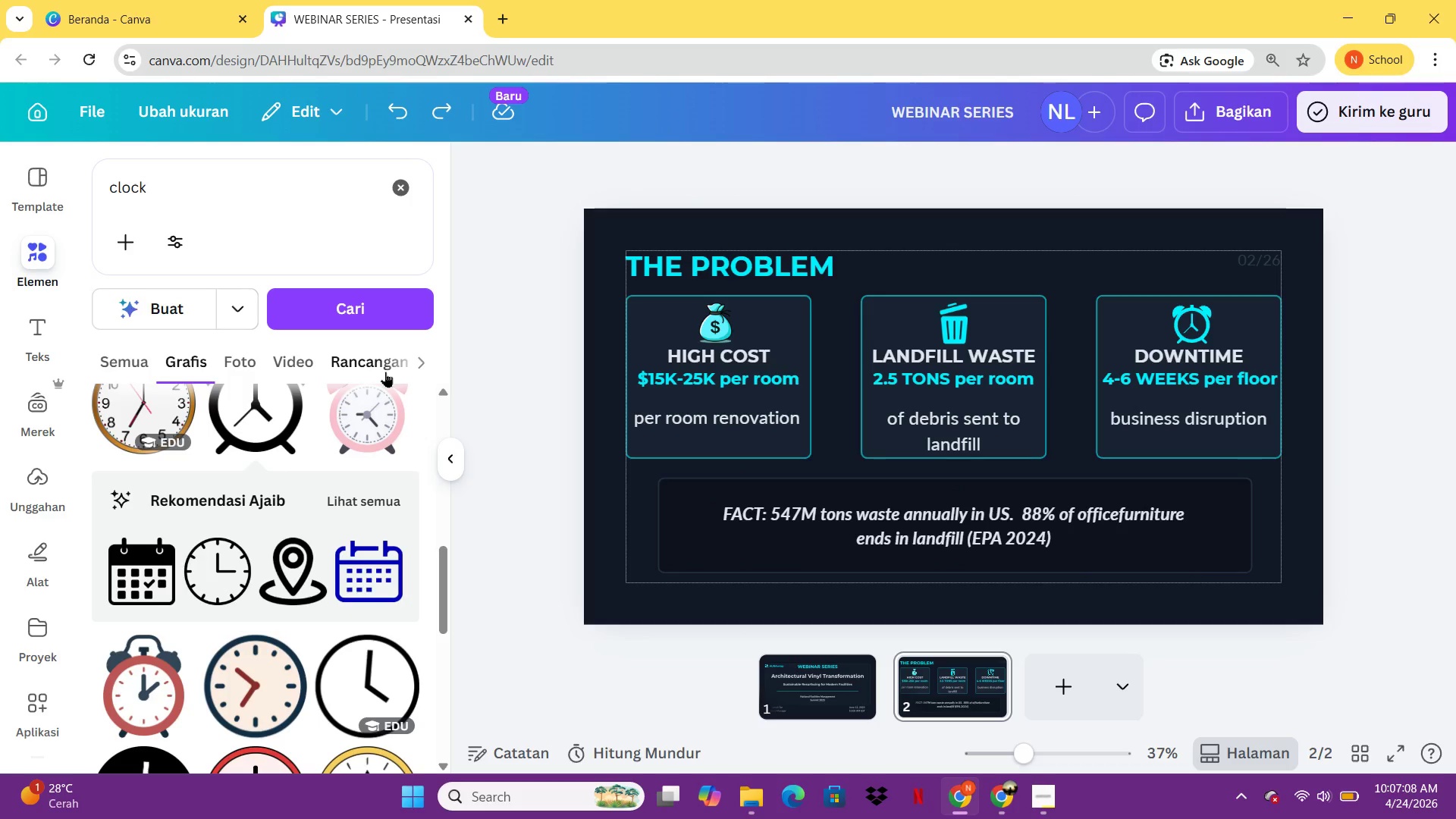 
wait(5.84)
 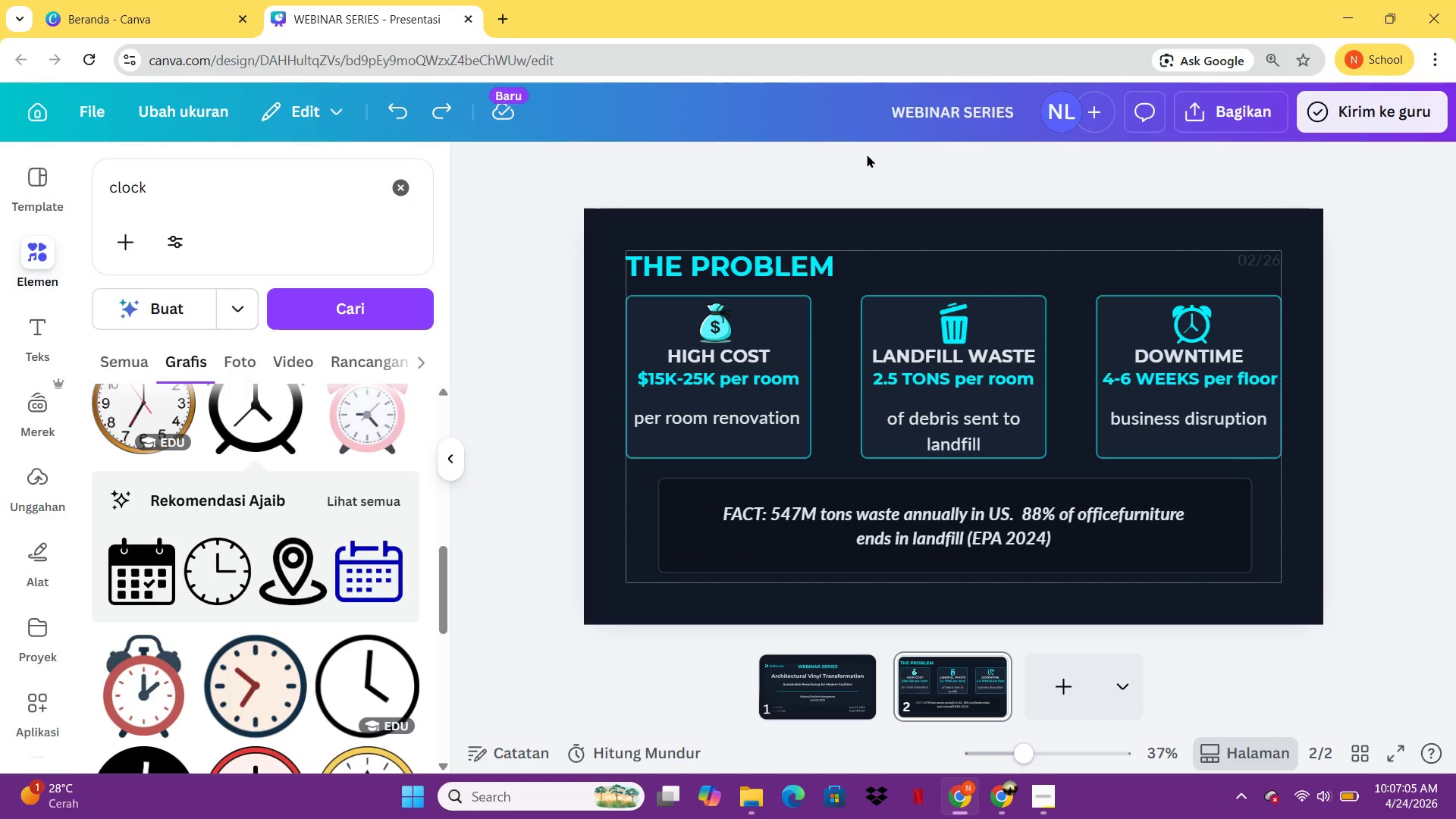 
left_click([231, 158])
 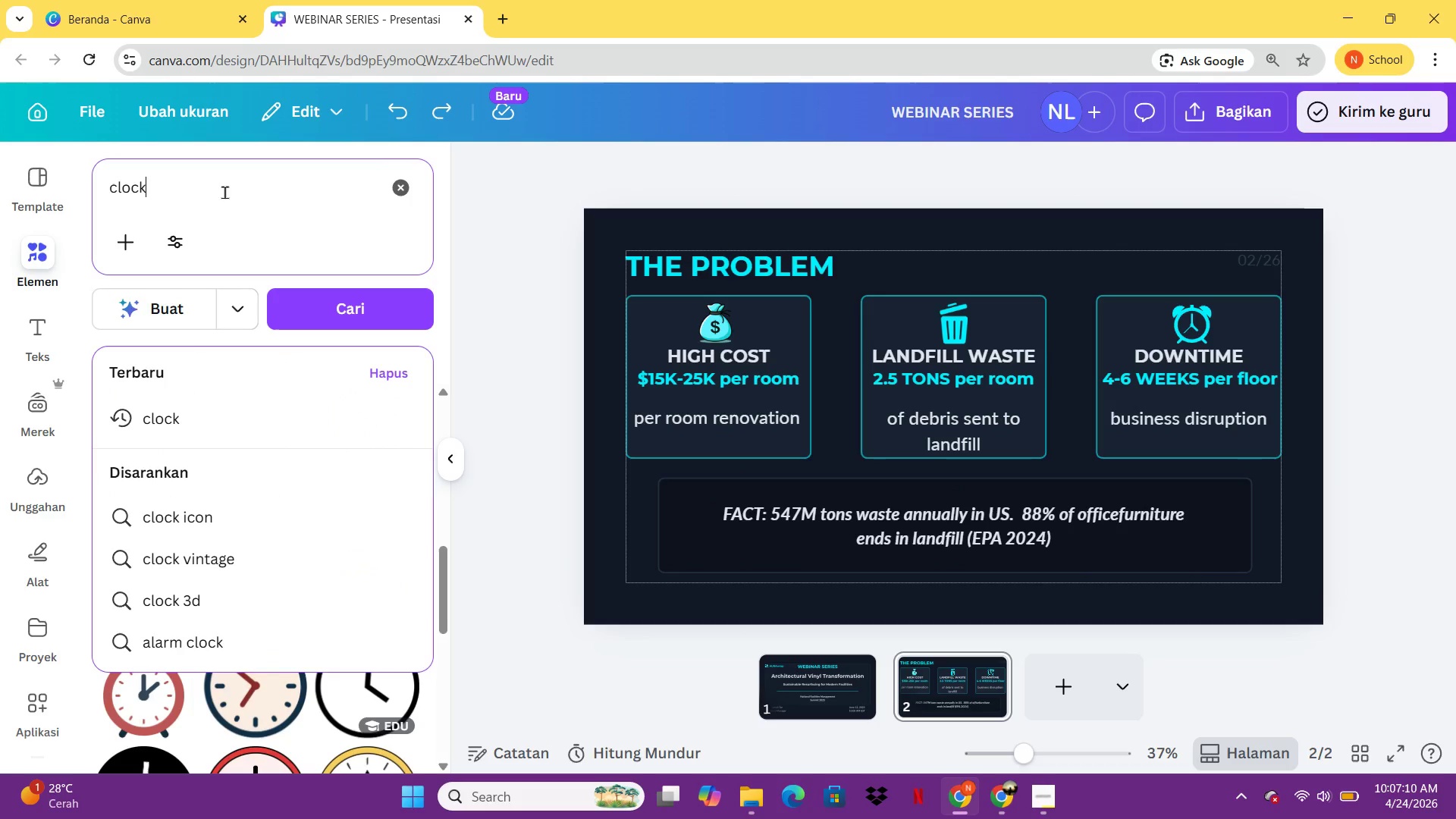 
left_click_drag(start_coordinate=[224, 192], to_coordinate=[73, 184])
 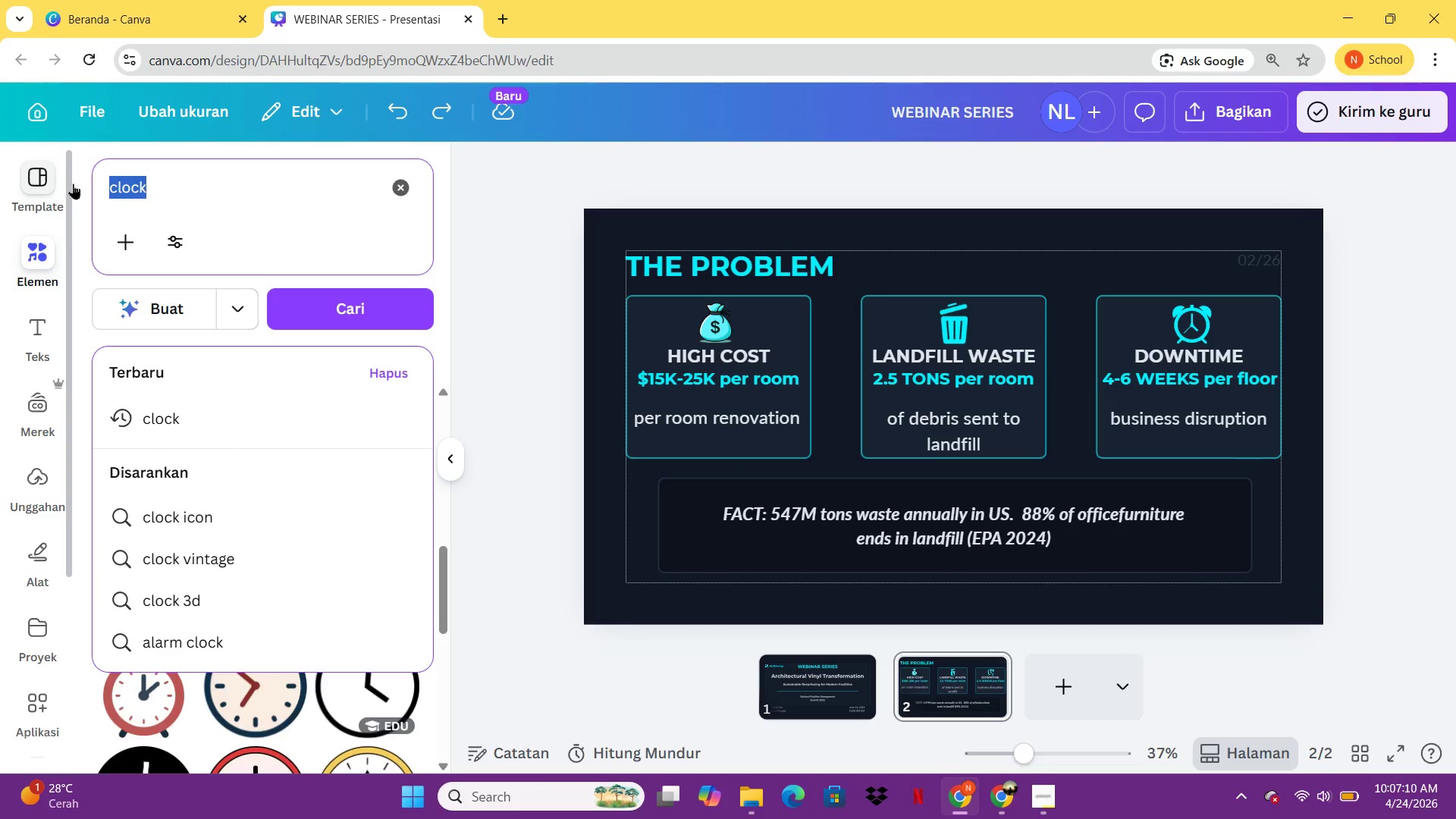 
type(gradi)
key(Backspace)
key(Backspace)
key(Backspace)
type(fik)
 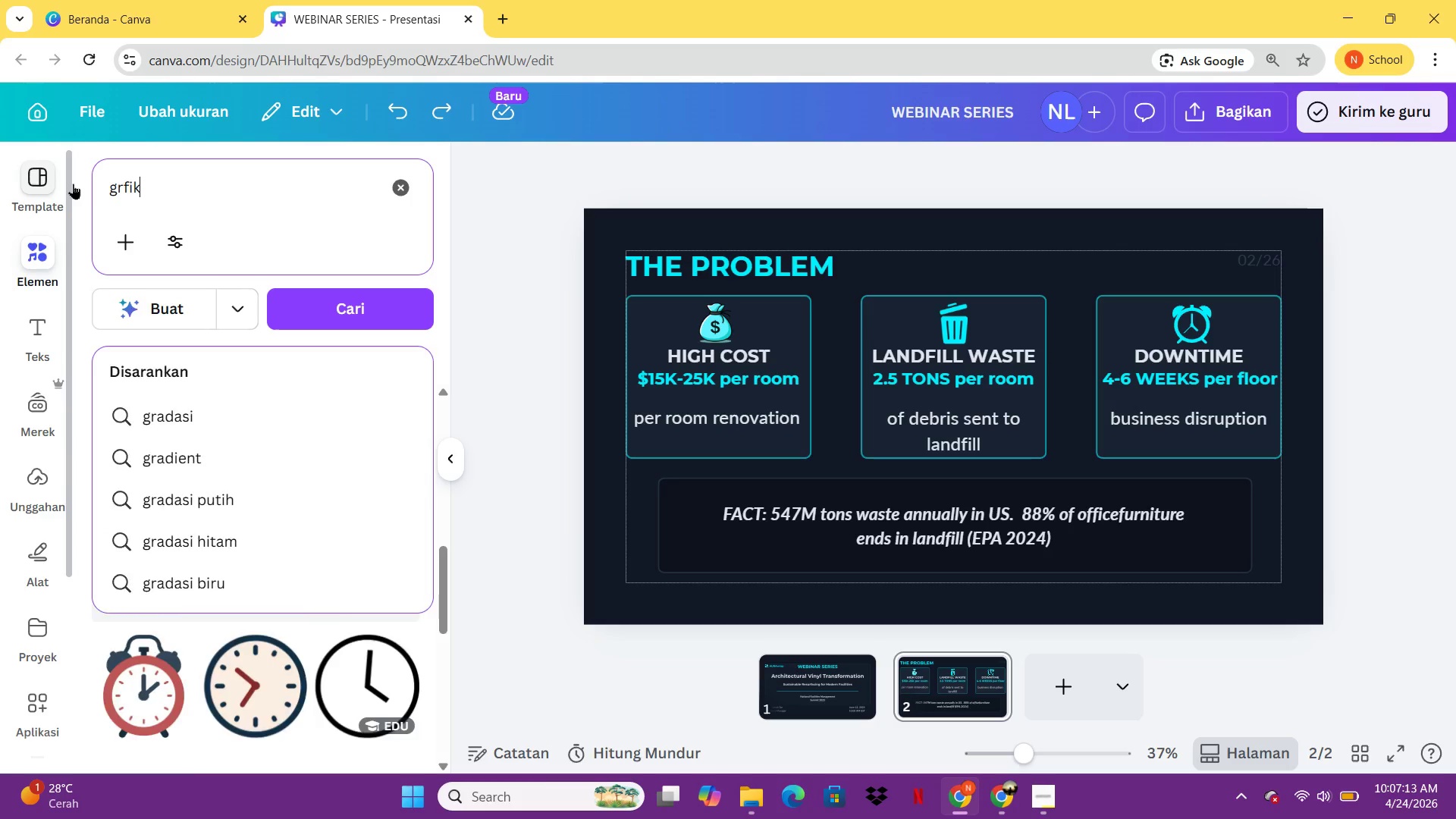 
key(Enter)
 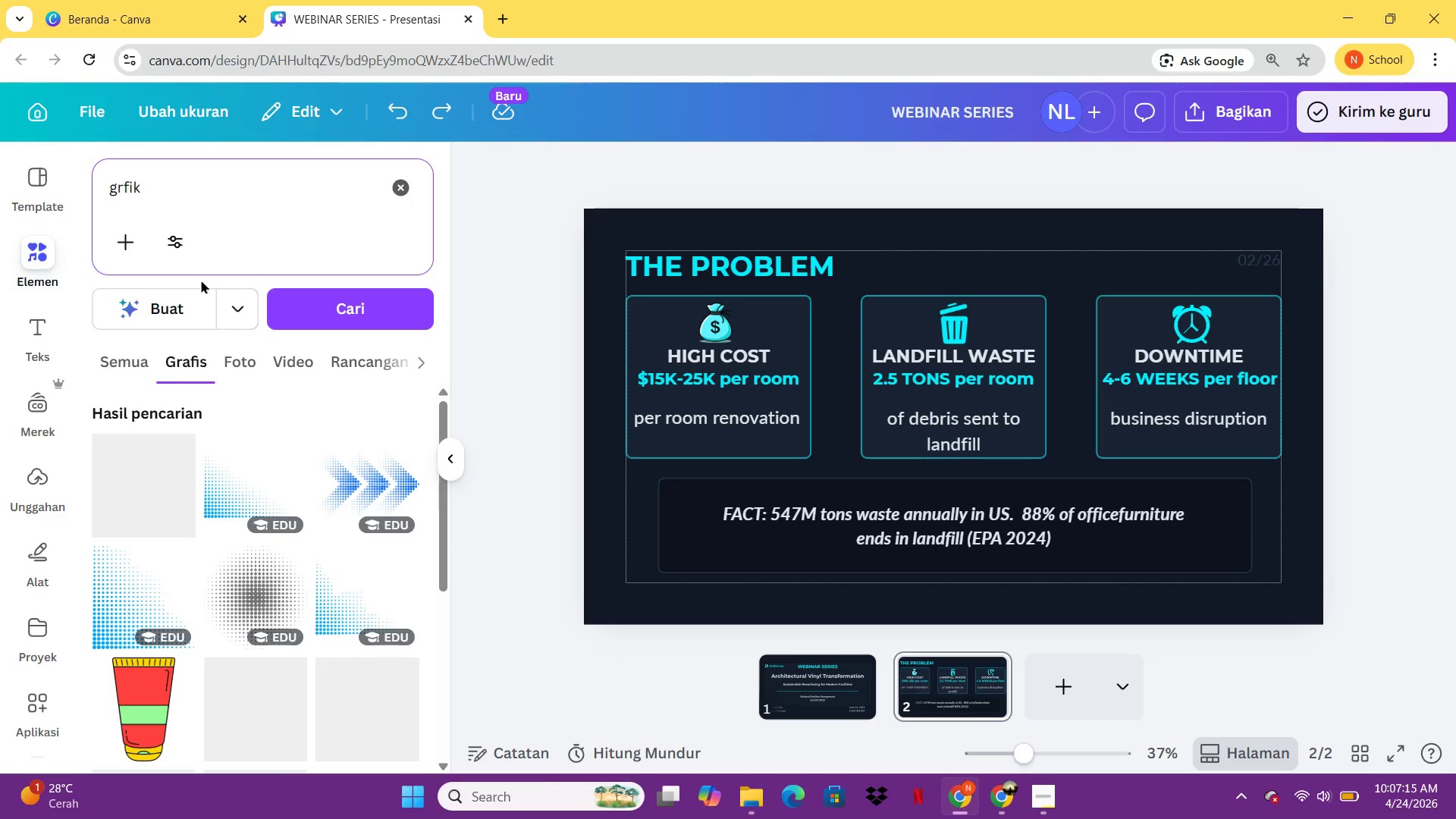 
key(Backspace)
key(Backspace)
key(Backspace)
type(afik)
 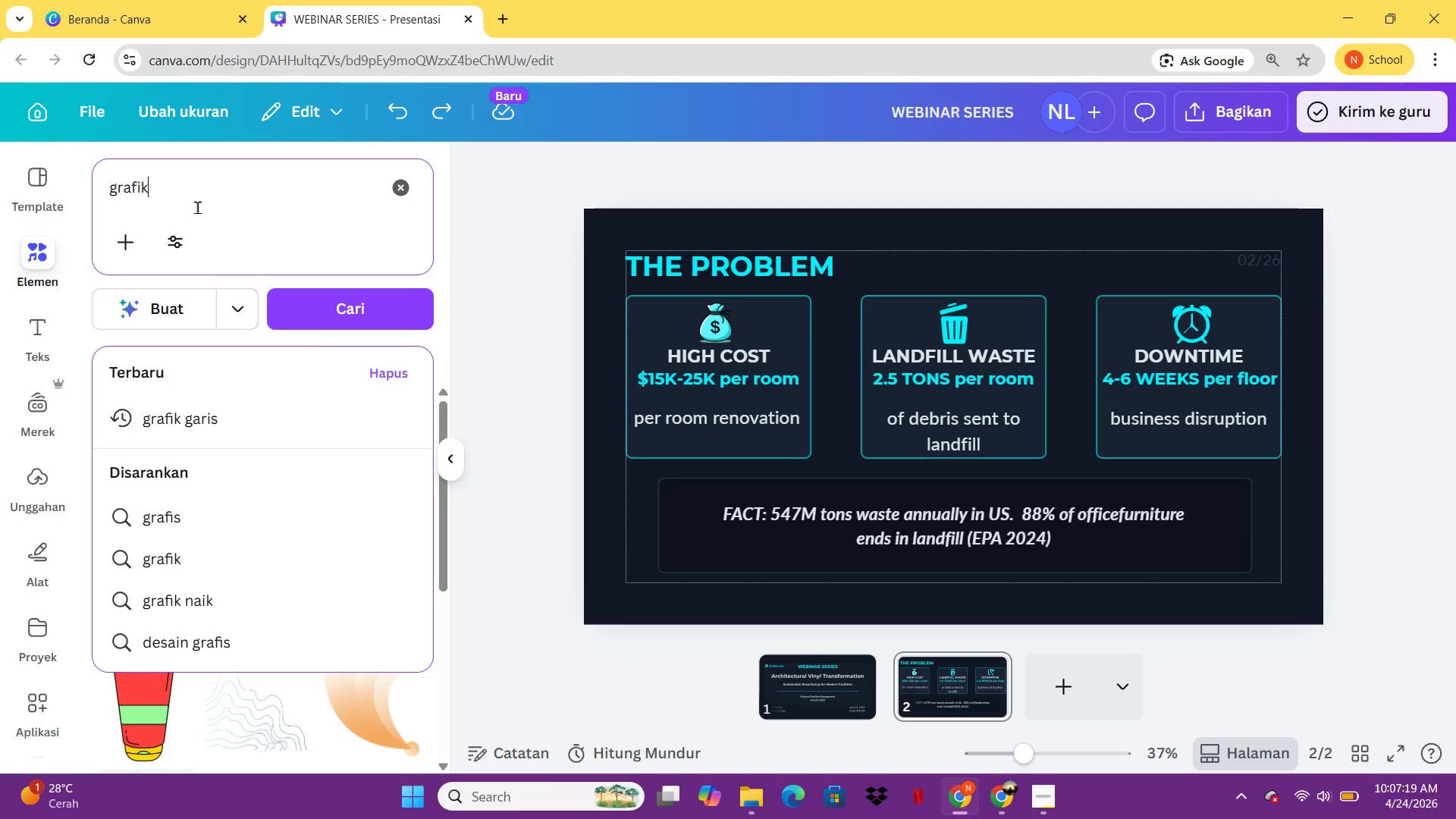 
key(Enter)
 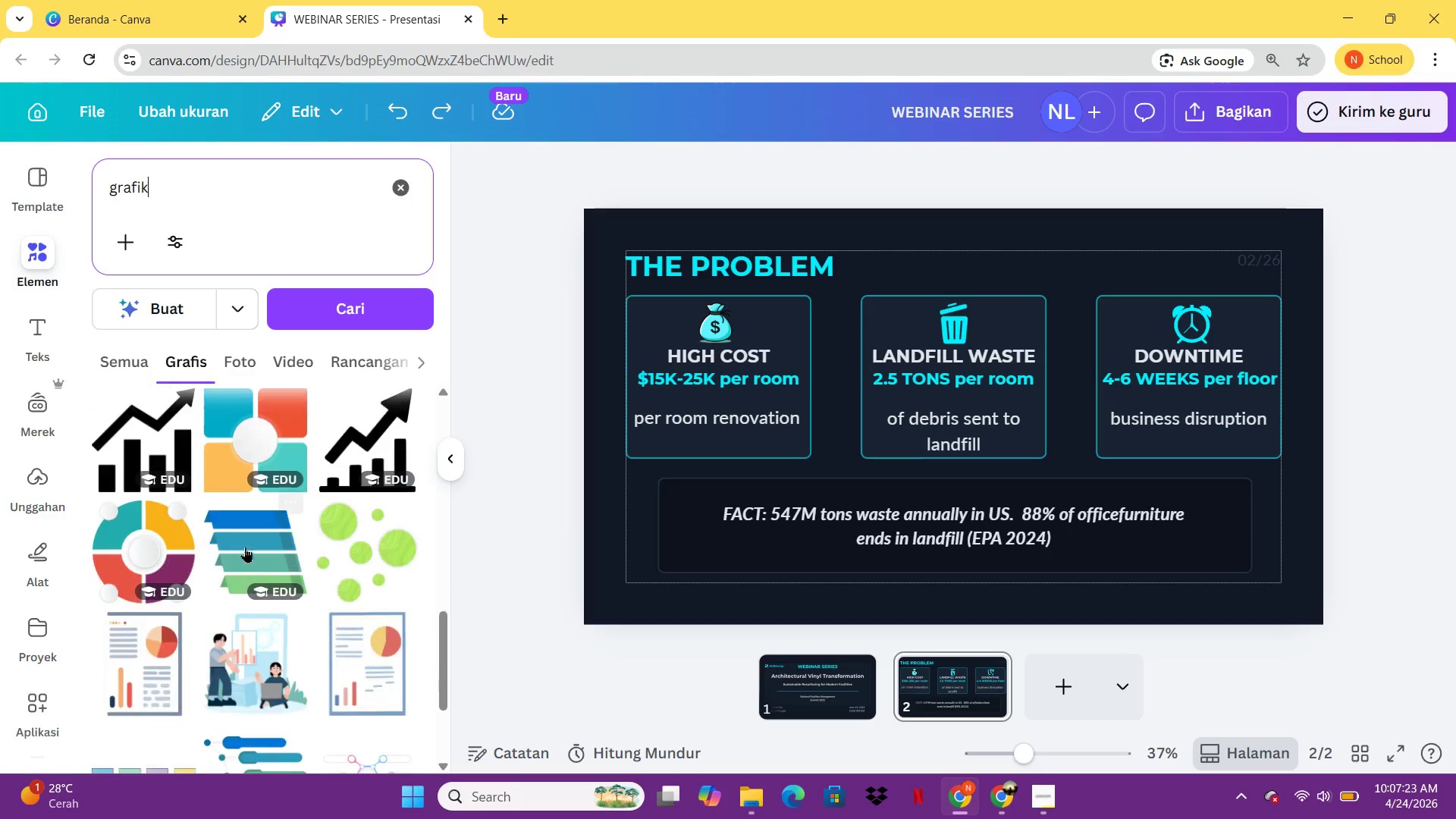 
wait(9.2)
 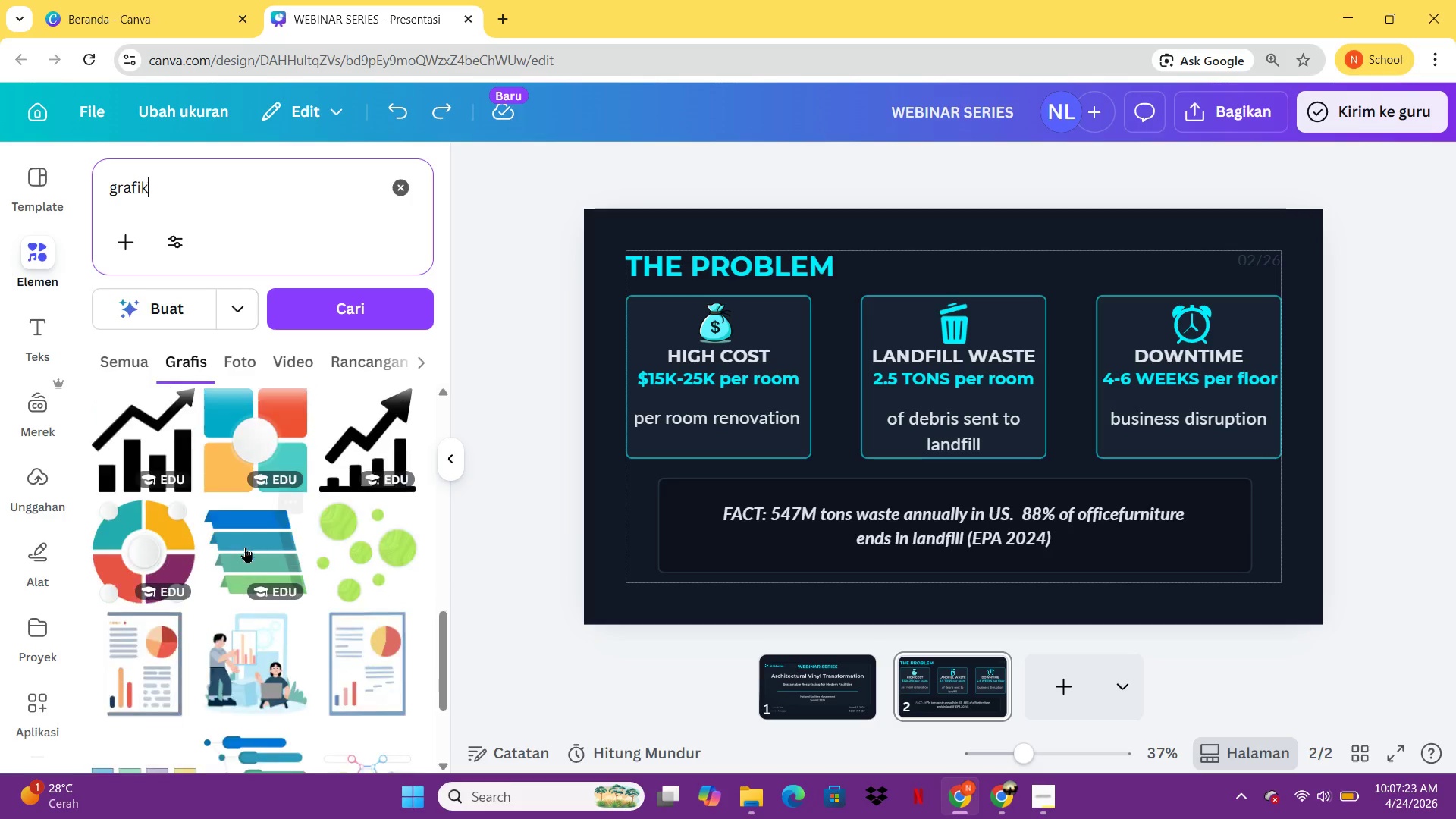 
left_click([140, 595])
 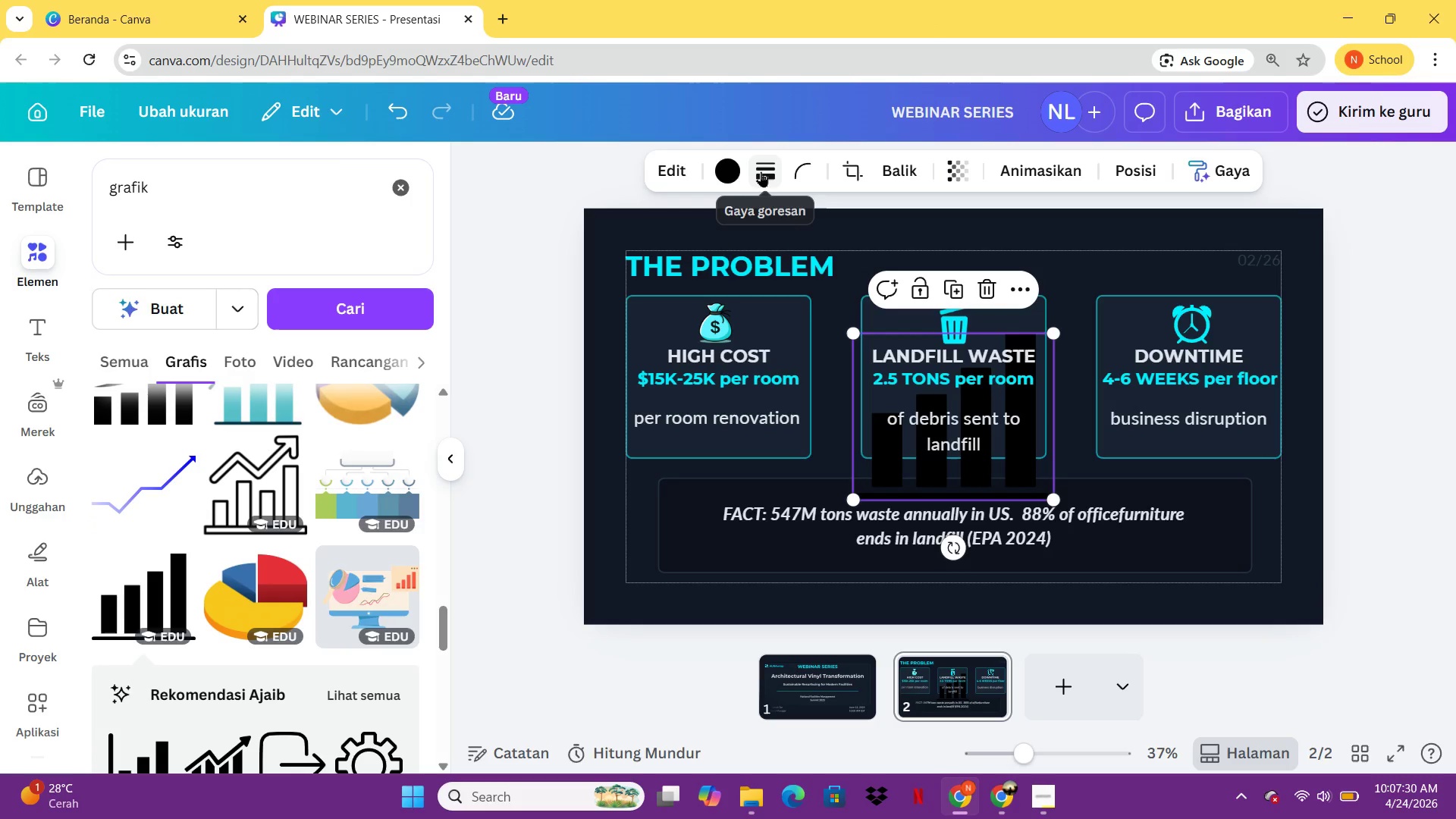 
left_click([730, 174])
 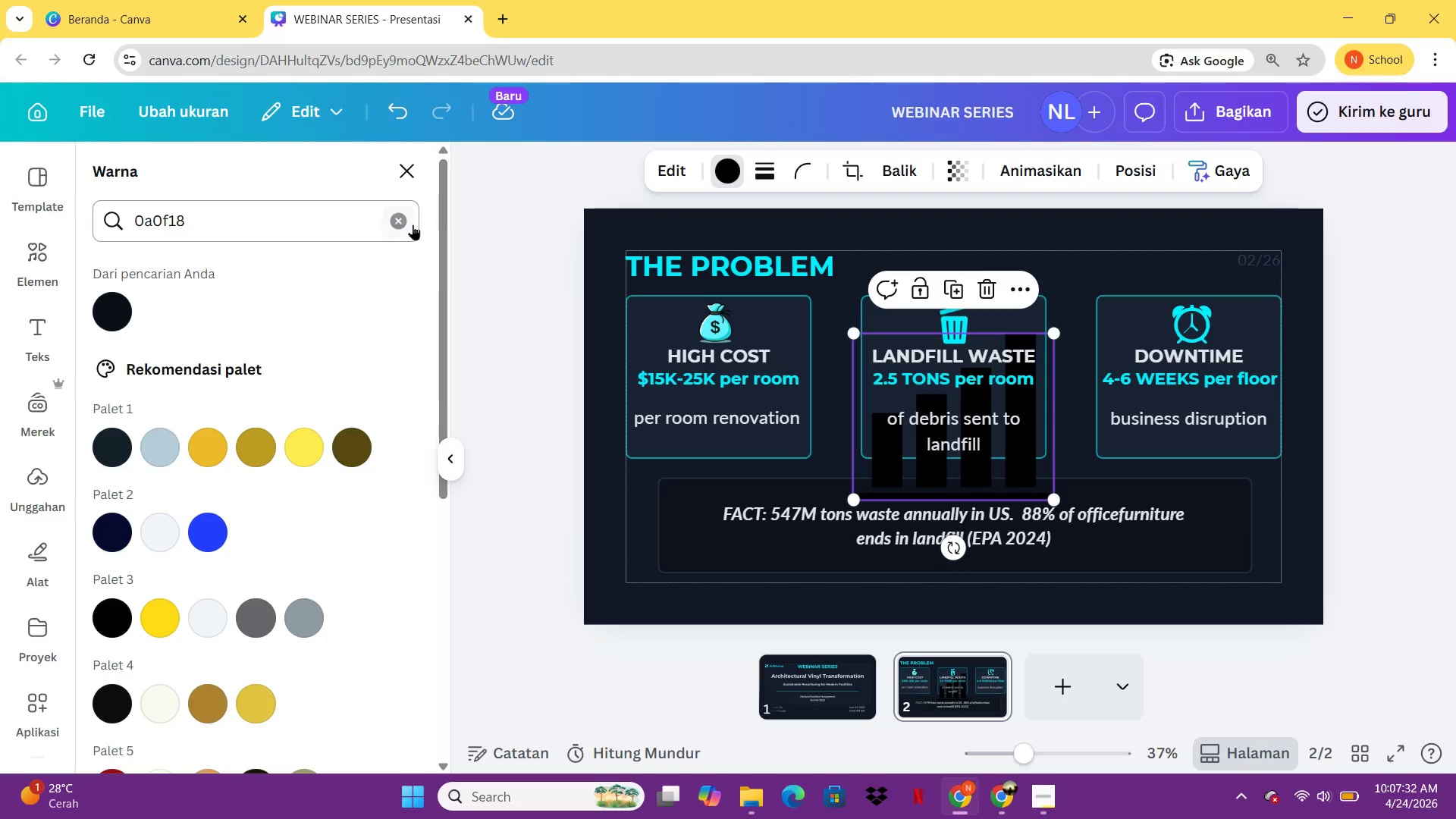 
left_click([413, 224])
 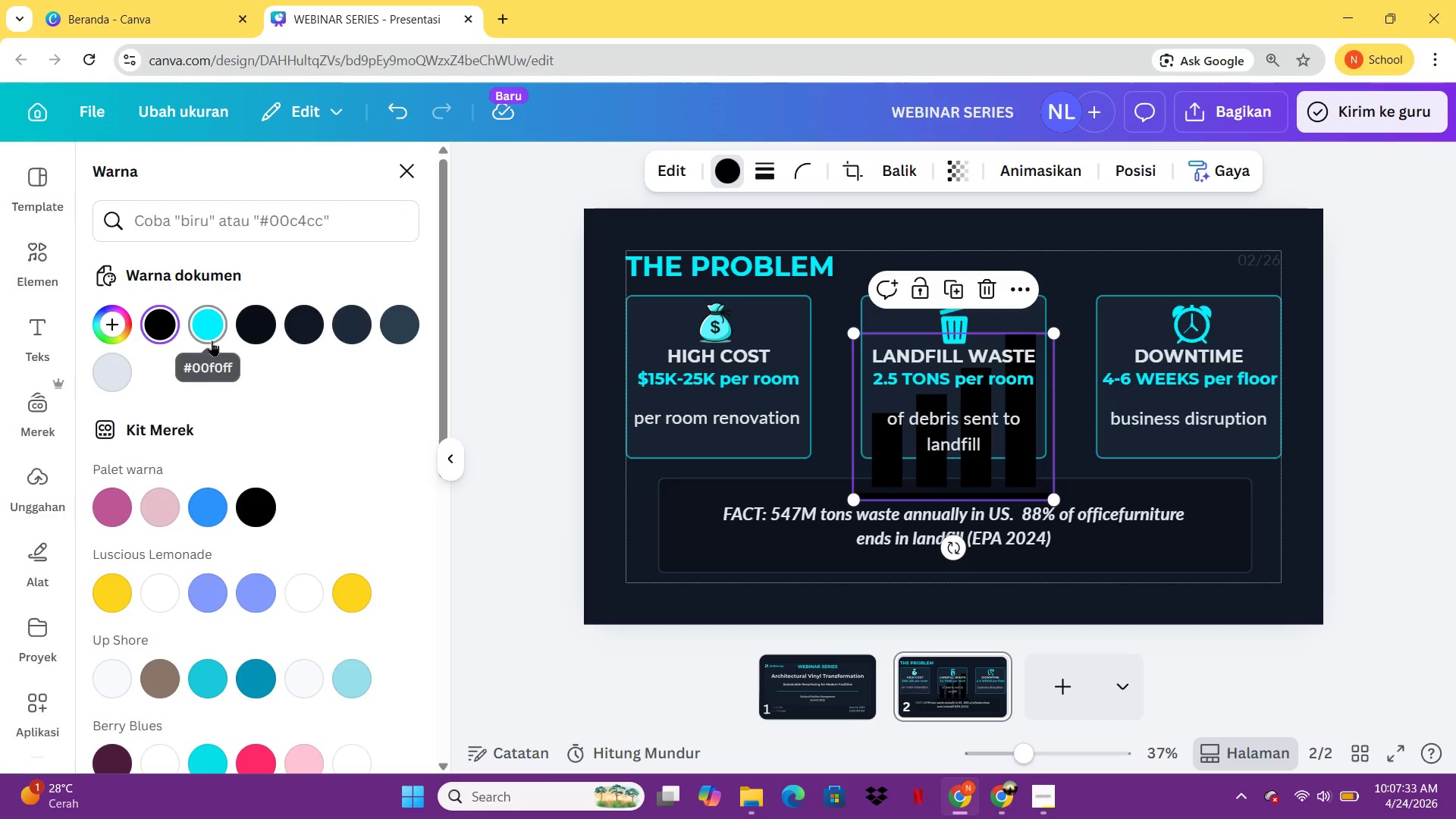 
left_click([212, 340])
 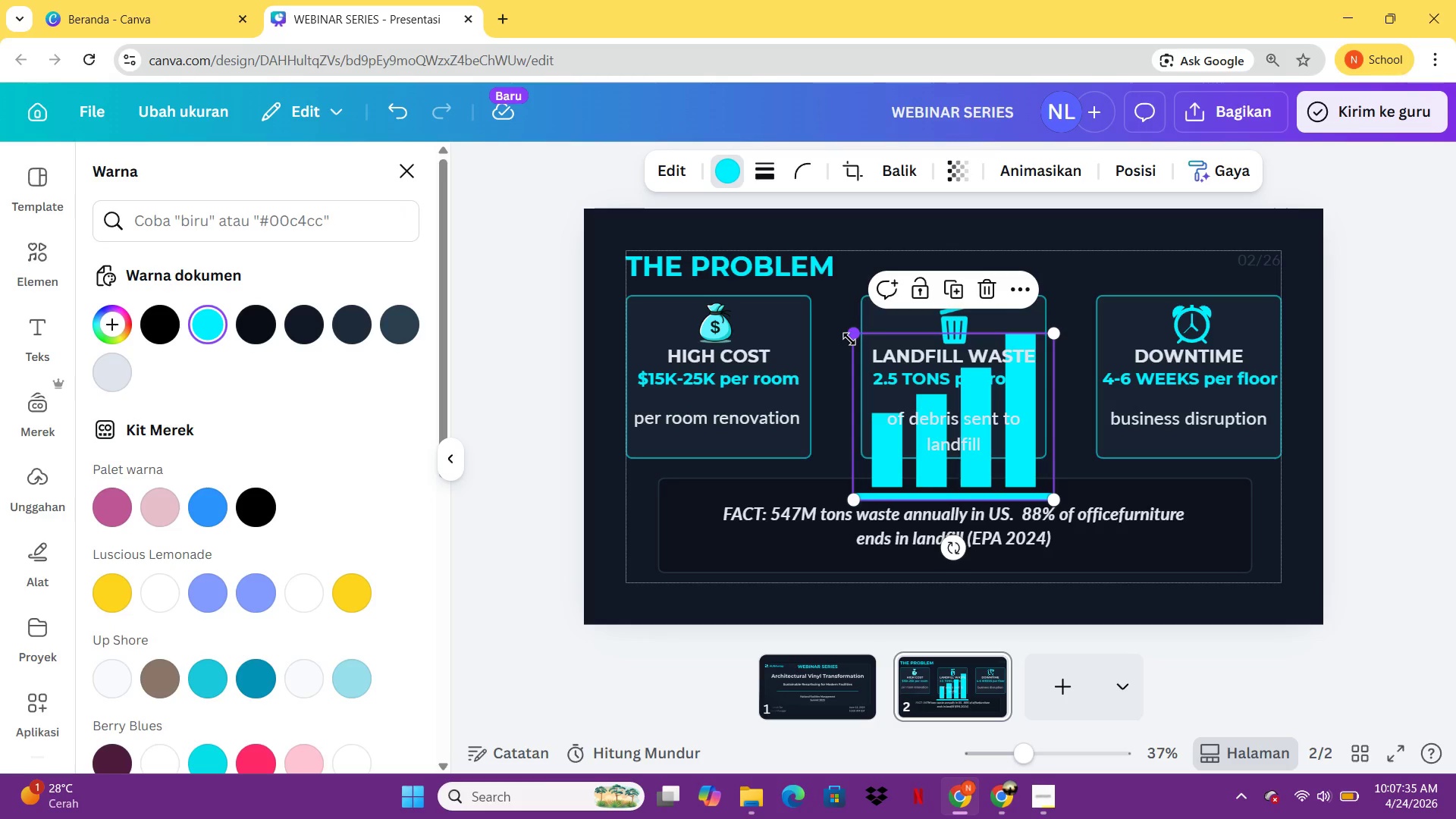 
left_click_drag(start_coordinate=[849, 339], to_coordinate=[1018, 491])
 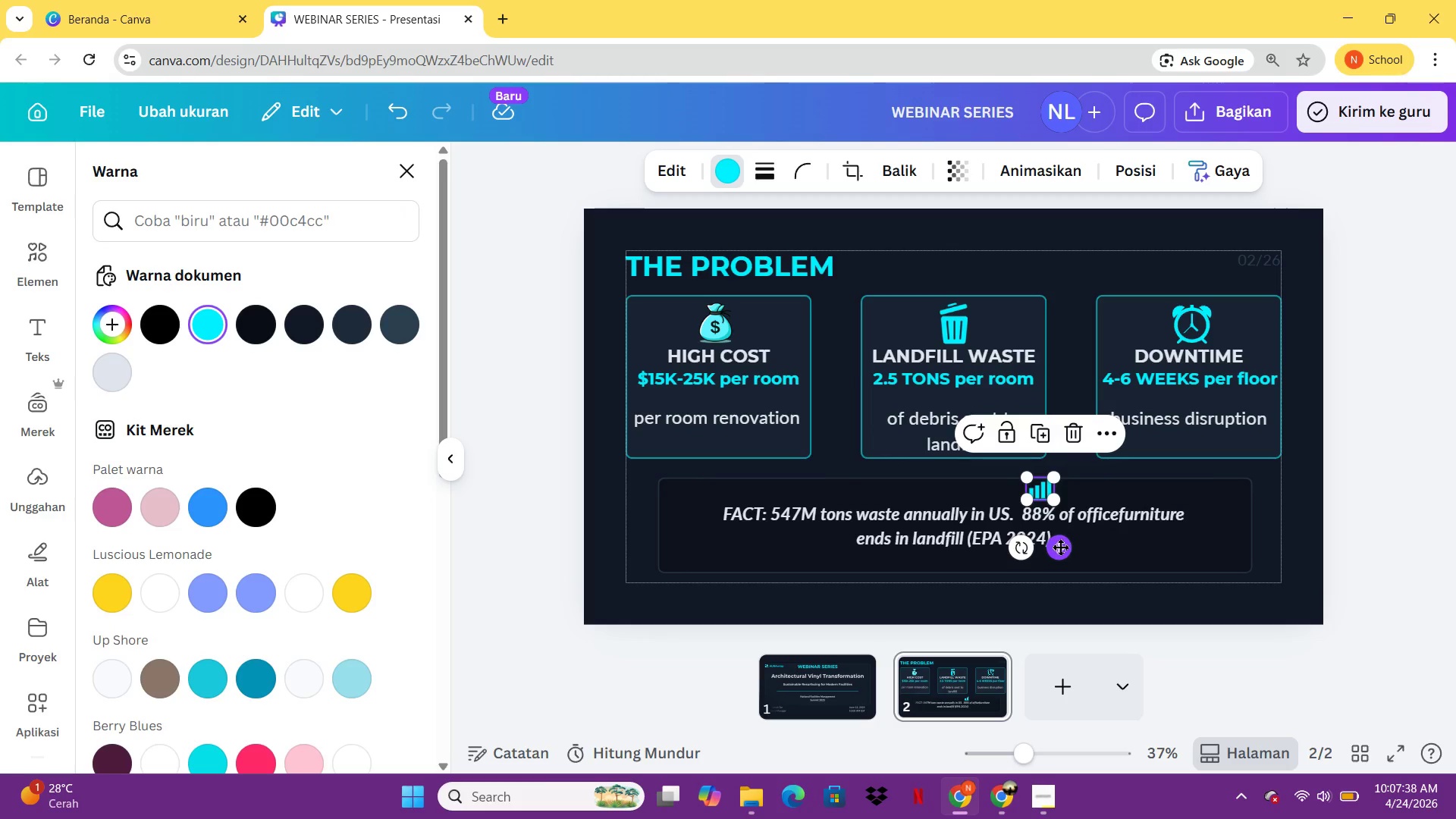 
left_click_drag(start_coordinate=[1060, 547], to_coordinate=[722, 573])
 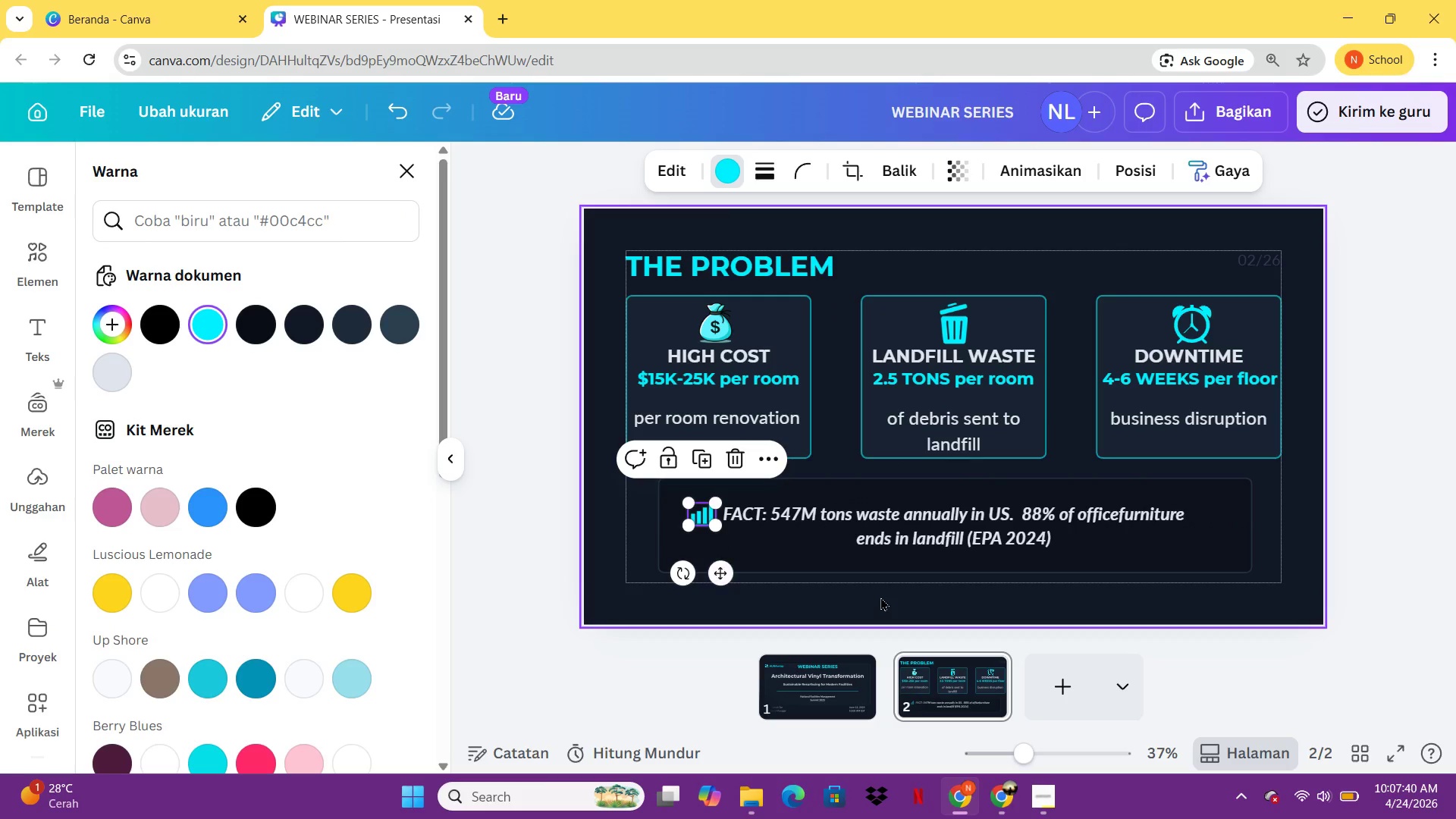 
left_click([880, 597])
 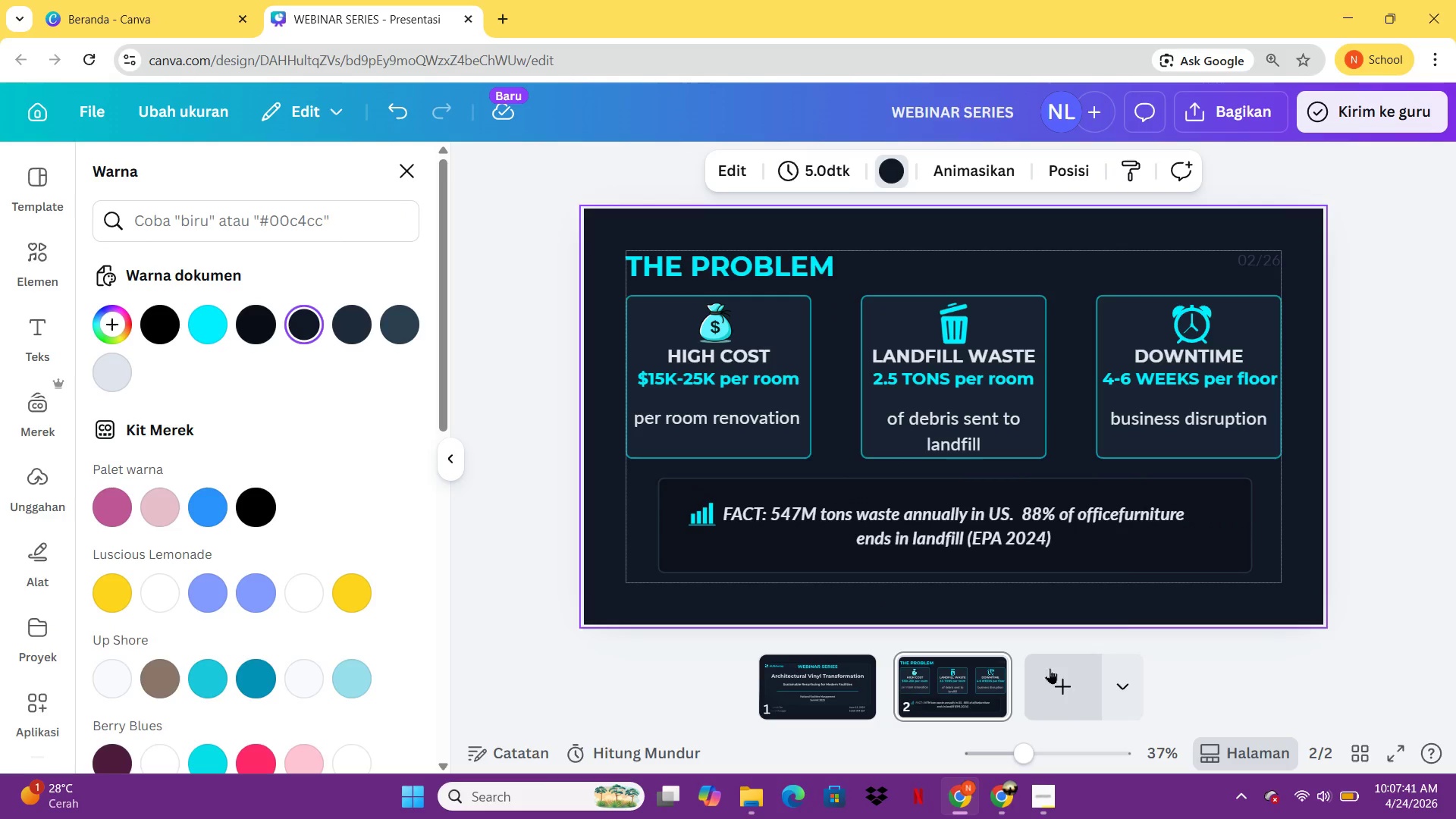 
left_click([1070, 679])
 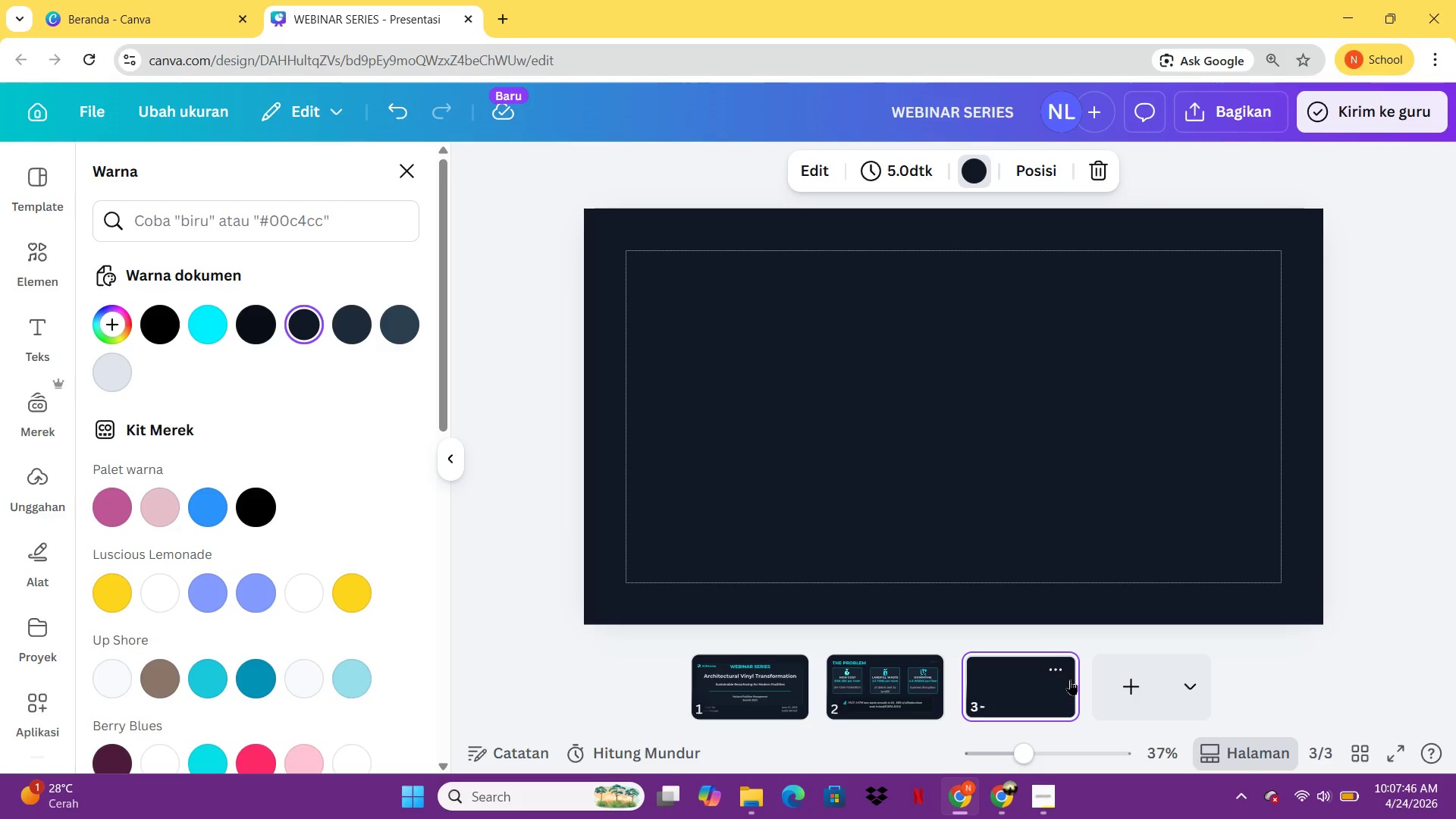 
wait(7.17)
 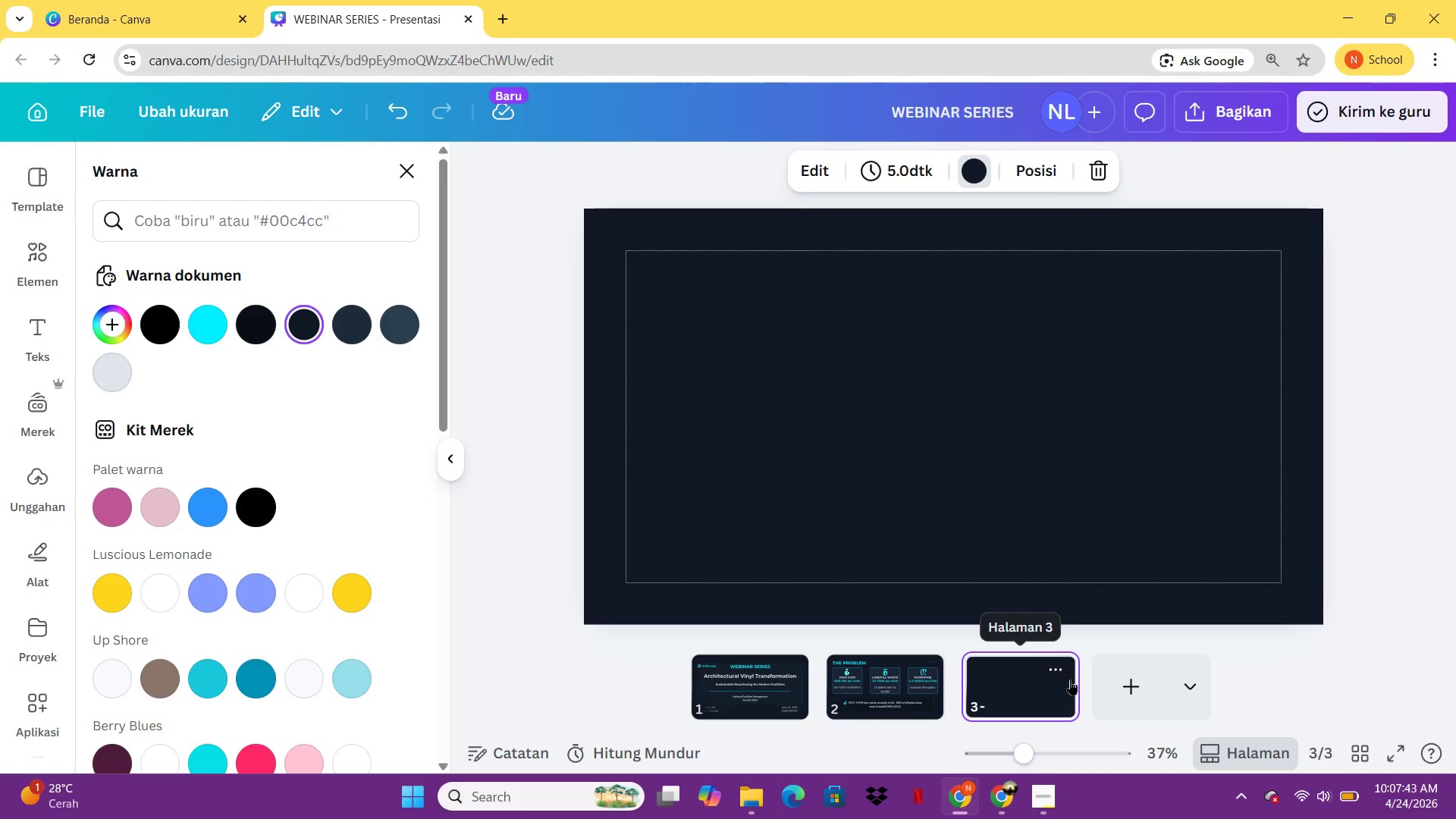 
left_click([908, 689])
 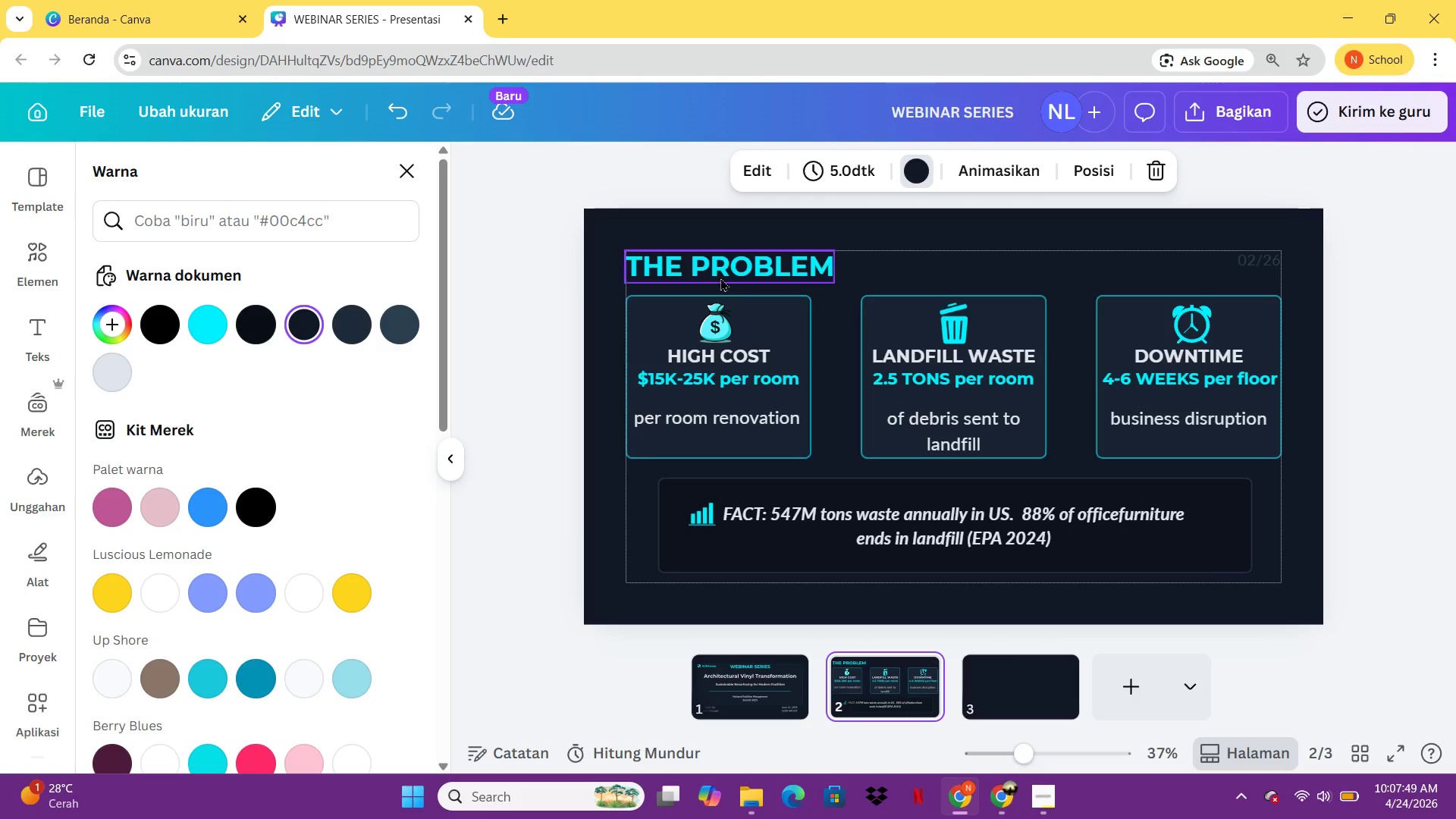 
left_click([720, 267])
 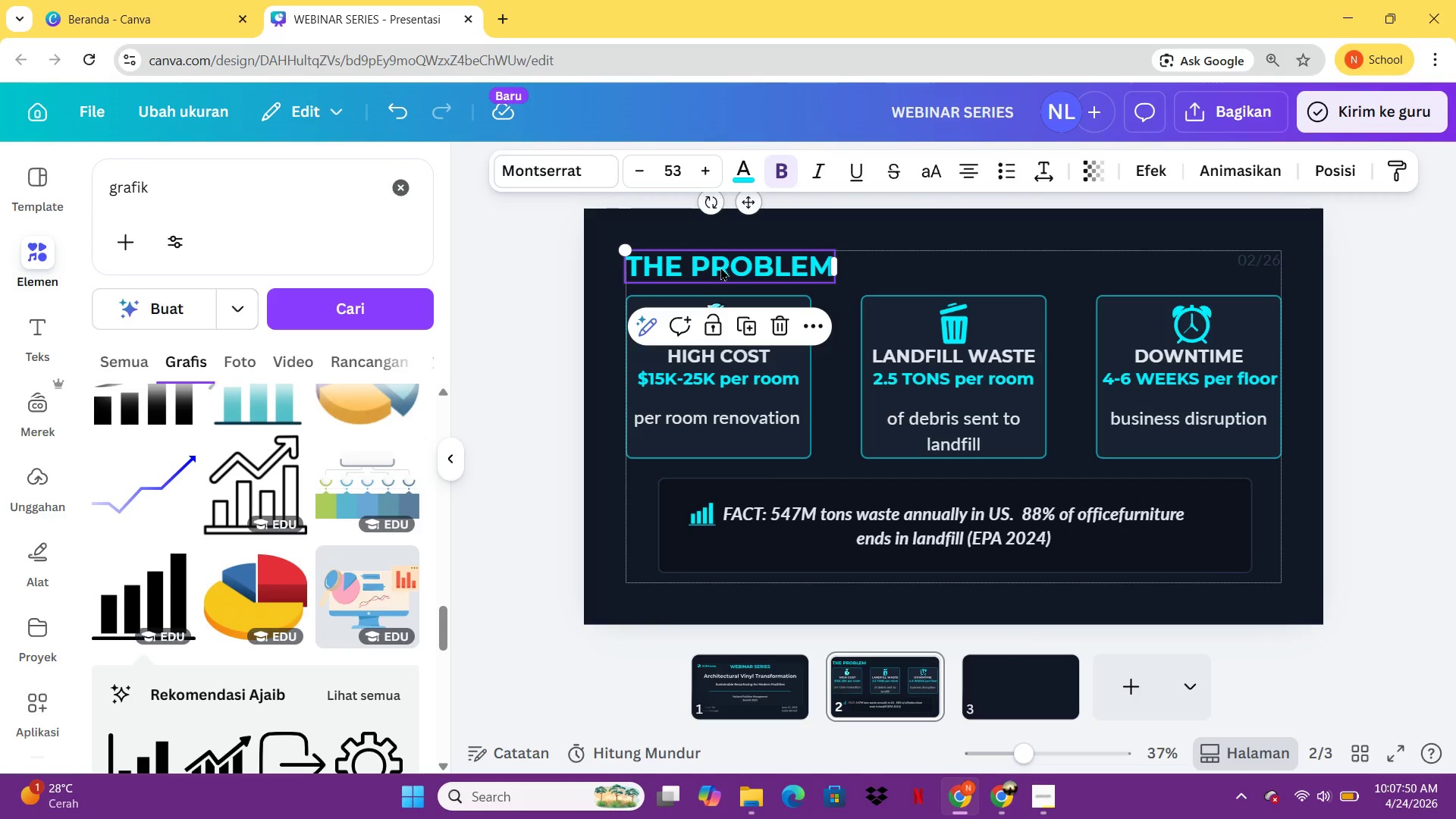 
key(Control+ControlLeft)
 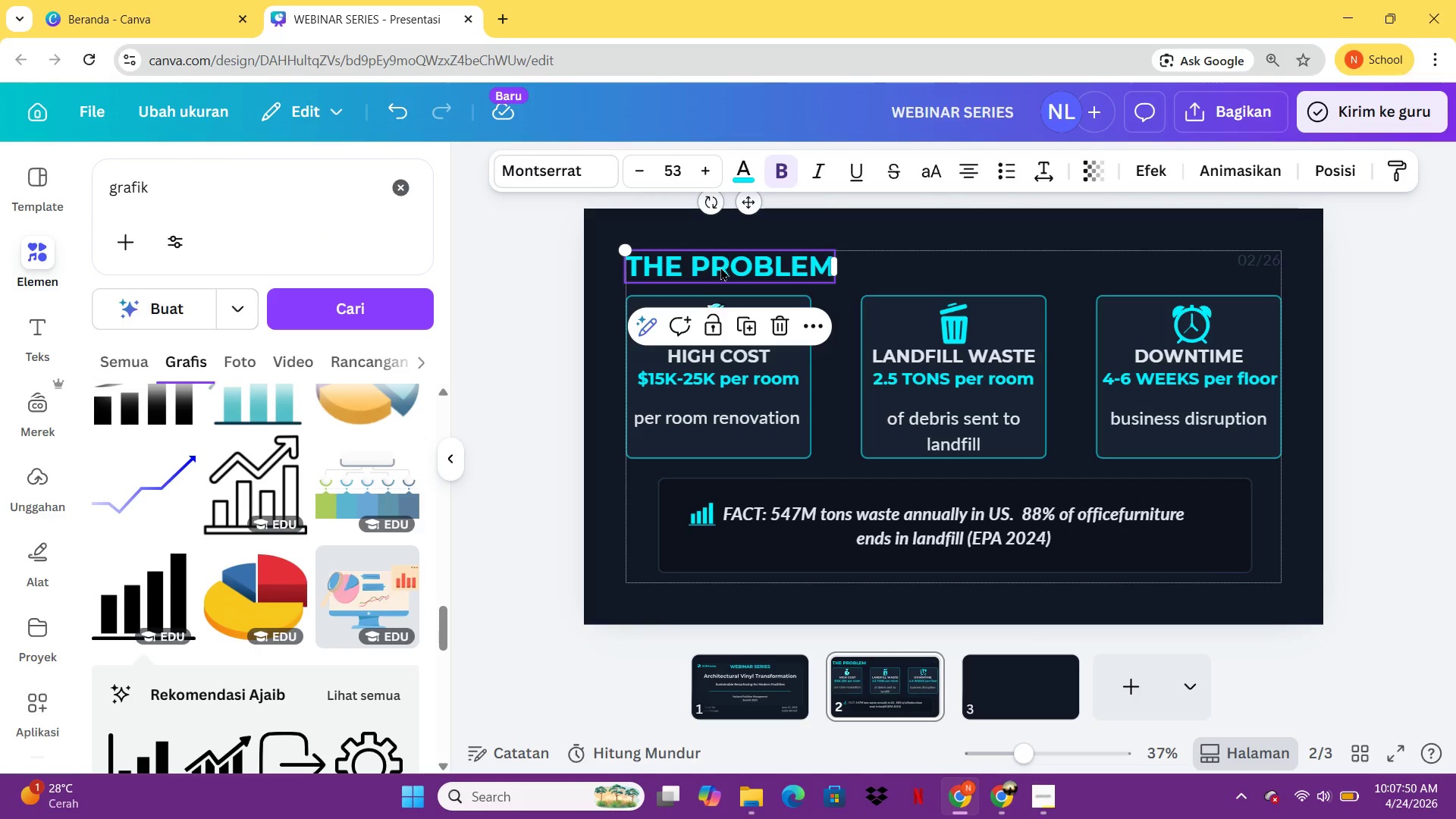 
key(Control+C)
 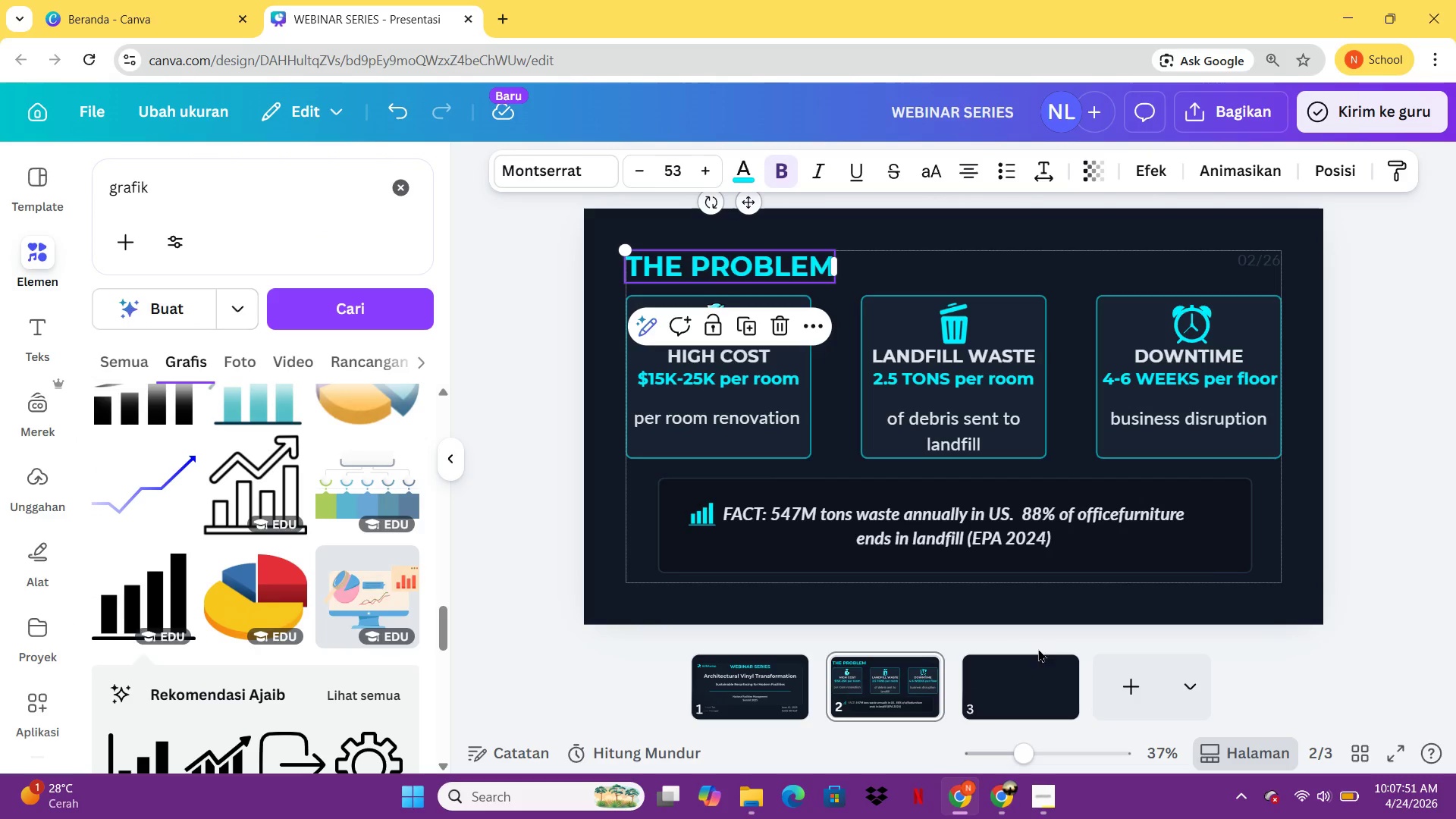 
left_click([1038, 683])
 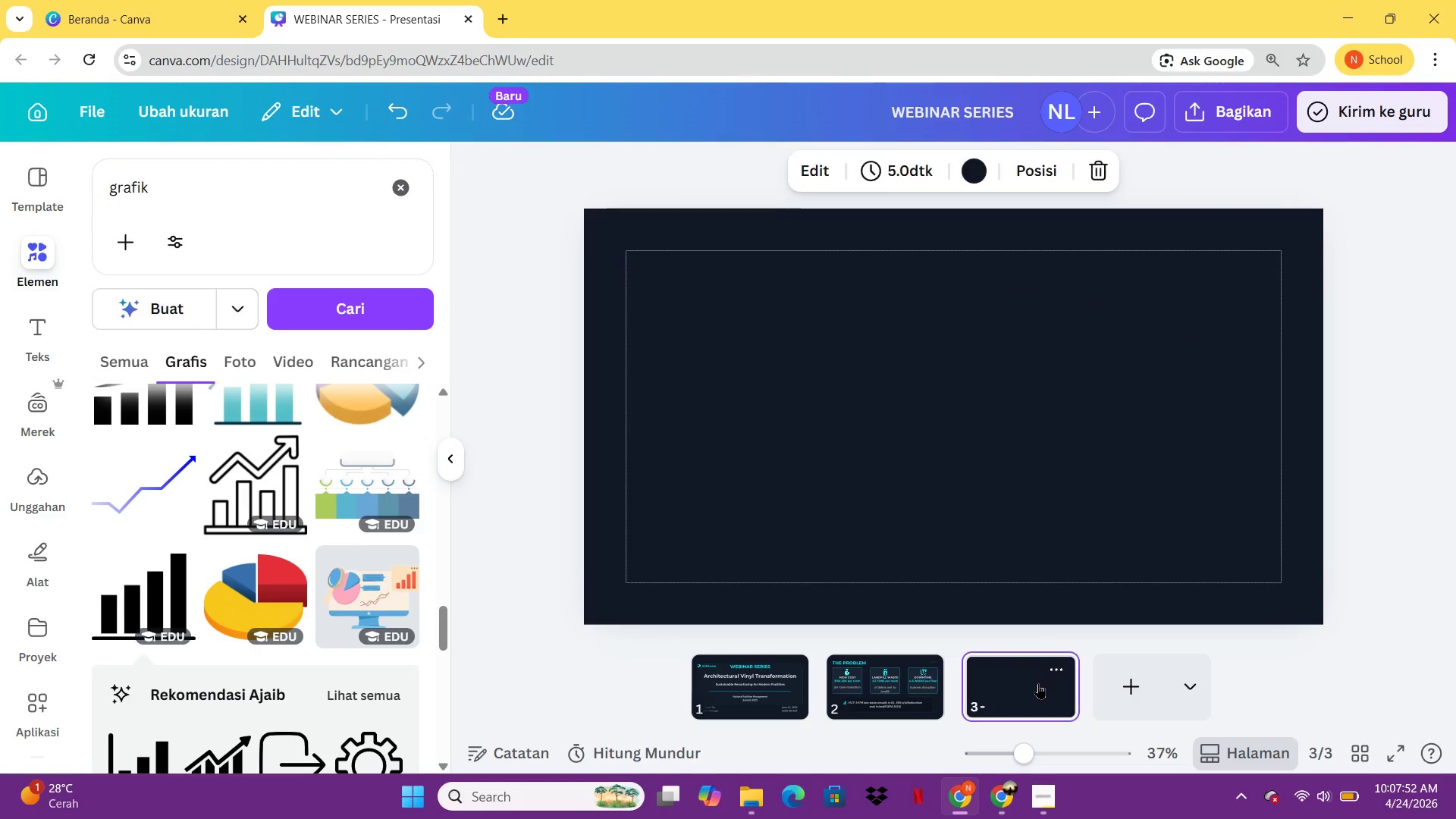 
key(Control+ControlLeft)
 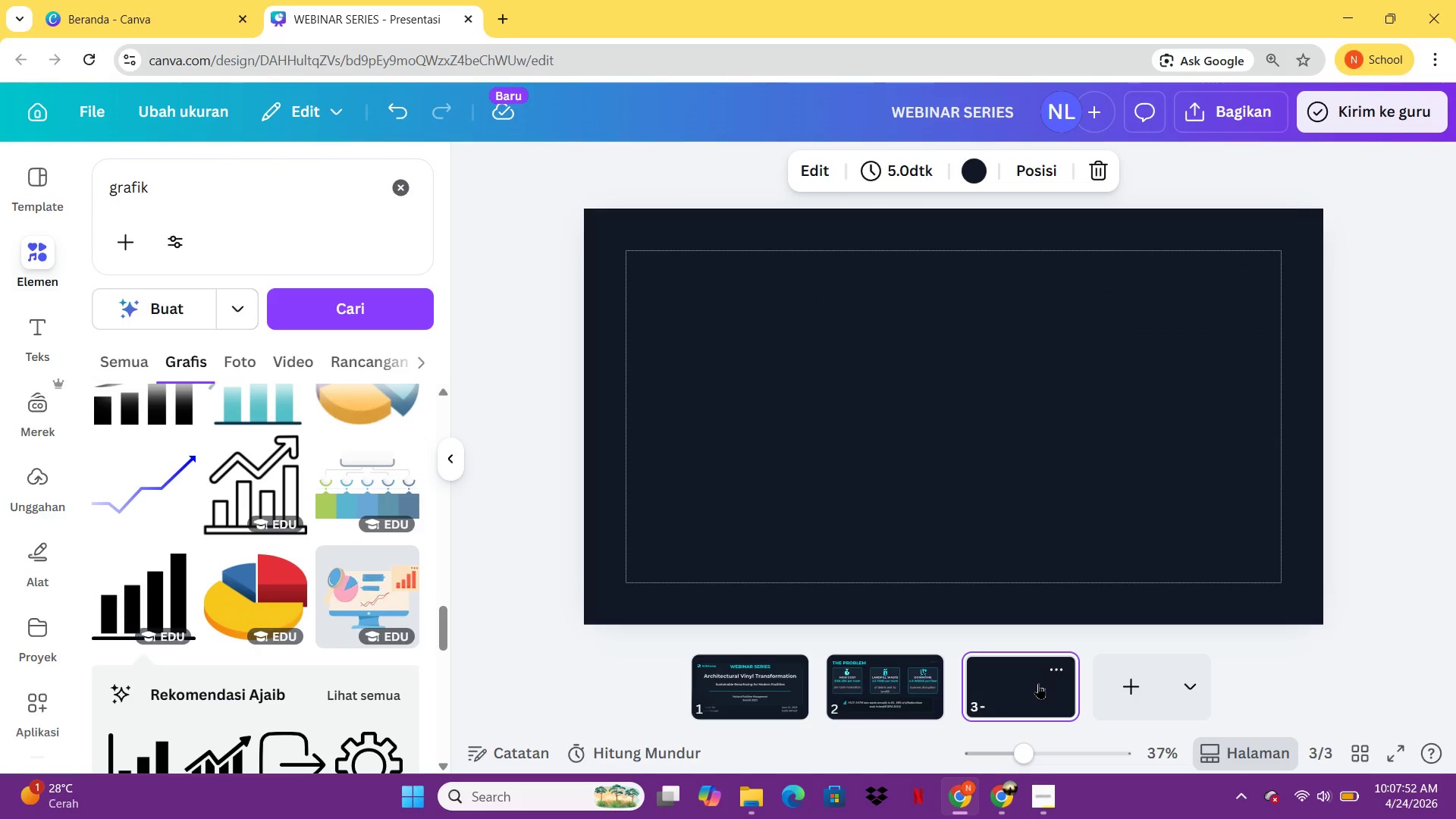 
key(Control+V)
 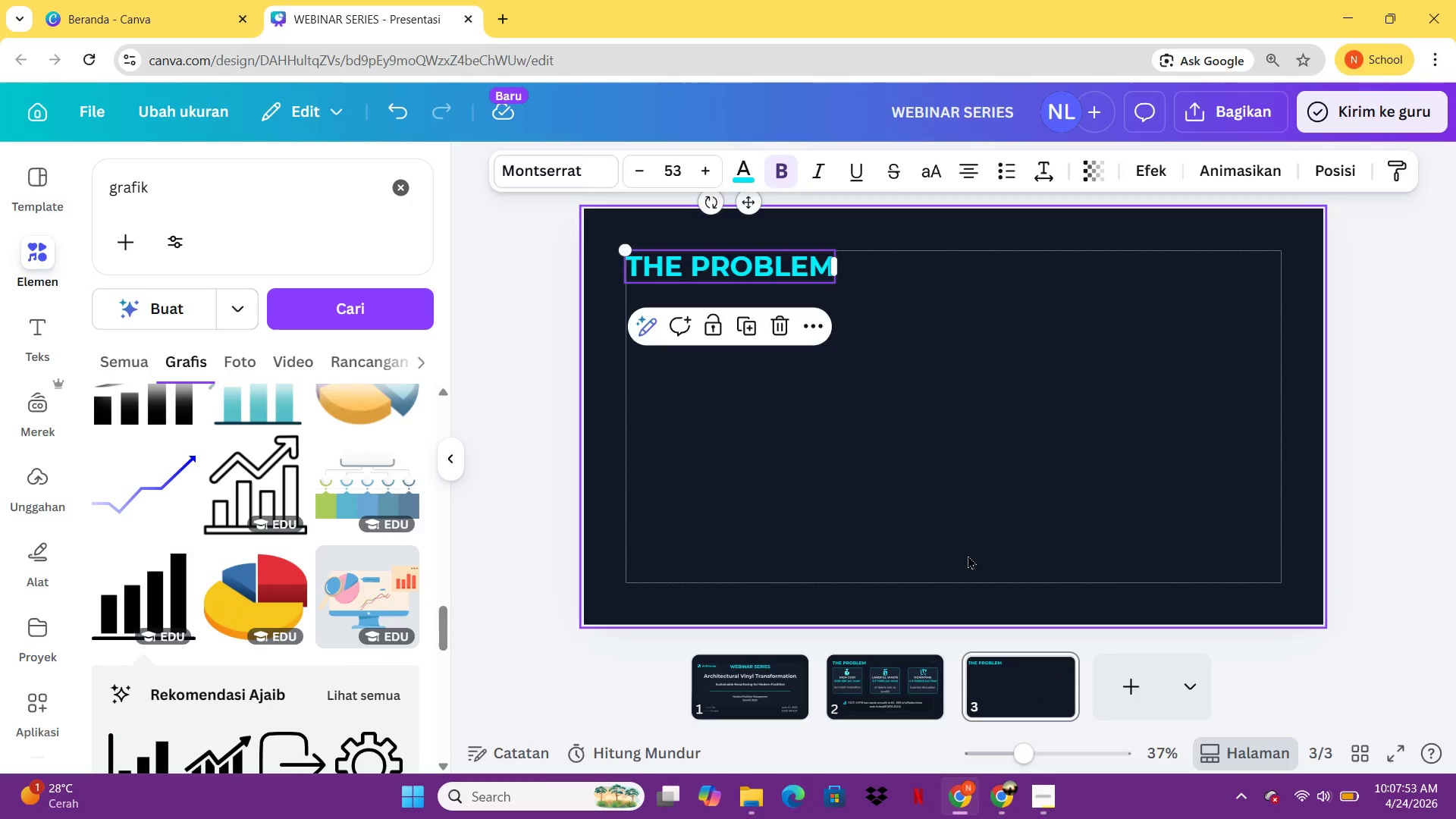 
double_click([940, 689])
 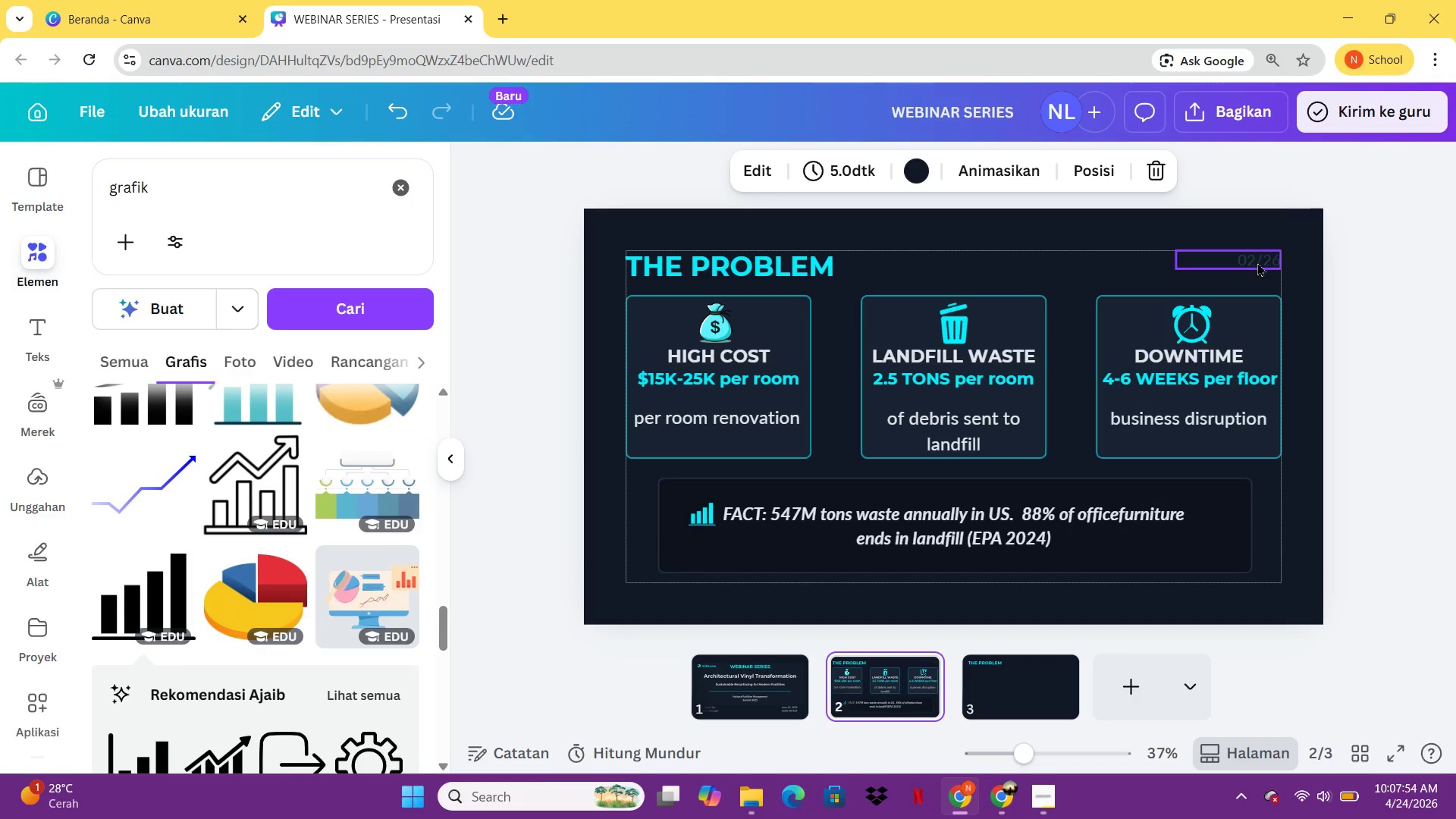 
left_click([1257, 262])
 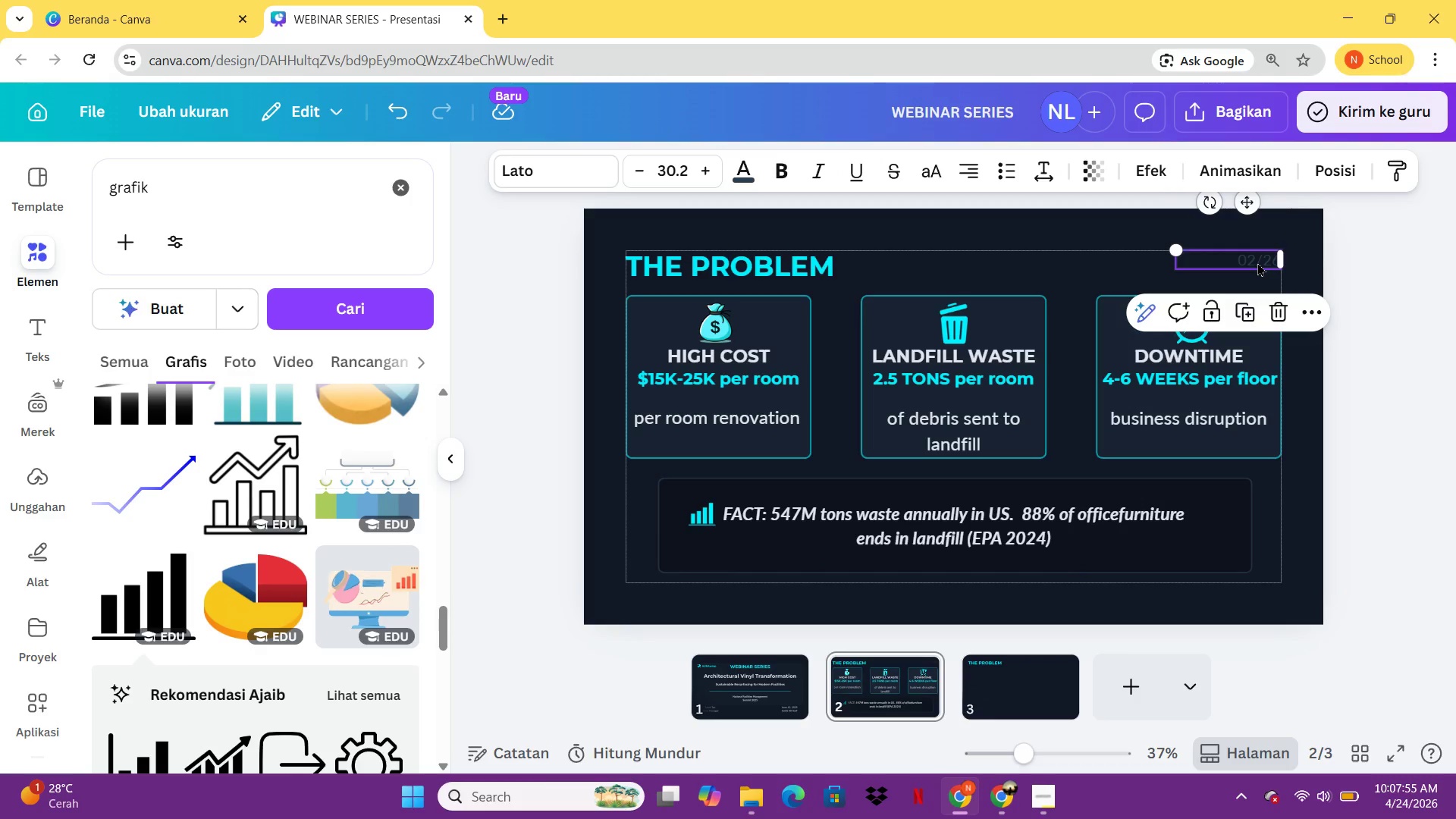 
key(Control+C)
 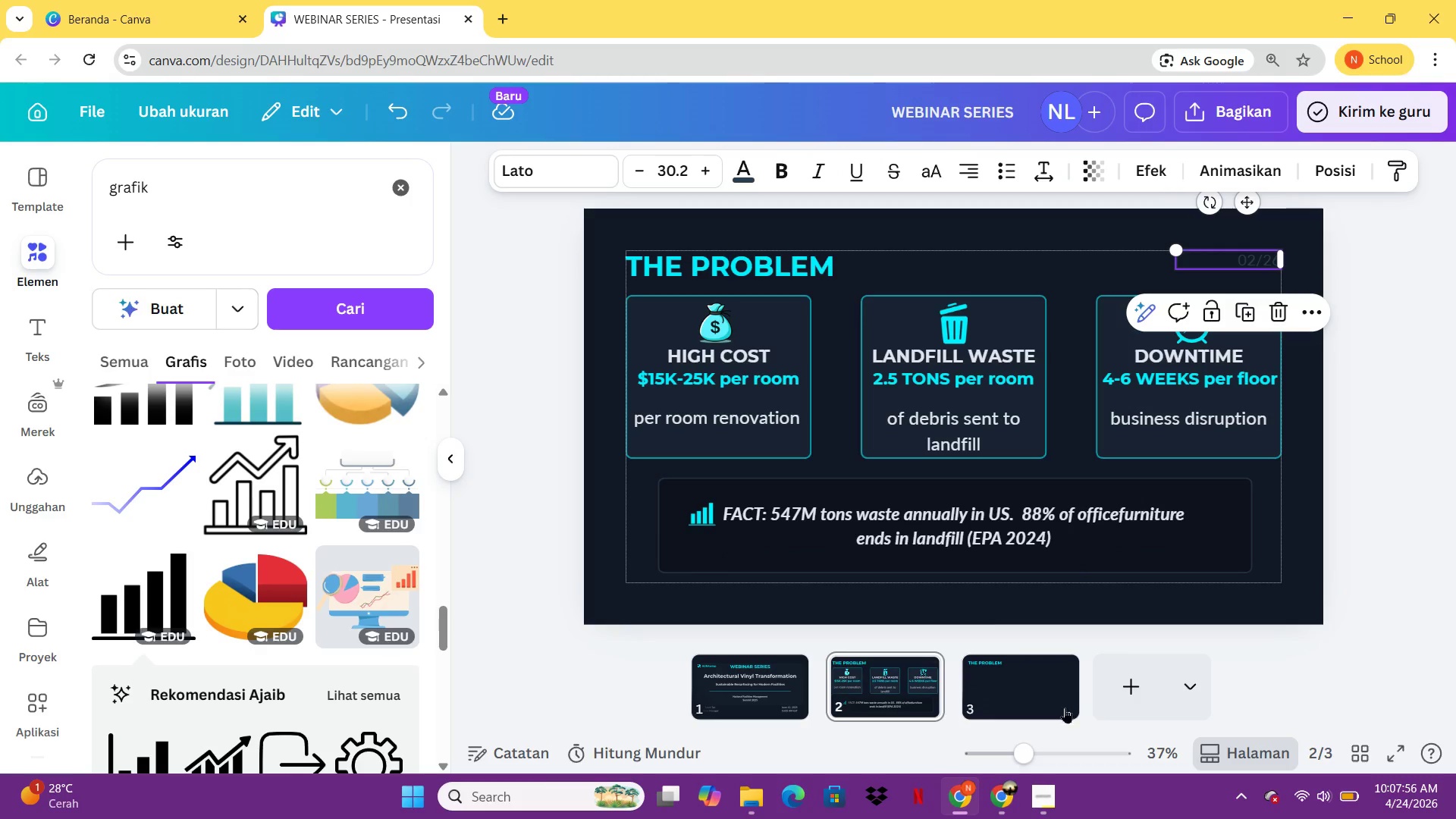 
left_click([1059, 709])
 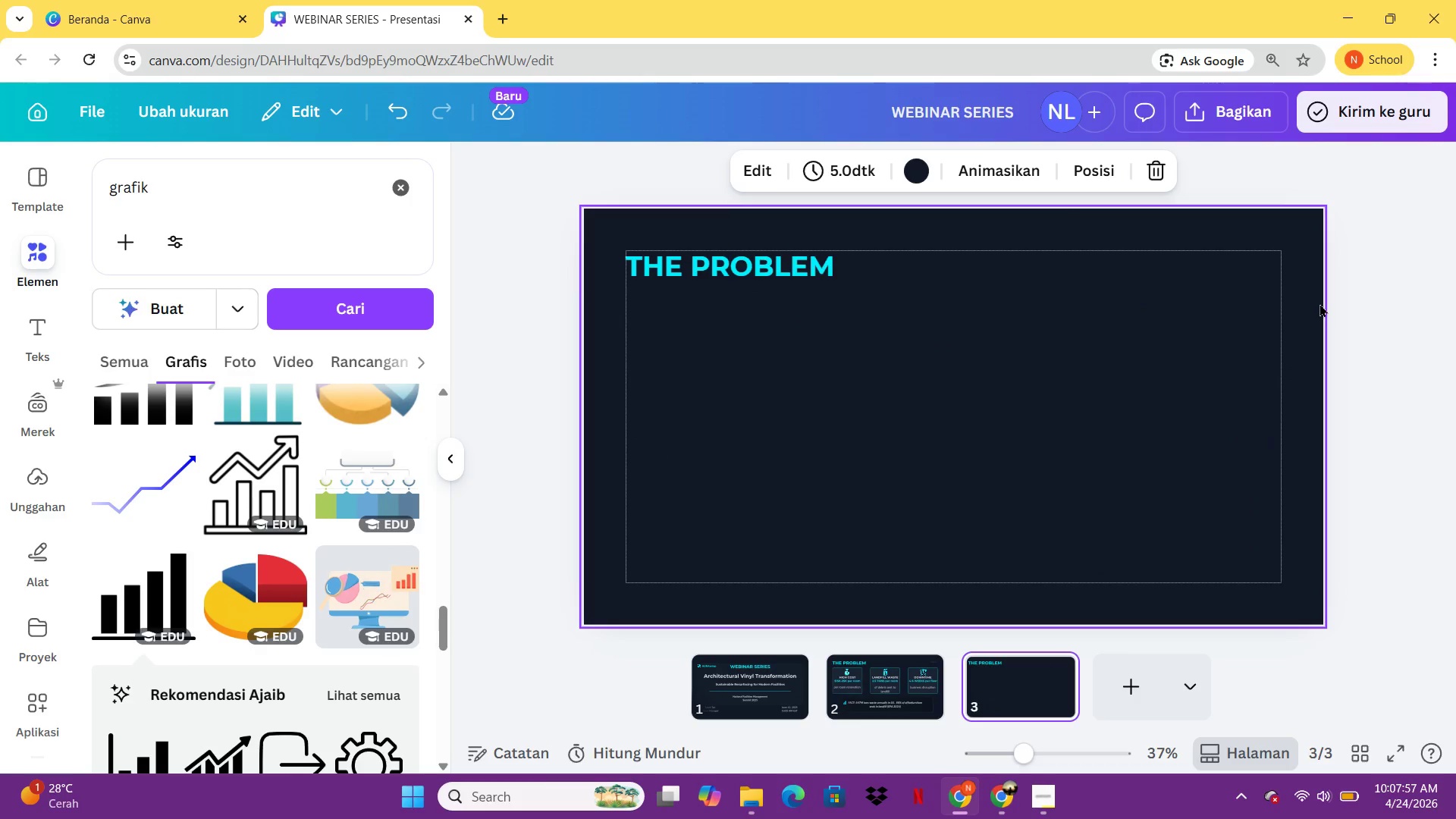 
key(Control+V)
 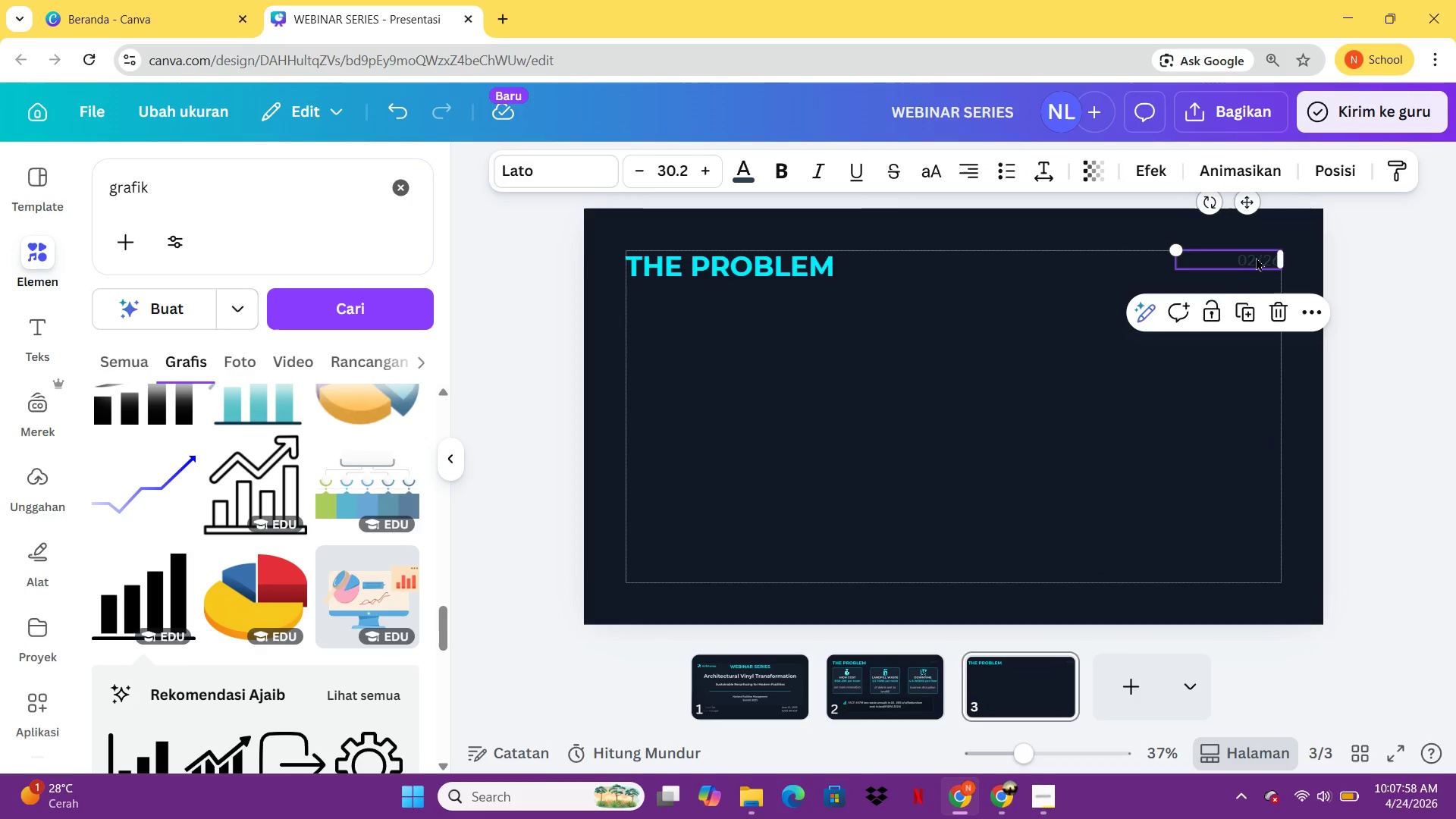 
double_click([1256, 257])
 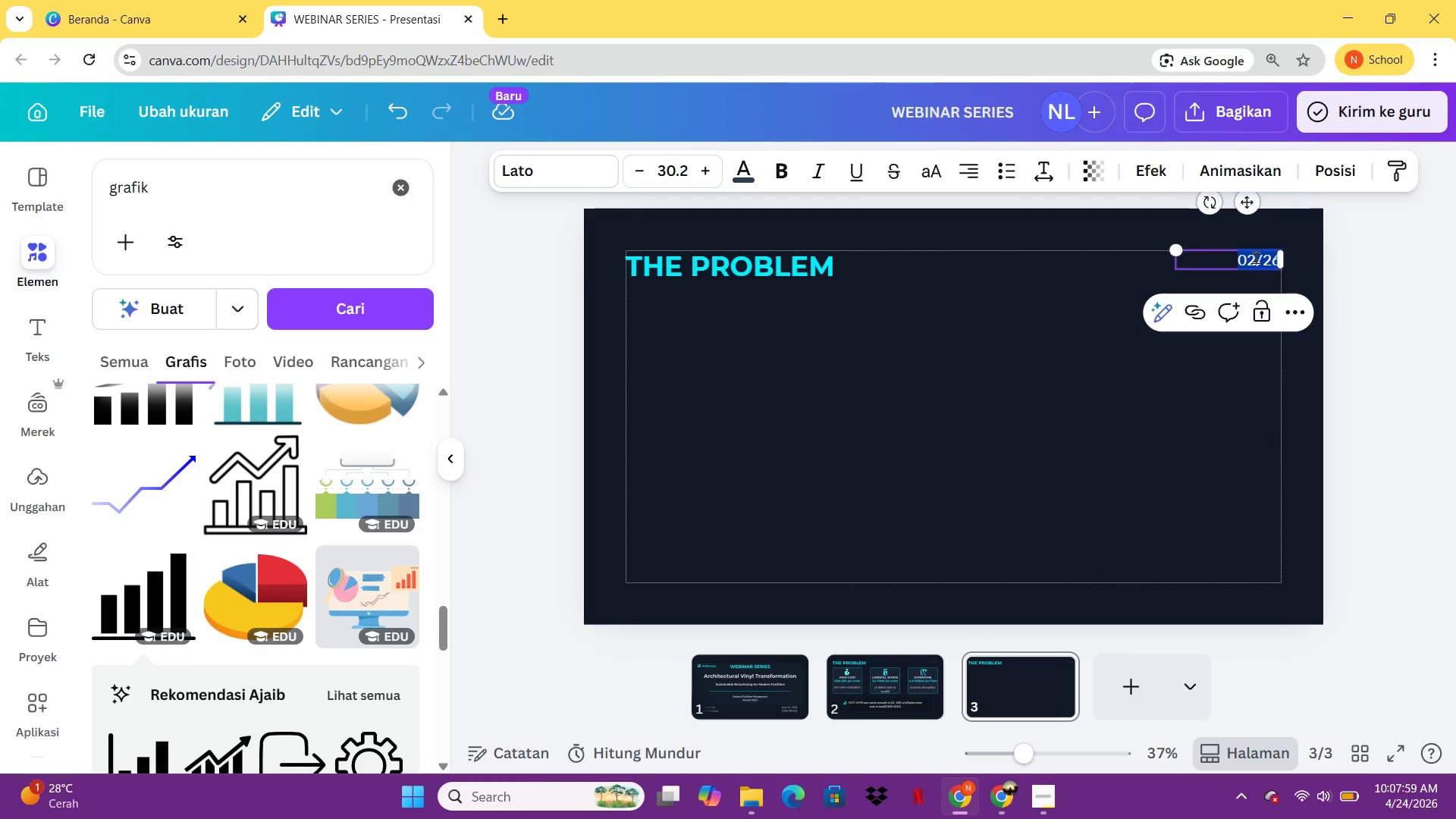 
triple_click([1256, 257])
 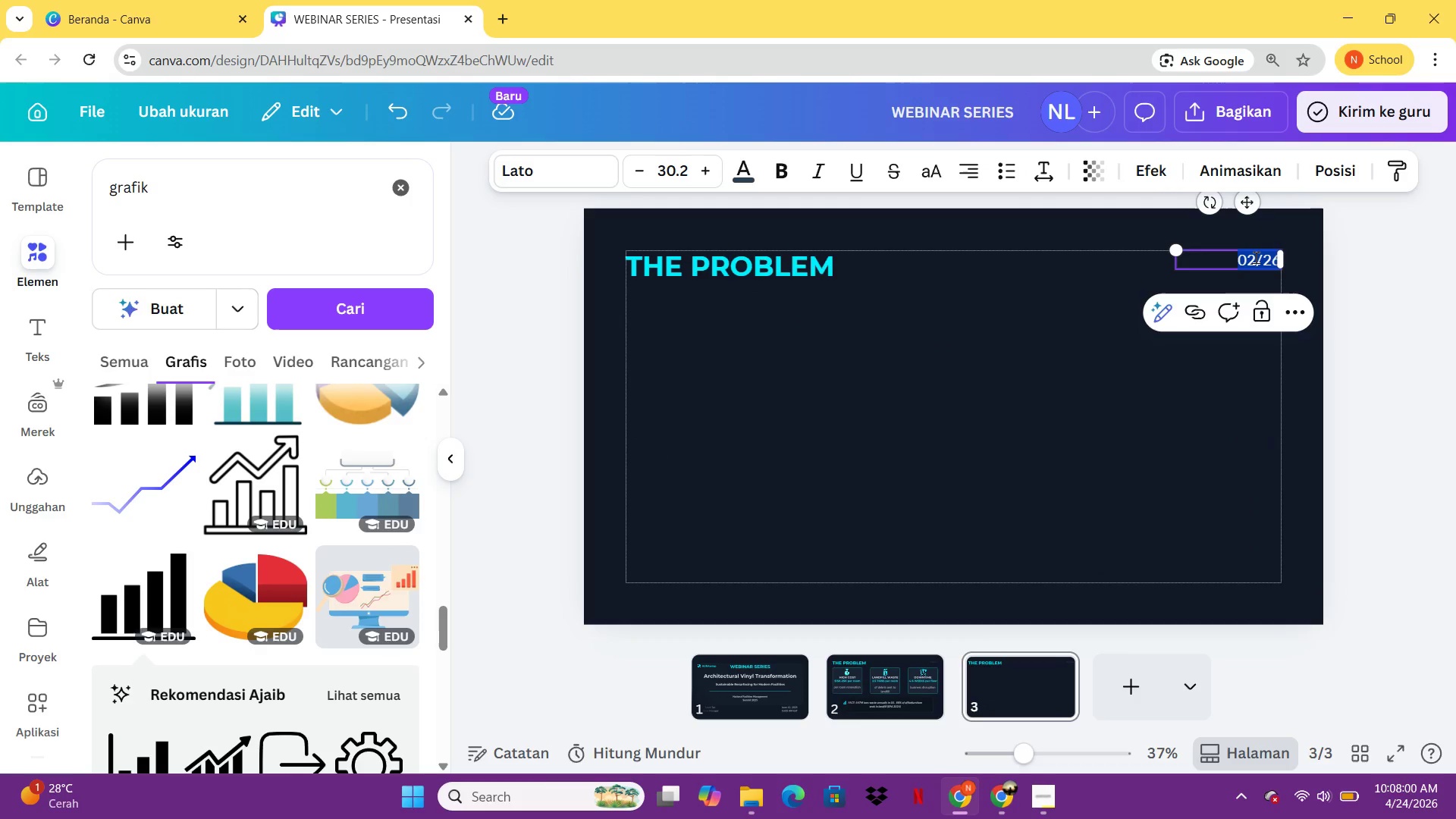 
triple_click([1256, 257])
 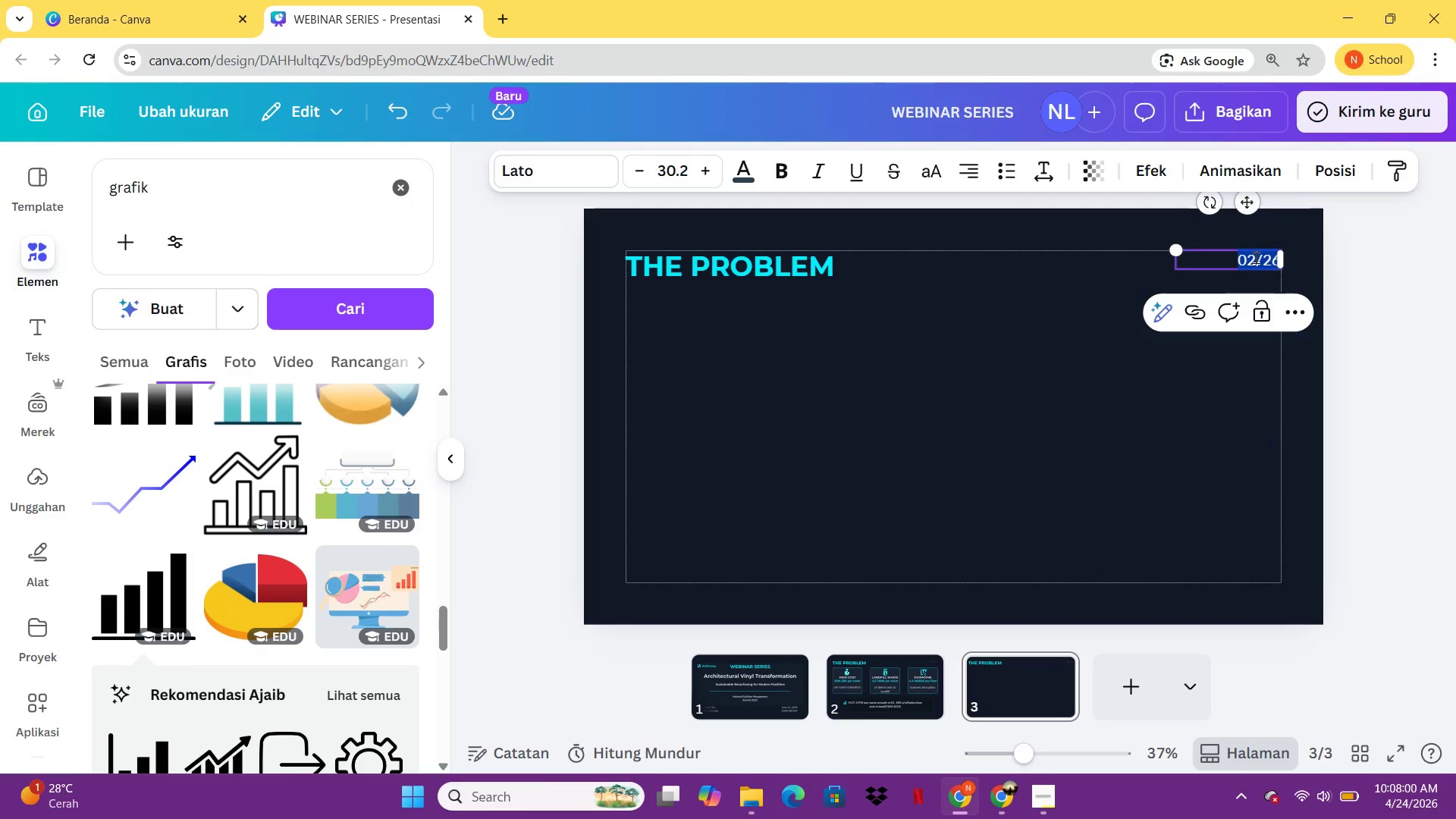 
left_click([1256, 257])
 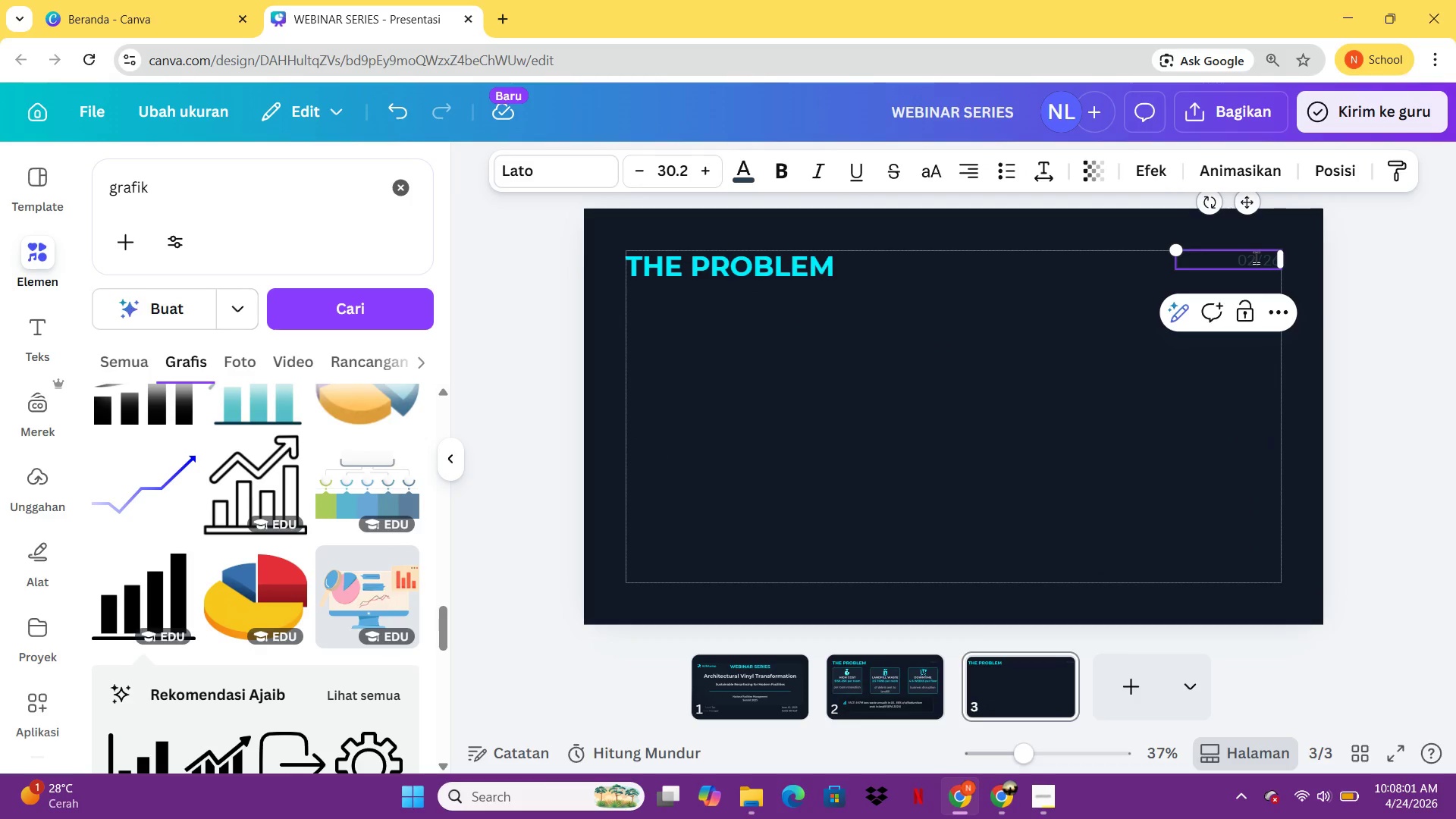 
key(Backspace)
 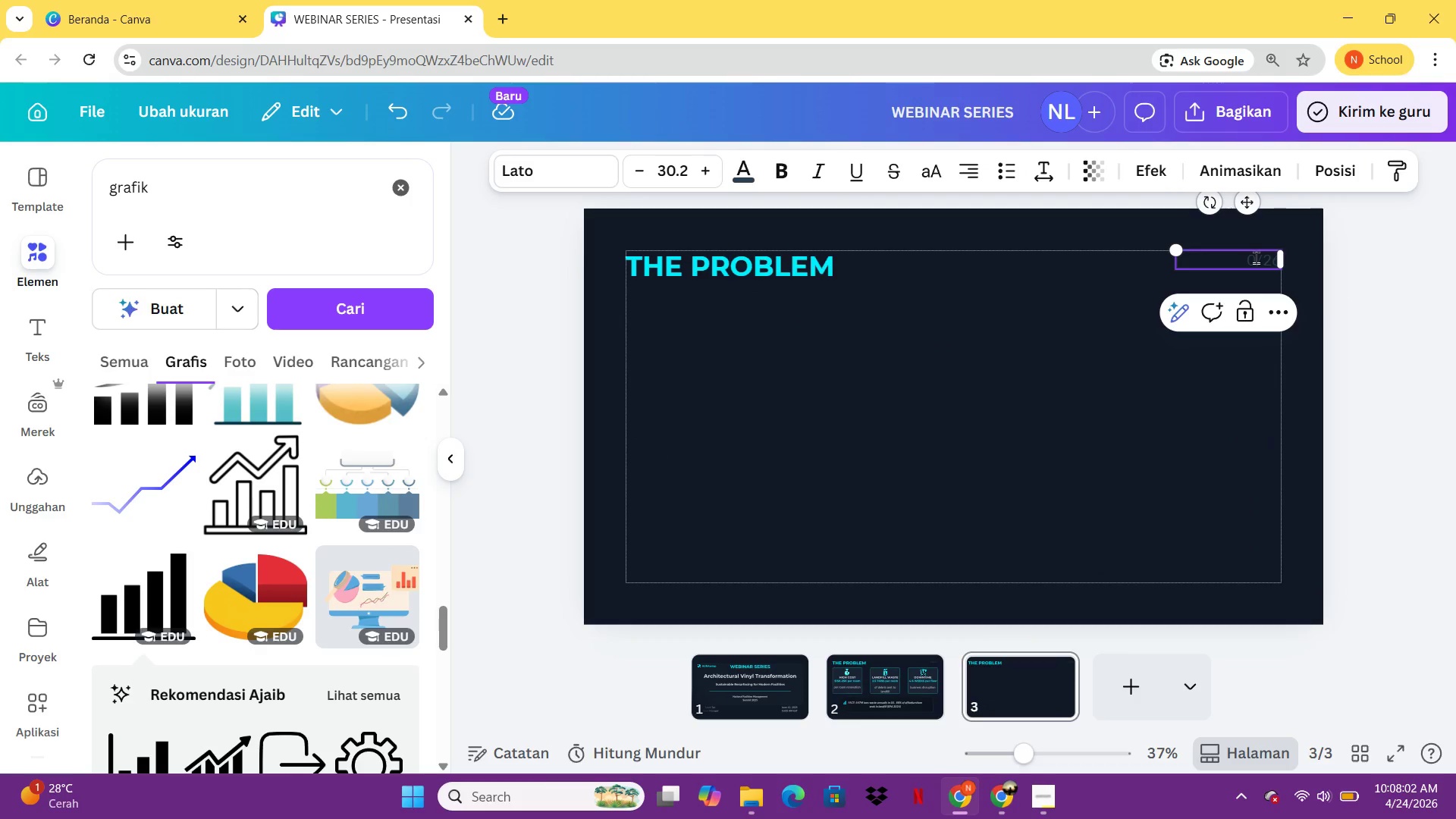 
key(3)
 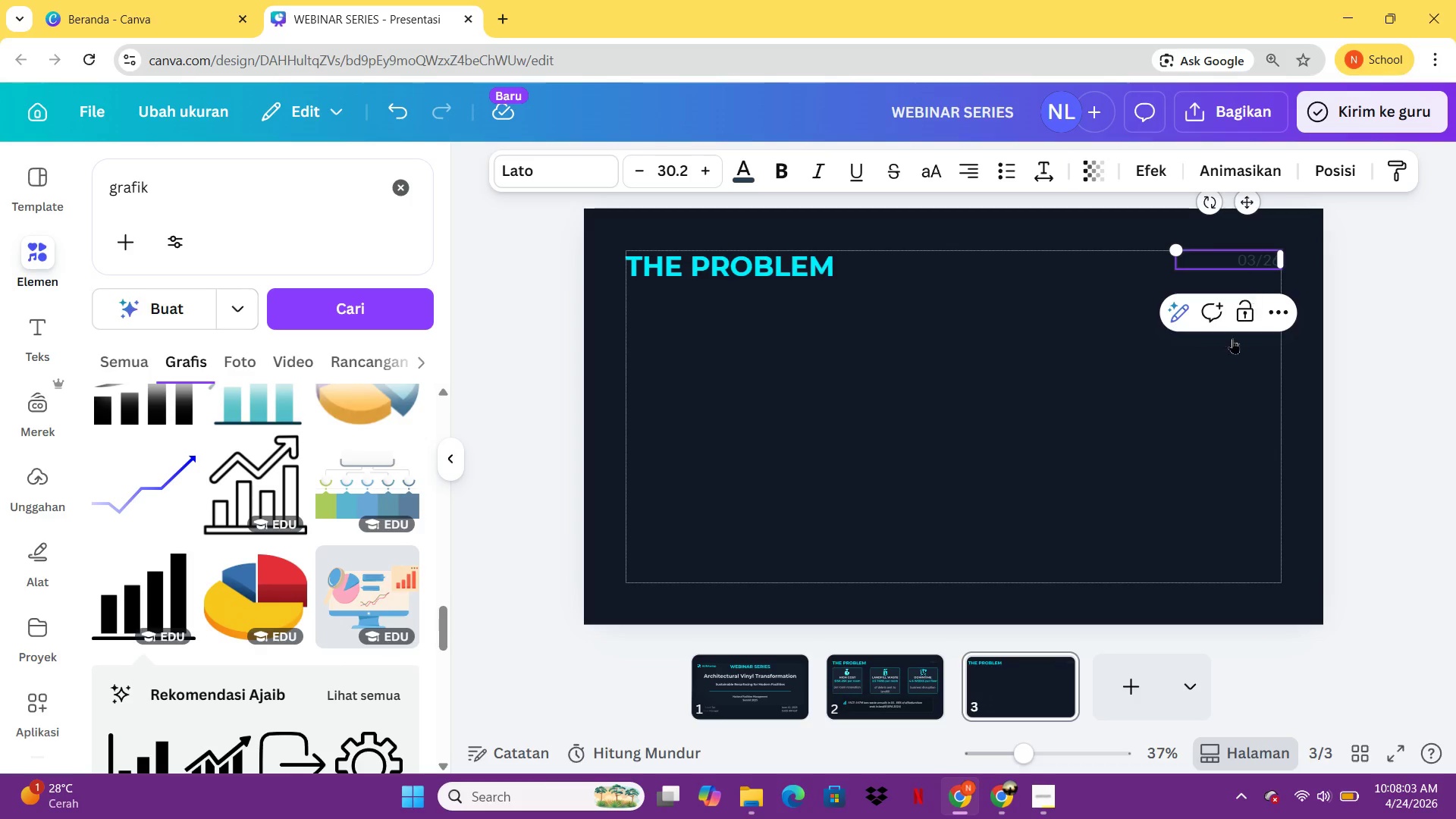 
left_click([1206, 399])
 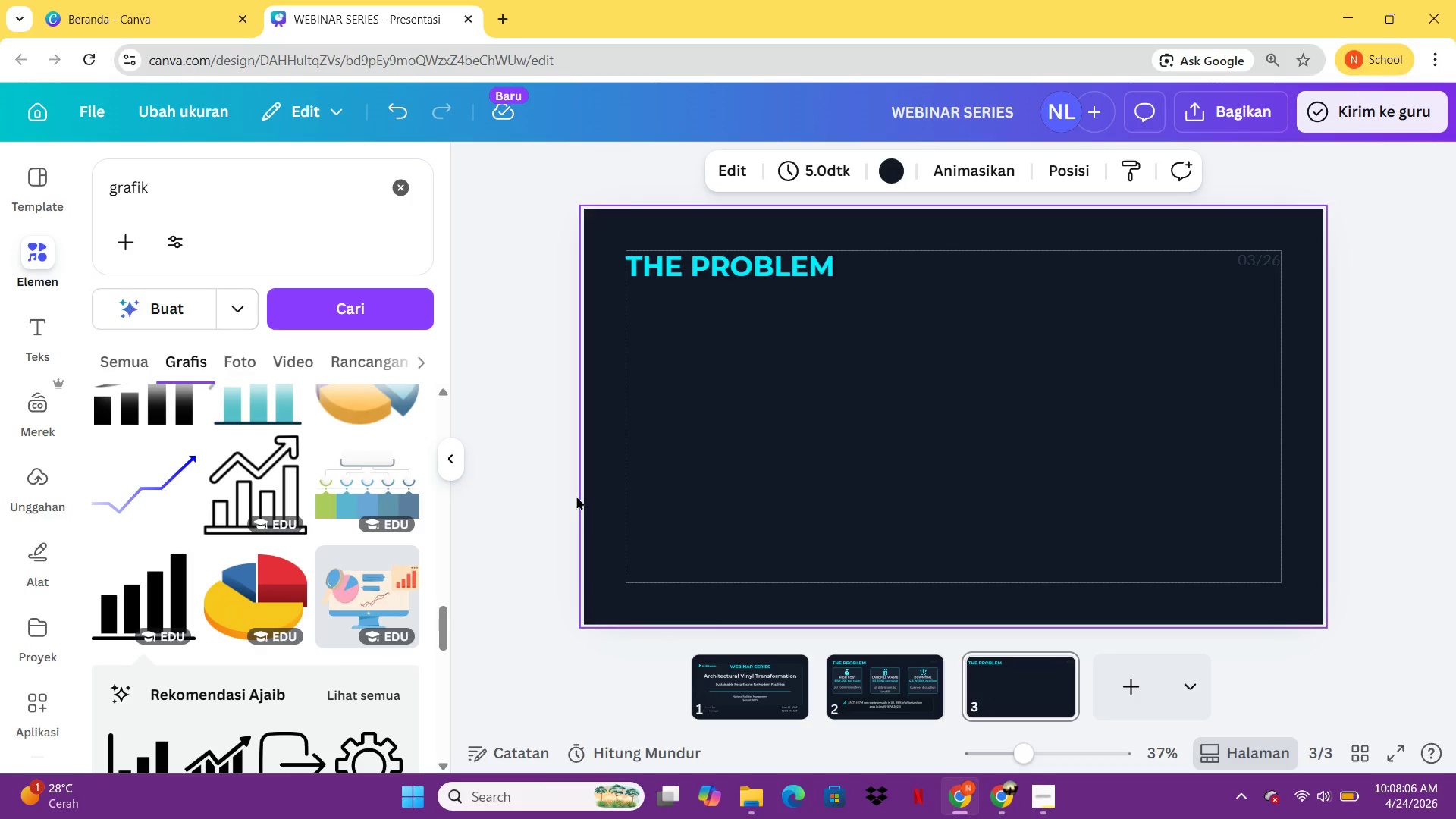 
wait(8.48)
 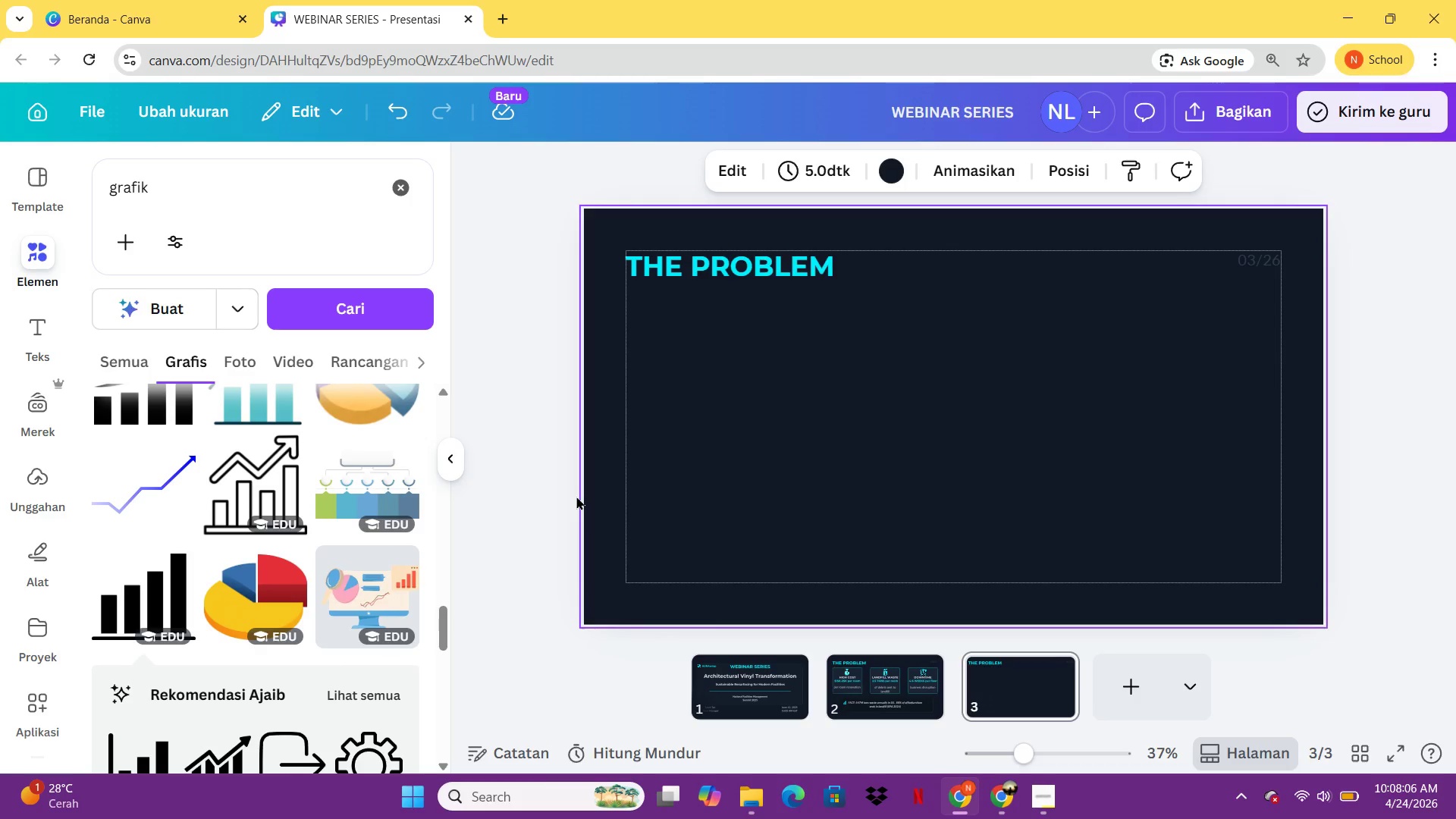 
left_click_drag(start_coordinate=[231, 199], to_coordinate=[100, 188])
 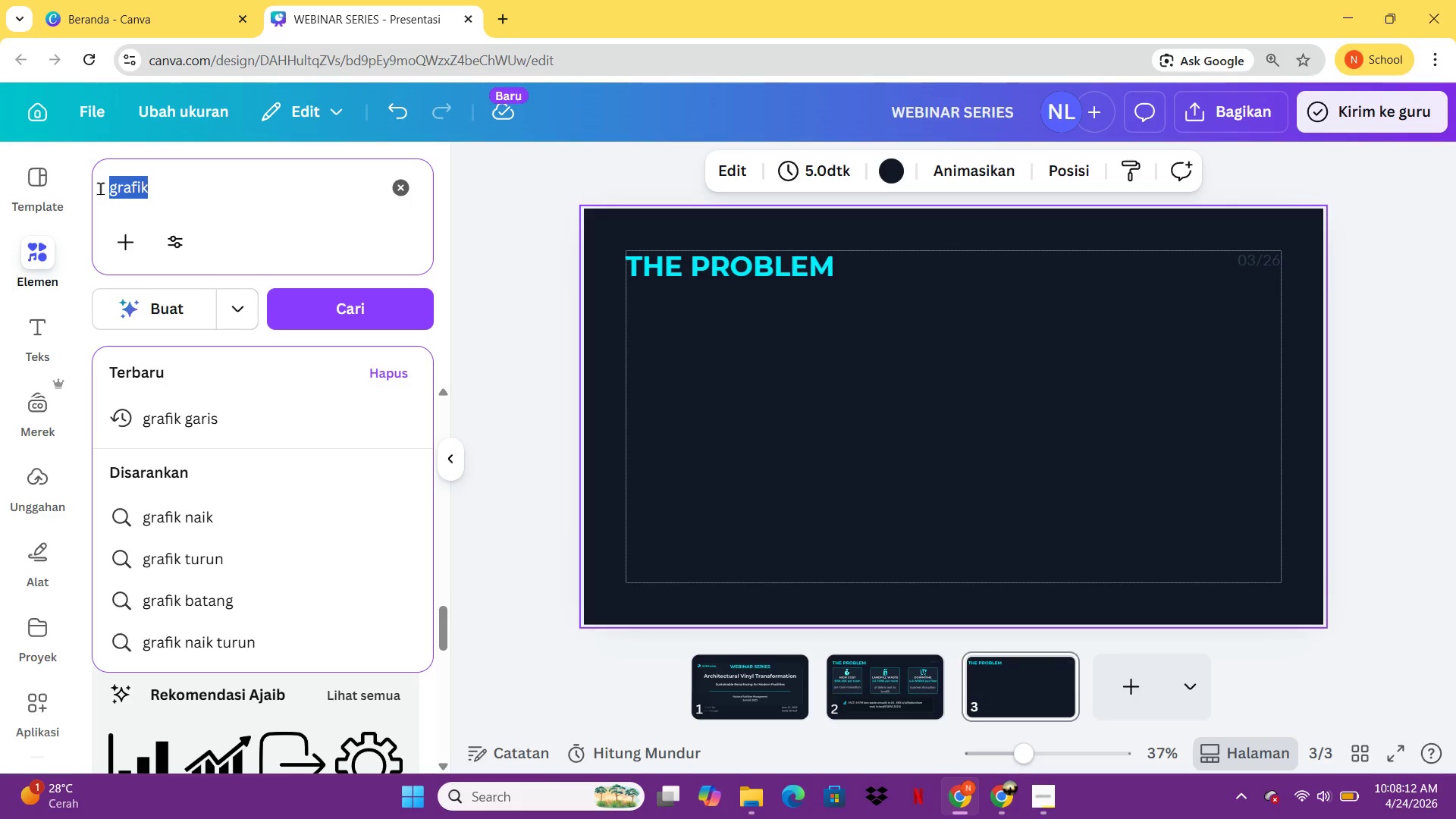 
type(landfill)
 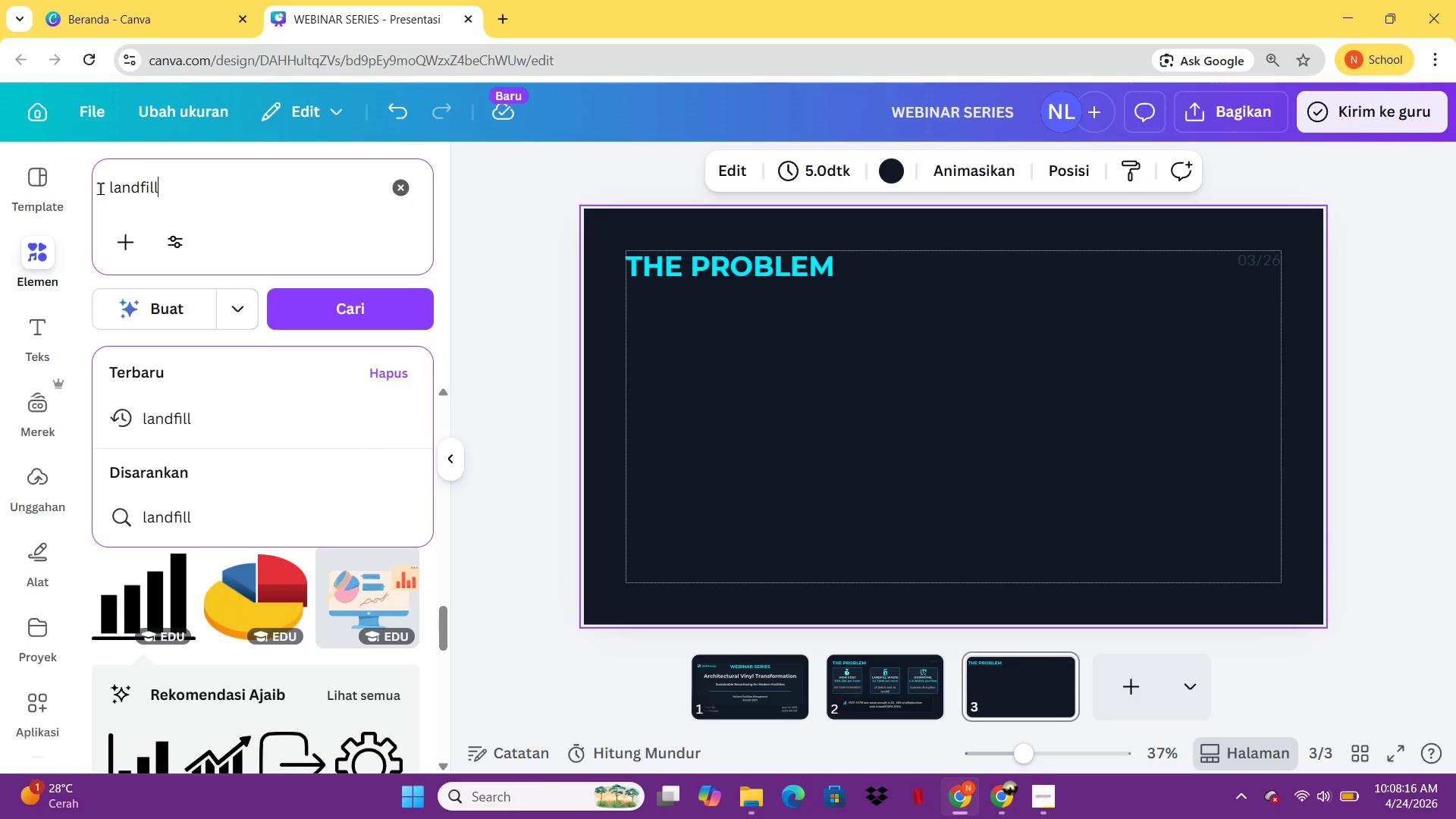 
key(Enter)
 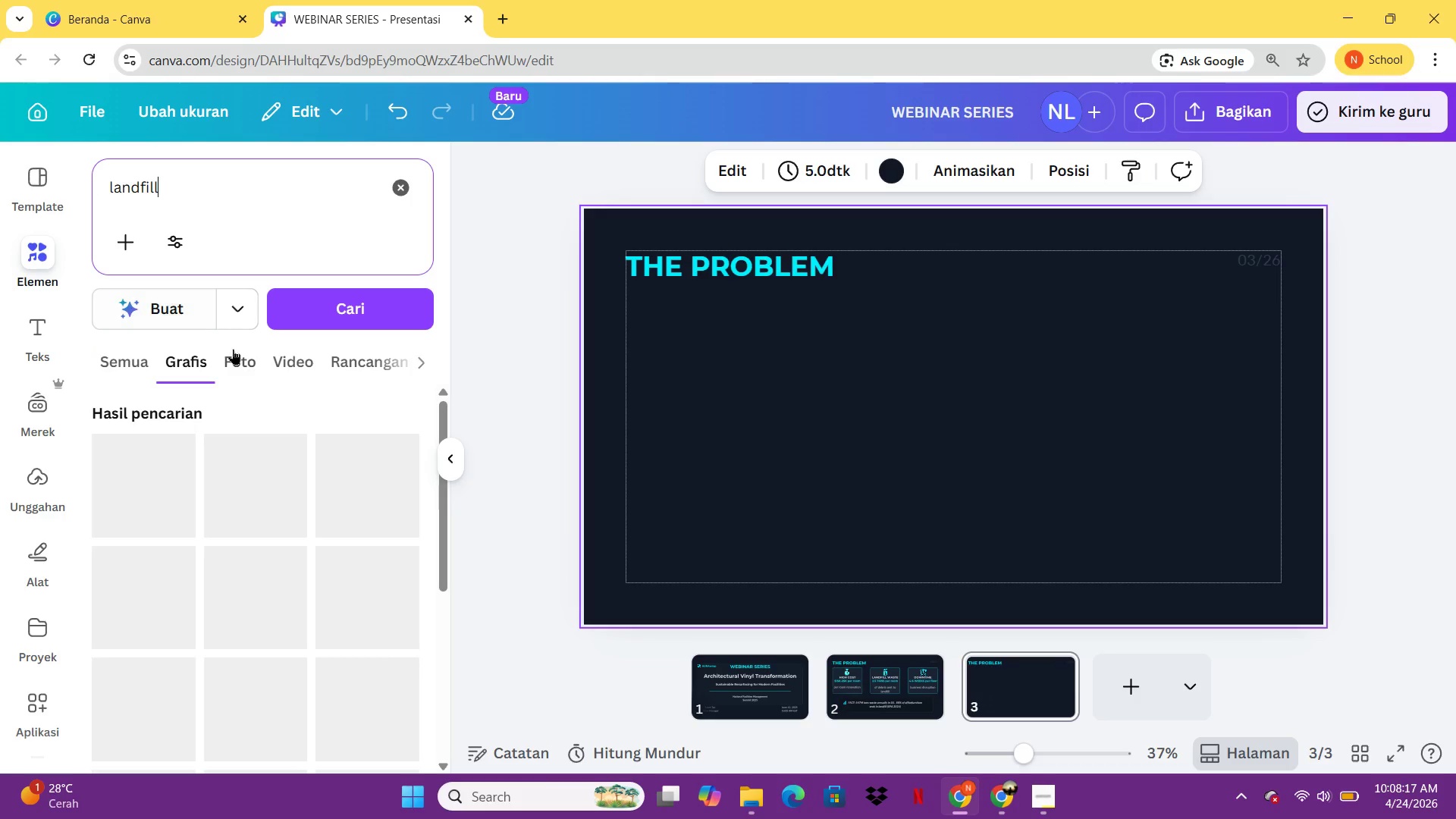 
left_click([246, 366])
 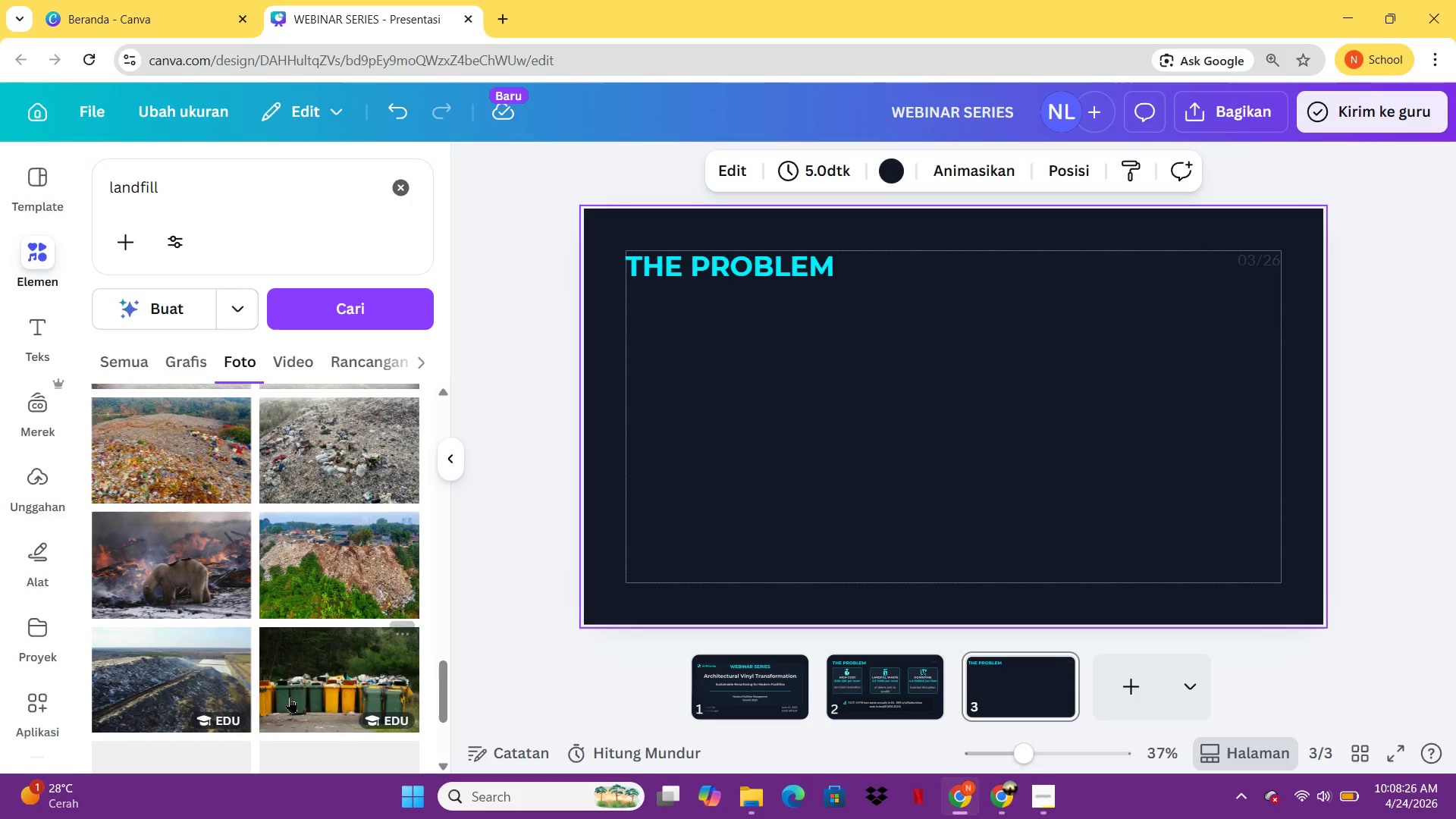 
wait(13.95)
 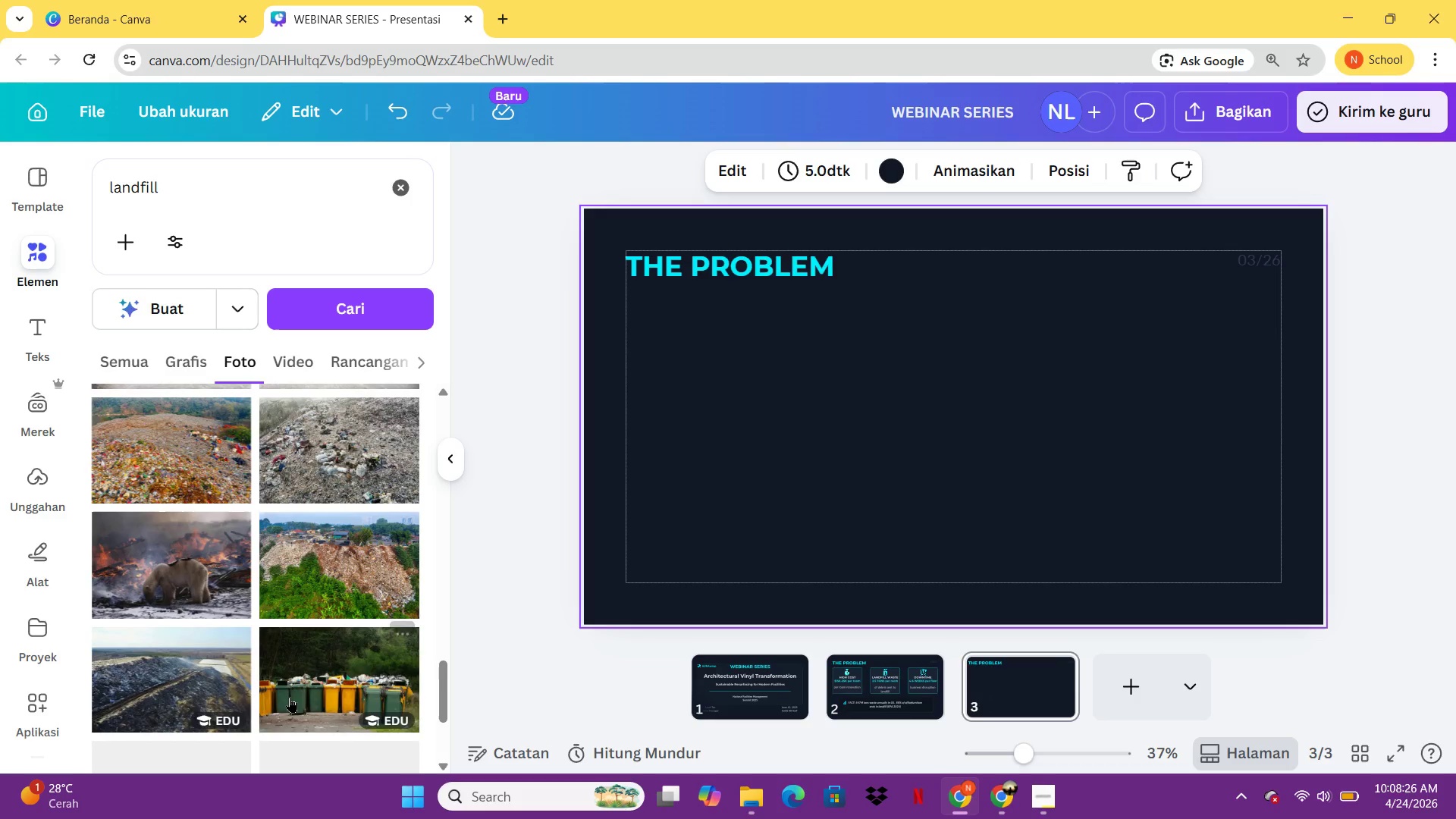 
left_click([384, 427])
 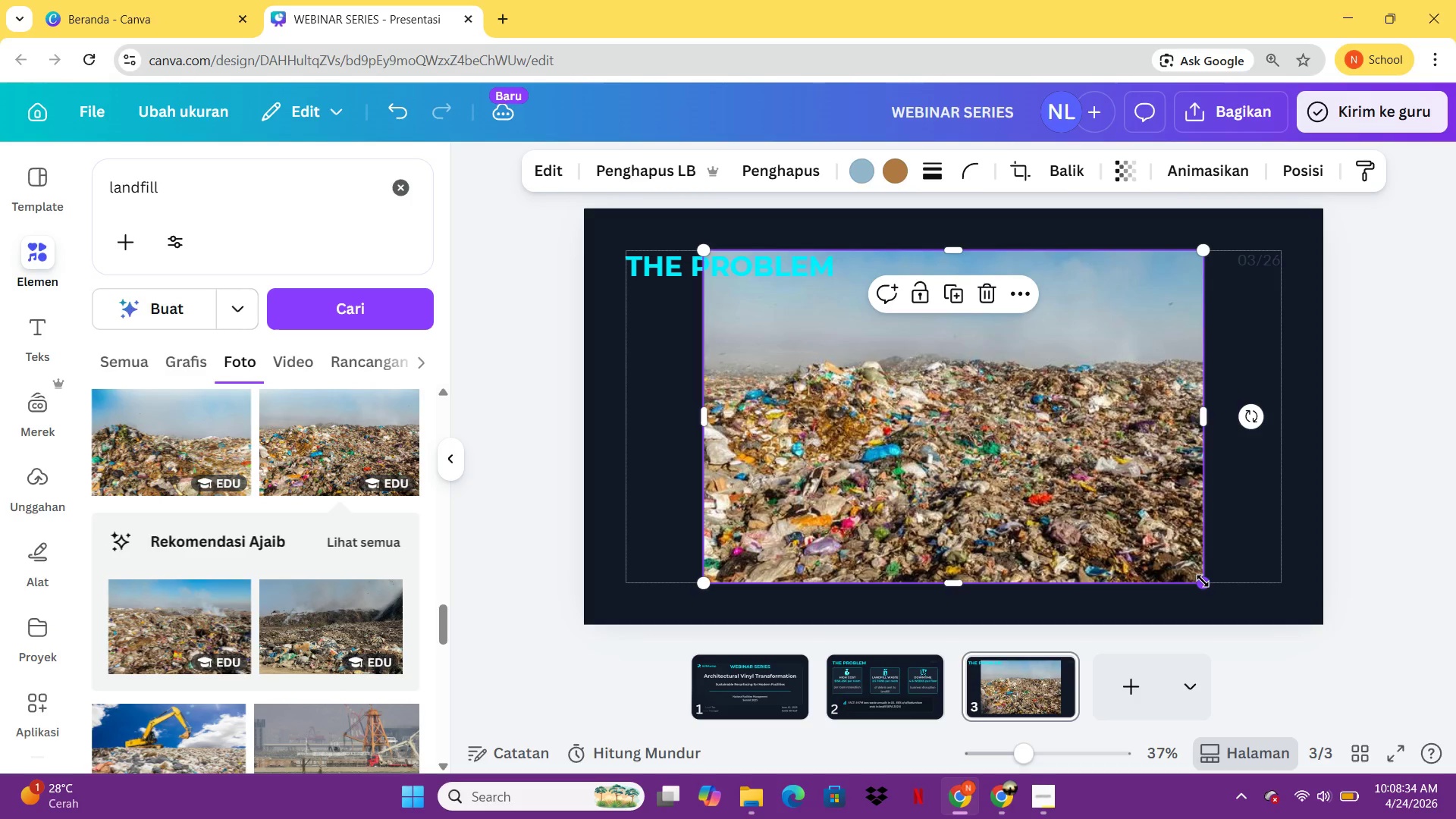 
left_click_drag(start_coordinate=[1203, 581], to_coordinate=[1216, 598])
 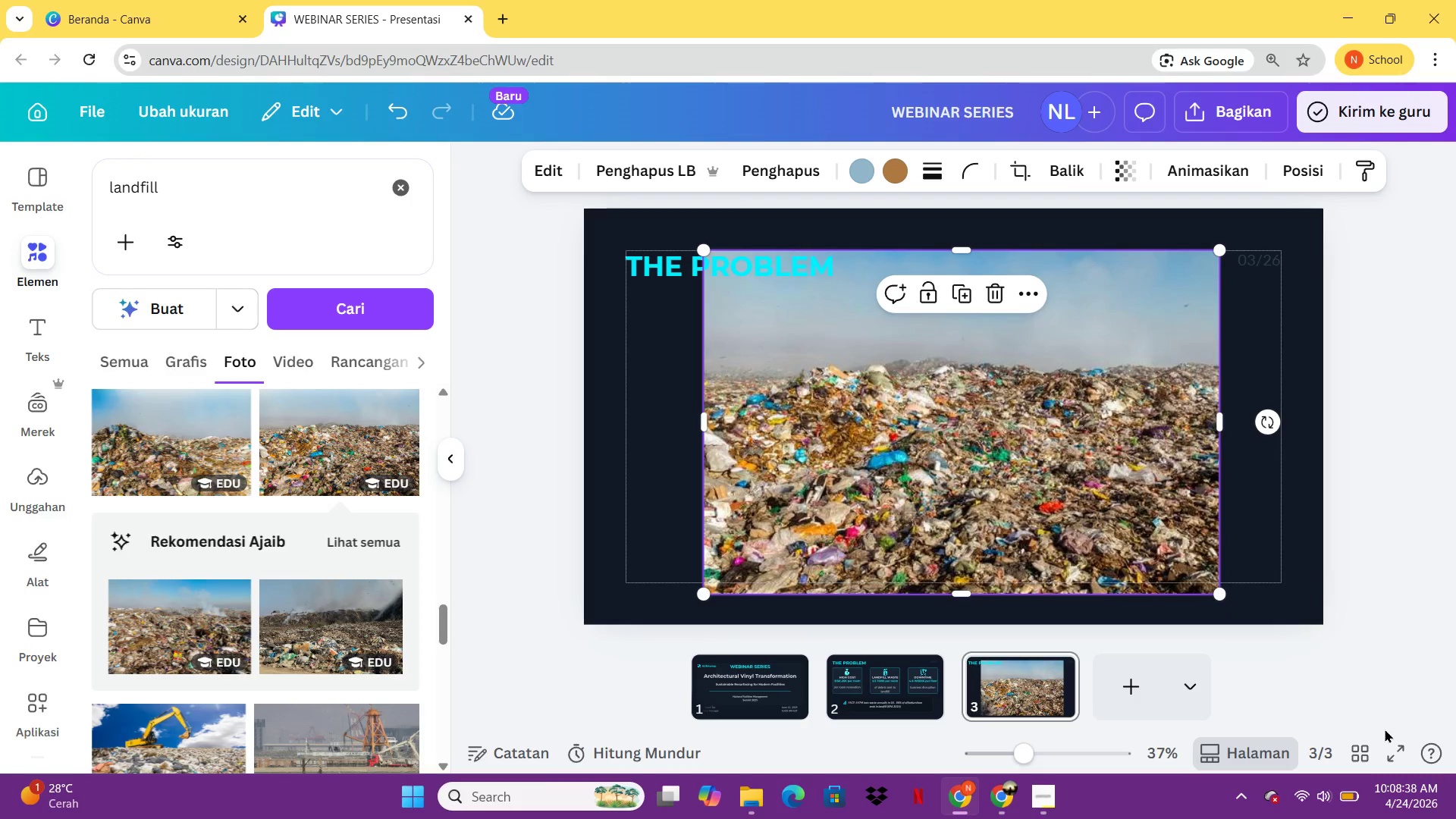 
left_click([1392, 743])
 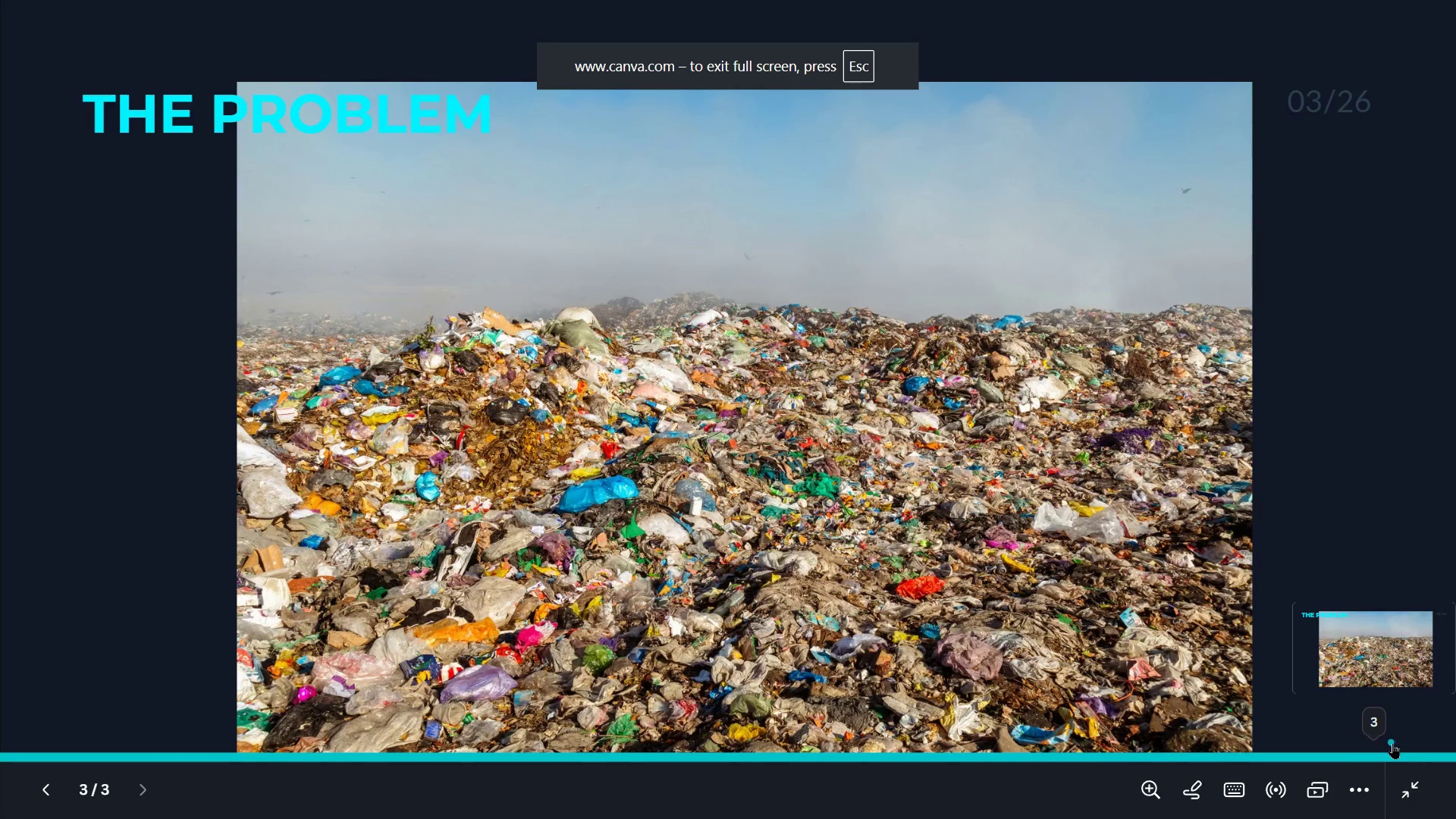 
key(Backquote)
 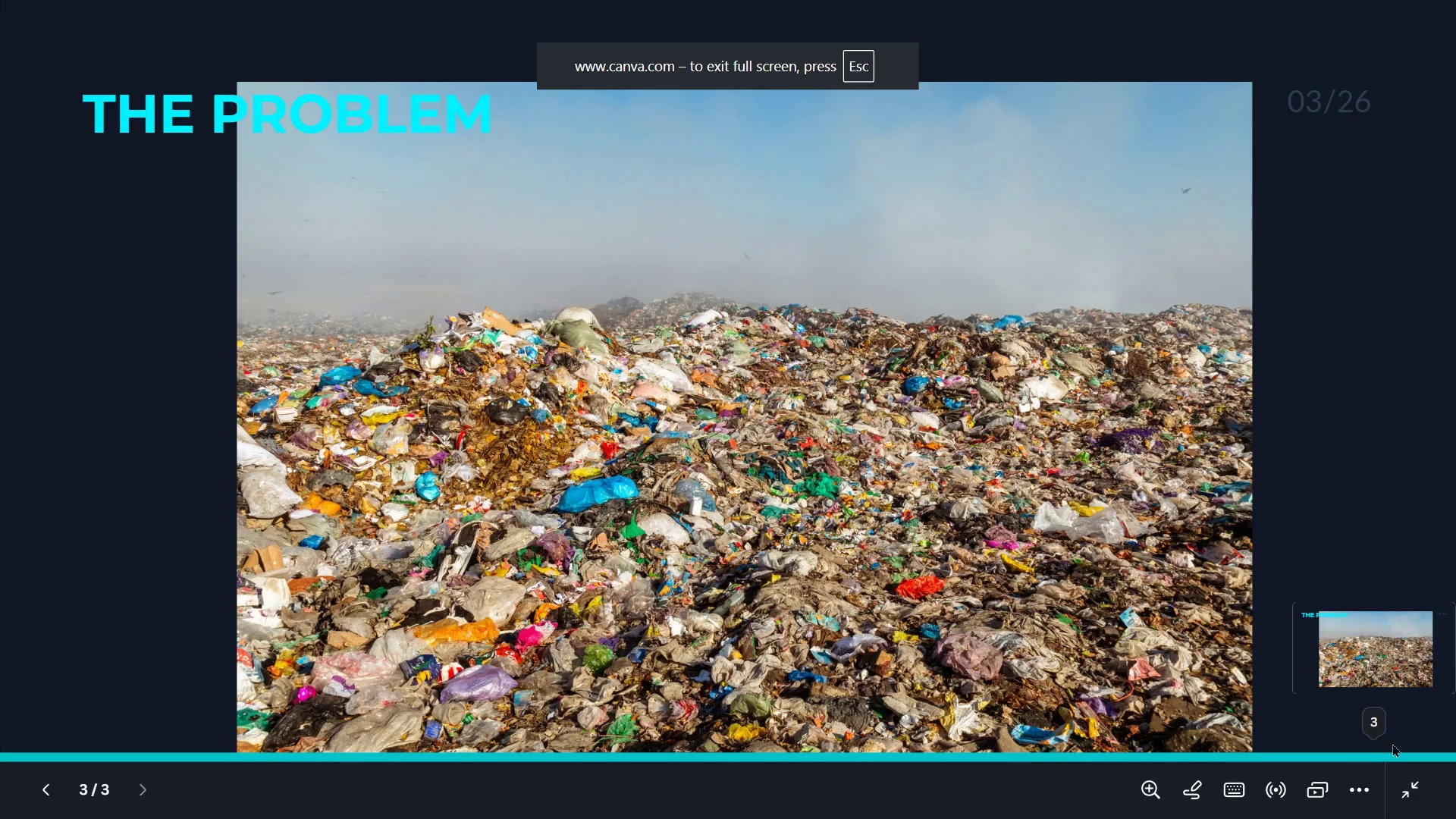 
key(Escape)
 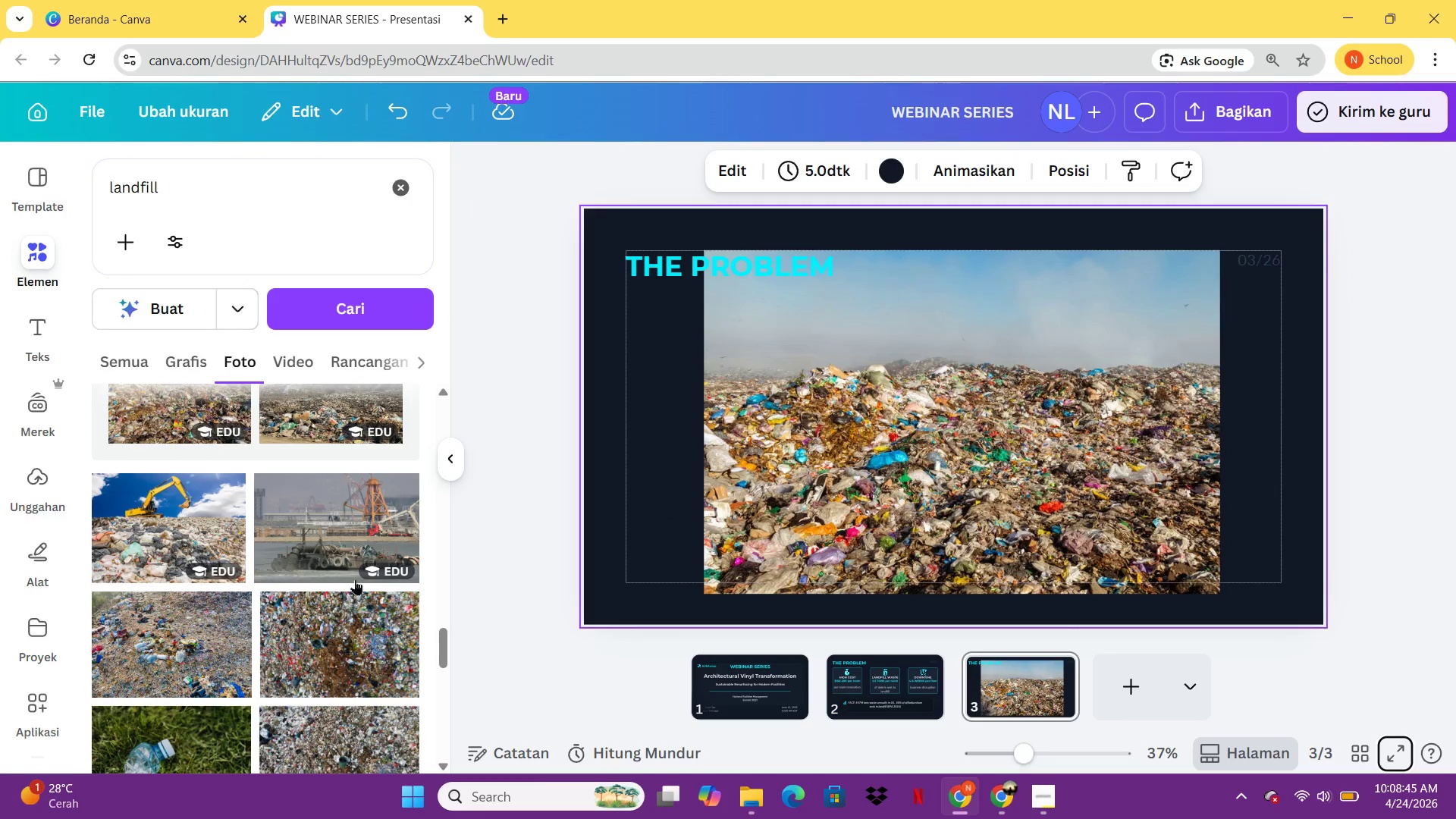 
left_click([949, 513])
 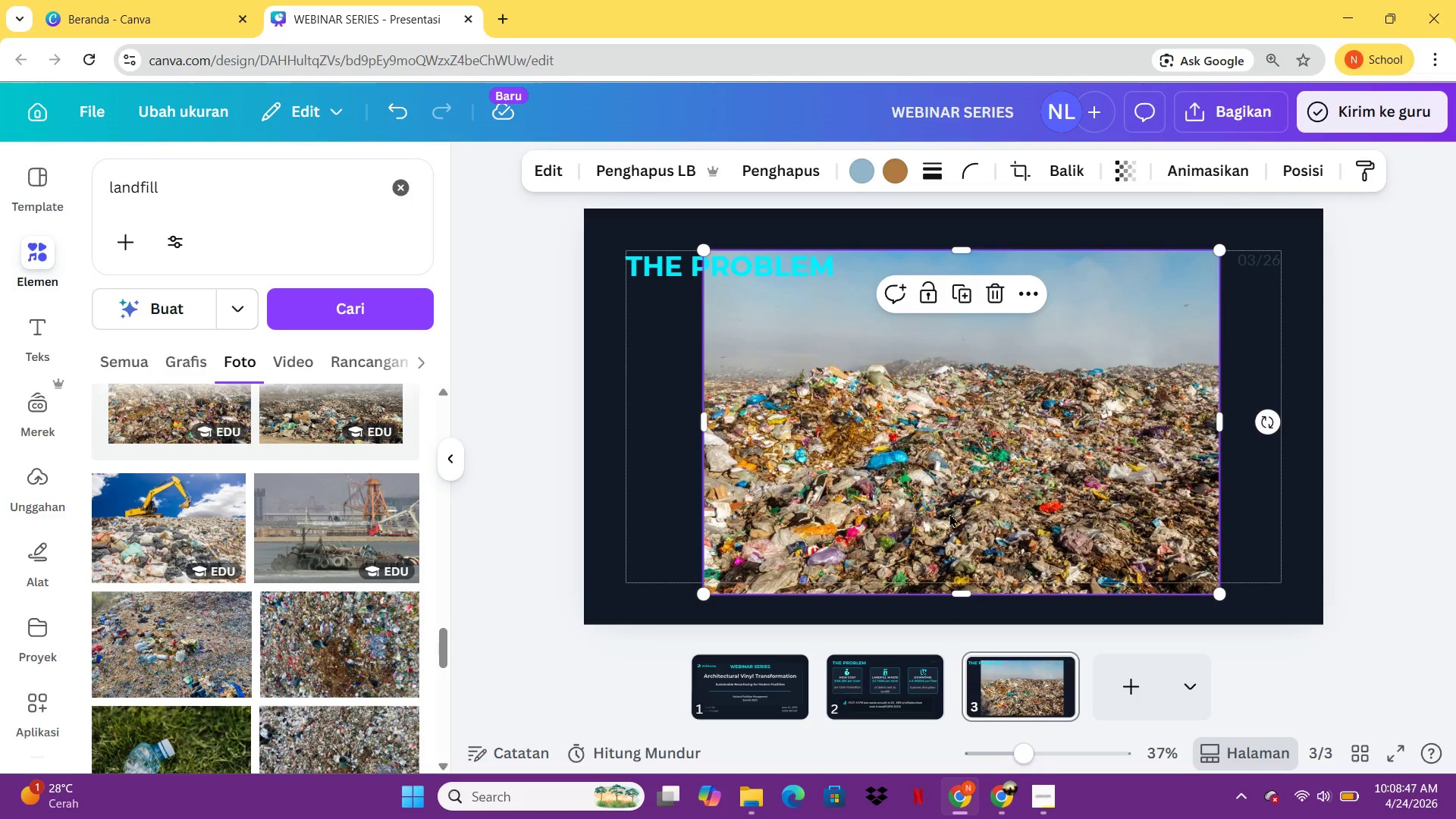 
key(Delete)
 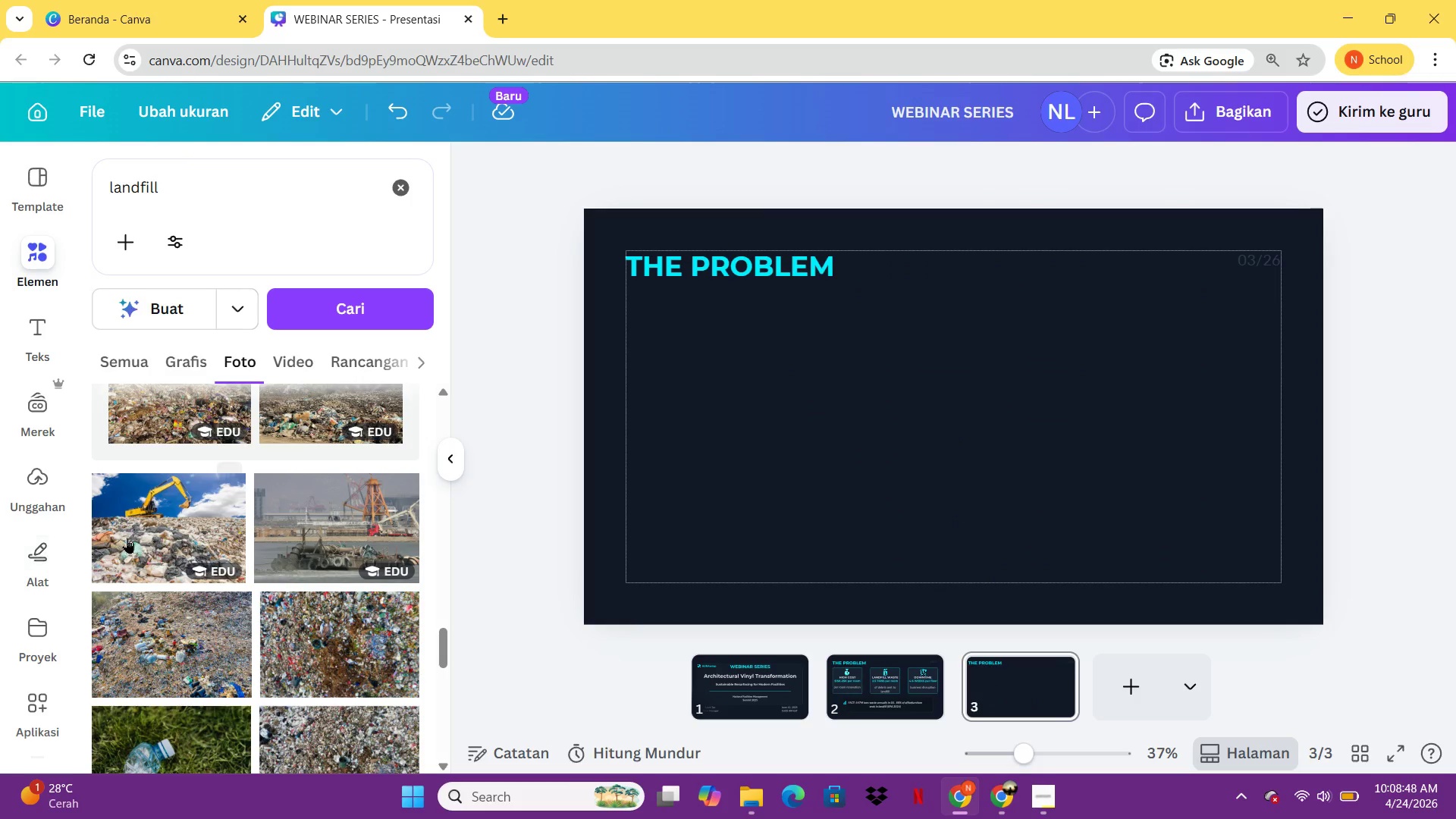 
left_click([152, 534])
 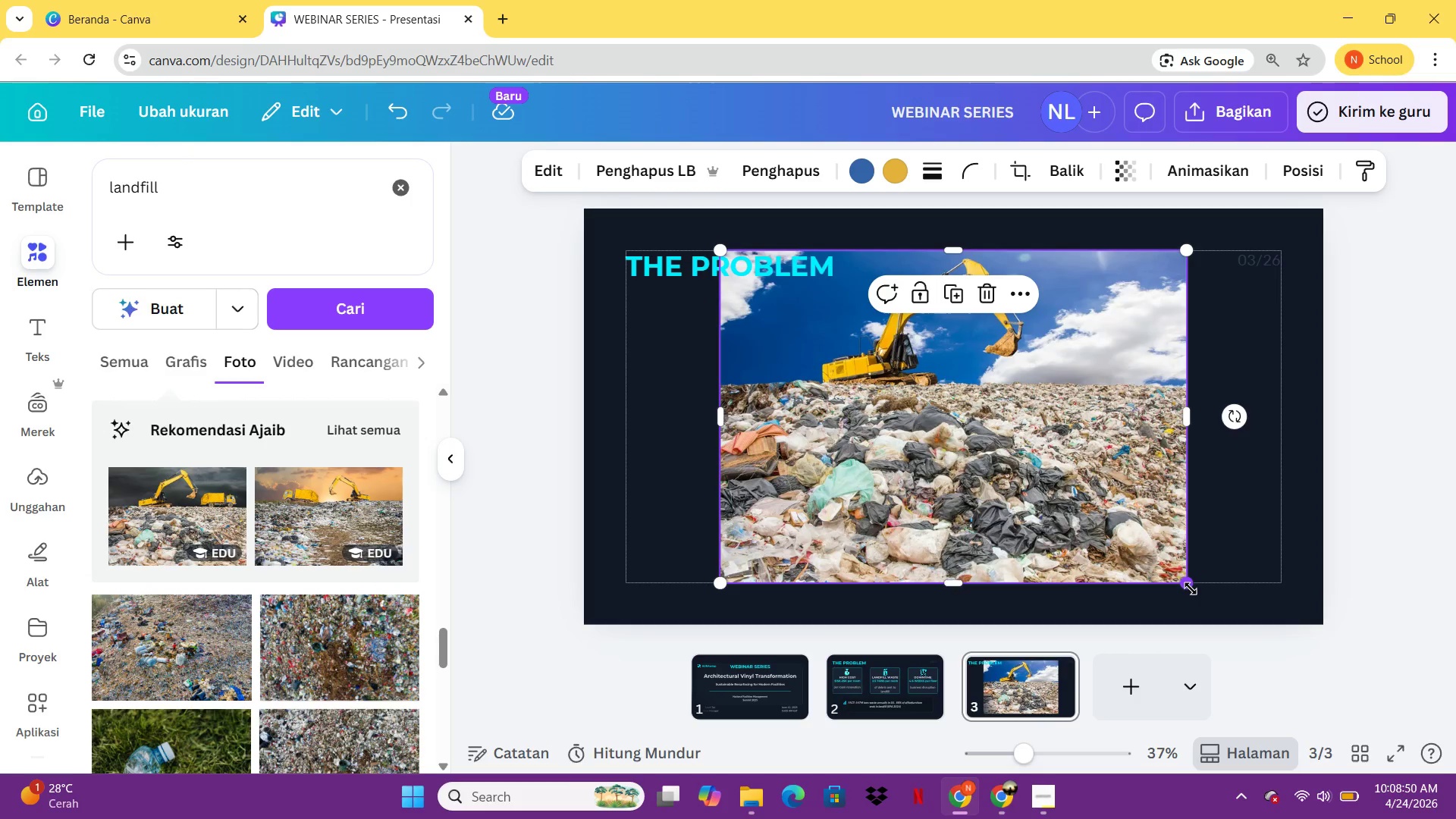 
left_click_drag(start_coordinate=[1190, 587], to_coordinate=[977, 449])
 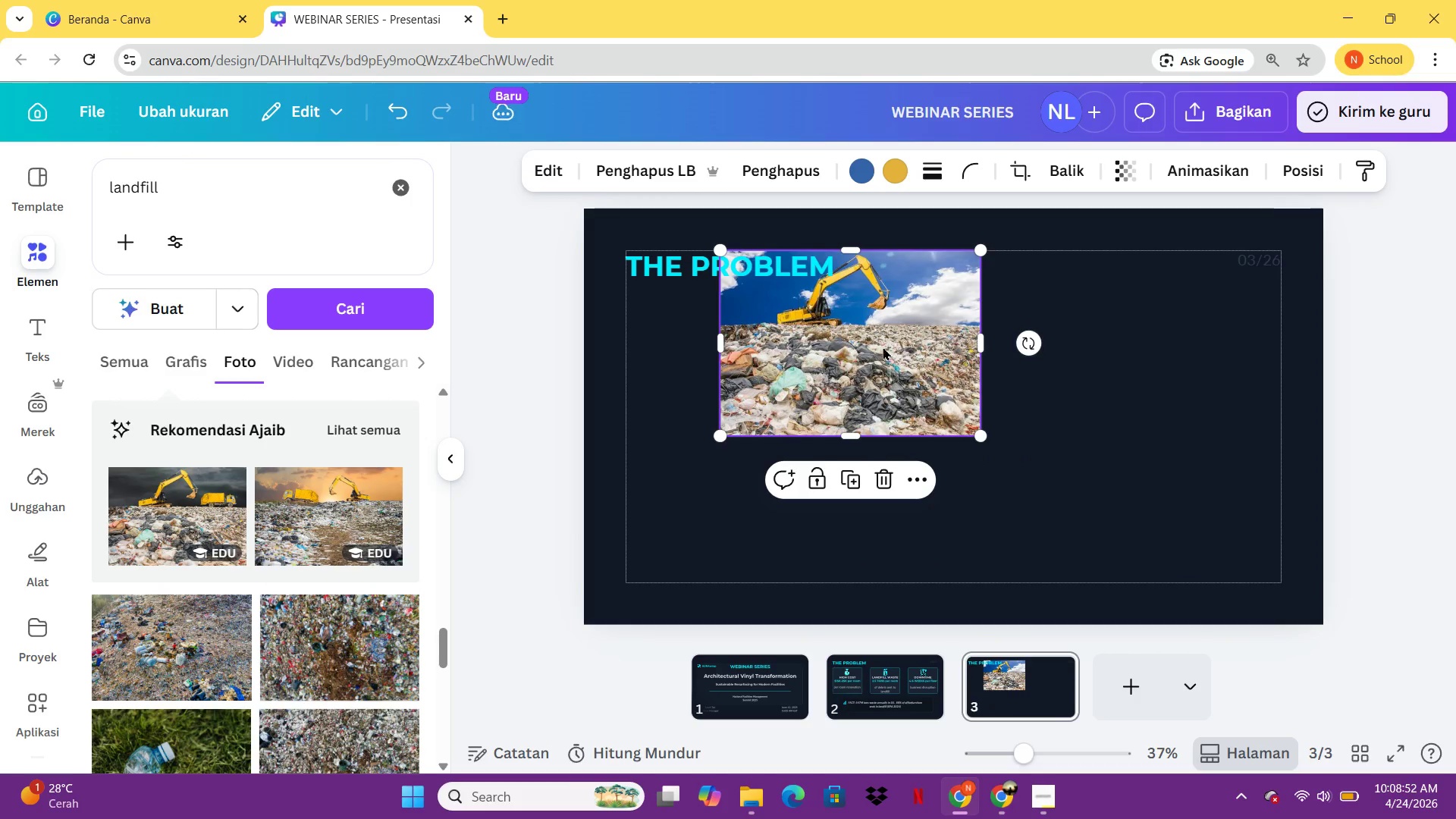 
left_click_drag(start_coordinate=[878, 350], to_coordinate=[815, 416])
 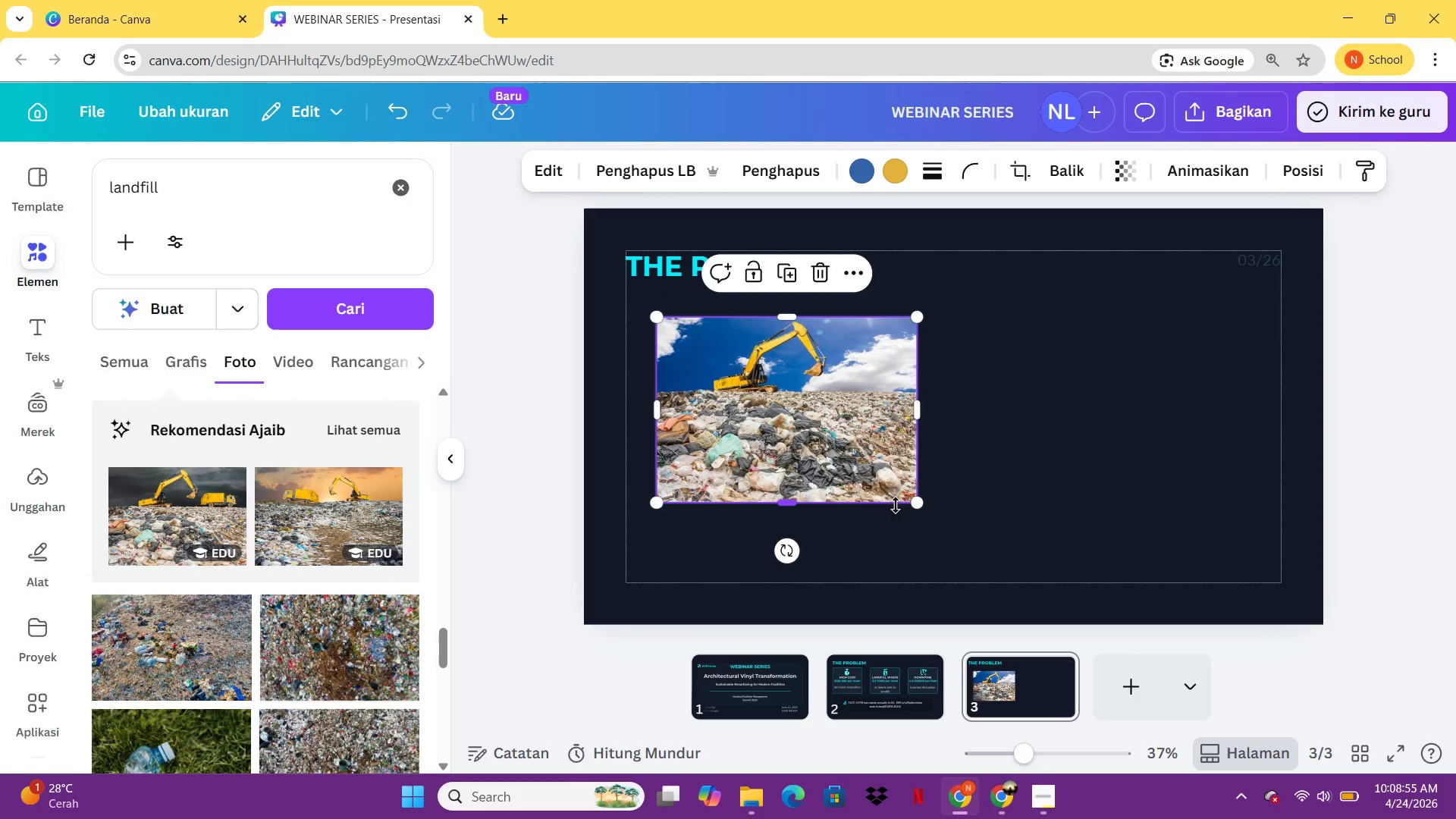 
left_click_drag(start_coordinate=[922, 507], to_coordinate=[891, 460])
 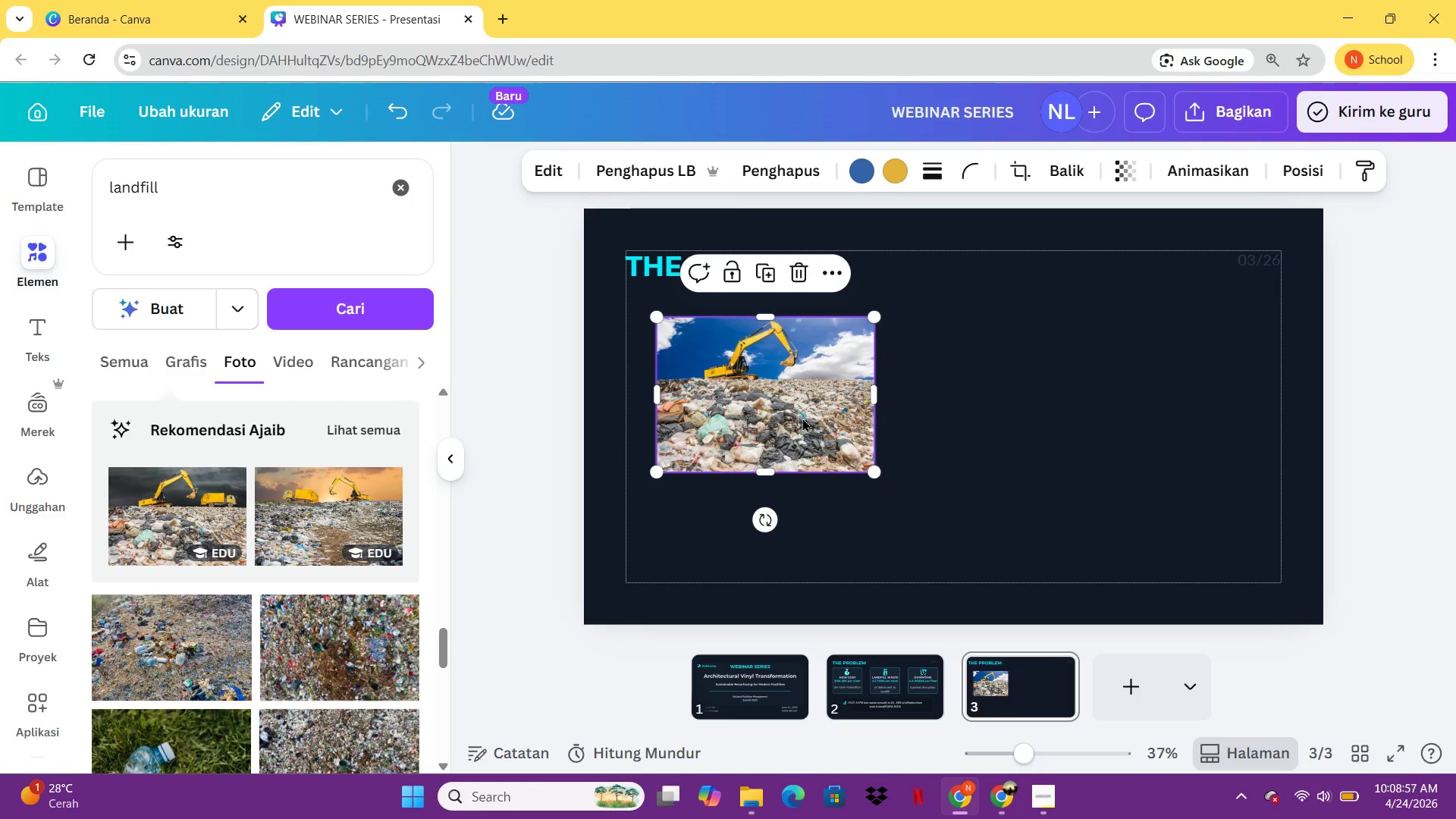 
left_click_drag(start_coordinate=[802, 418], to_coordinate=[835, 406])
 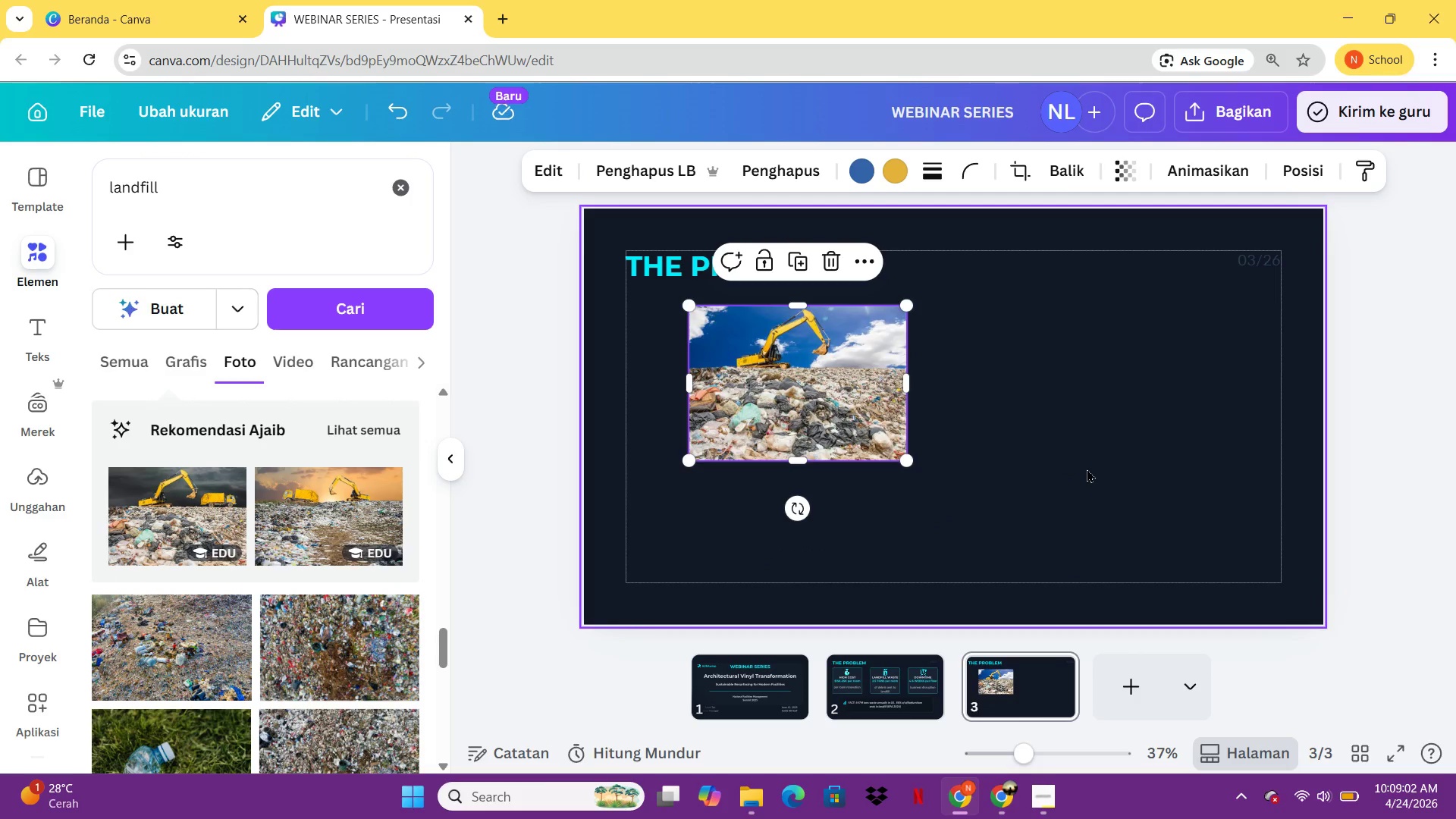 
left_click([1087, 469])
 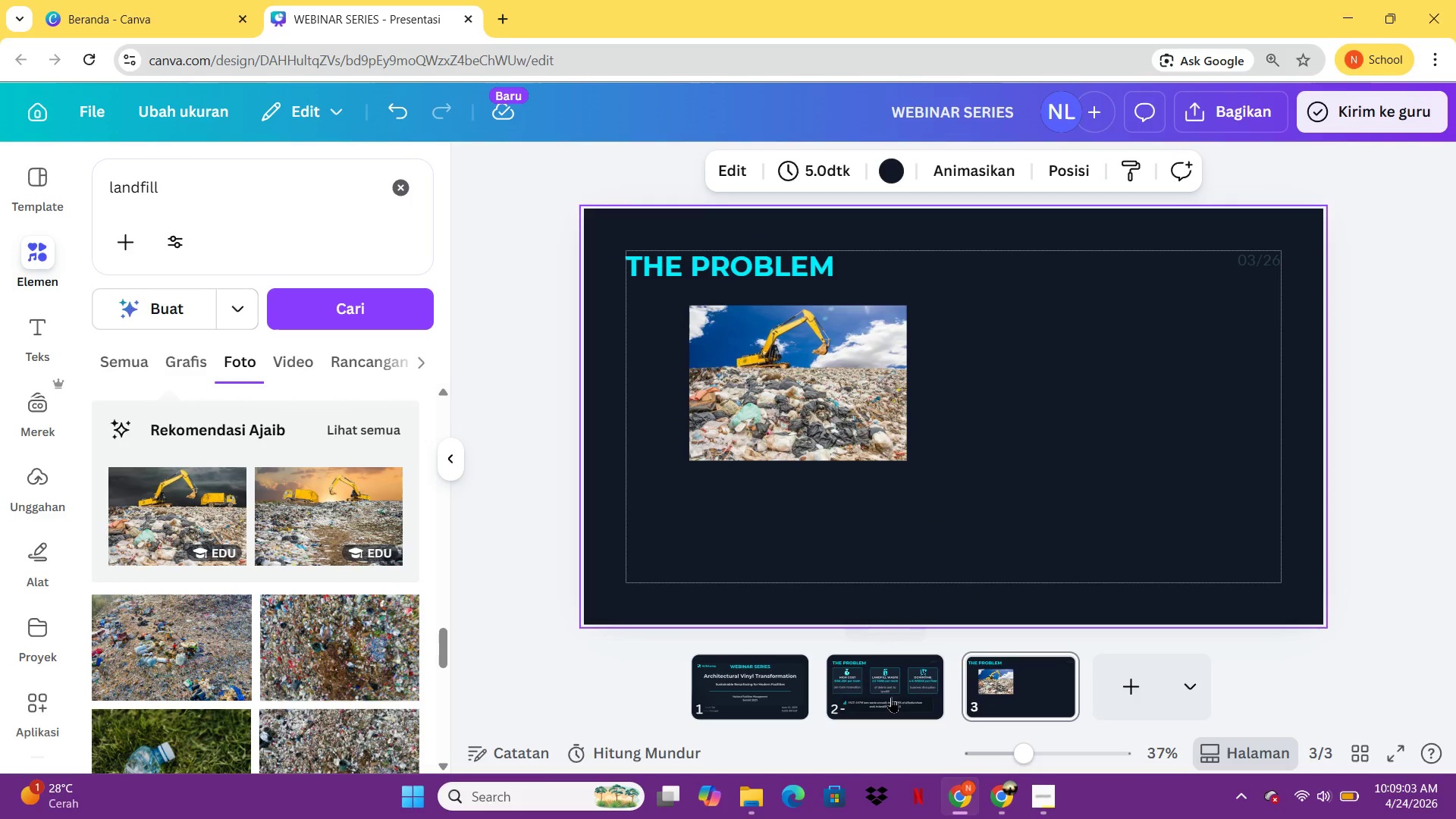 
left_click([885, 689])
 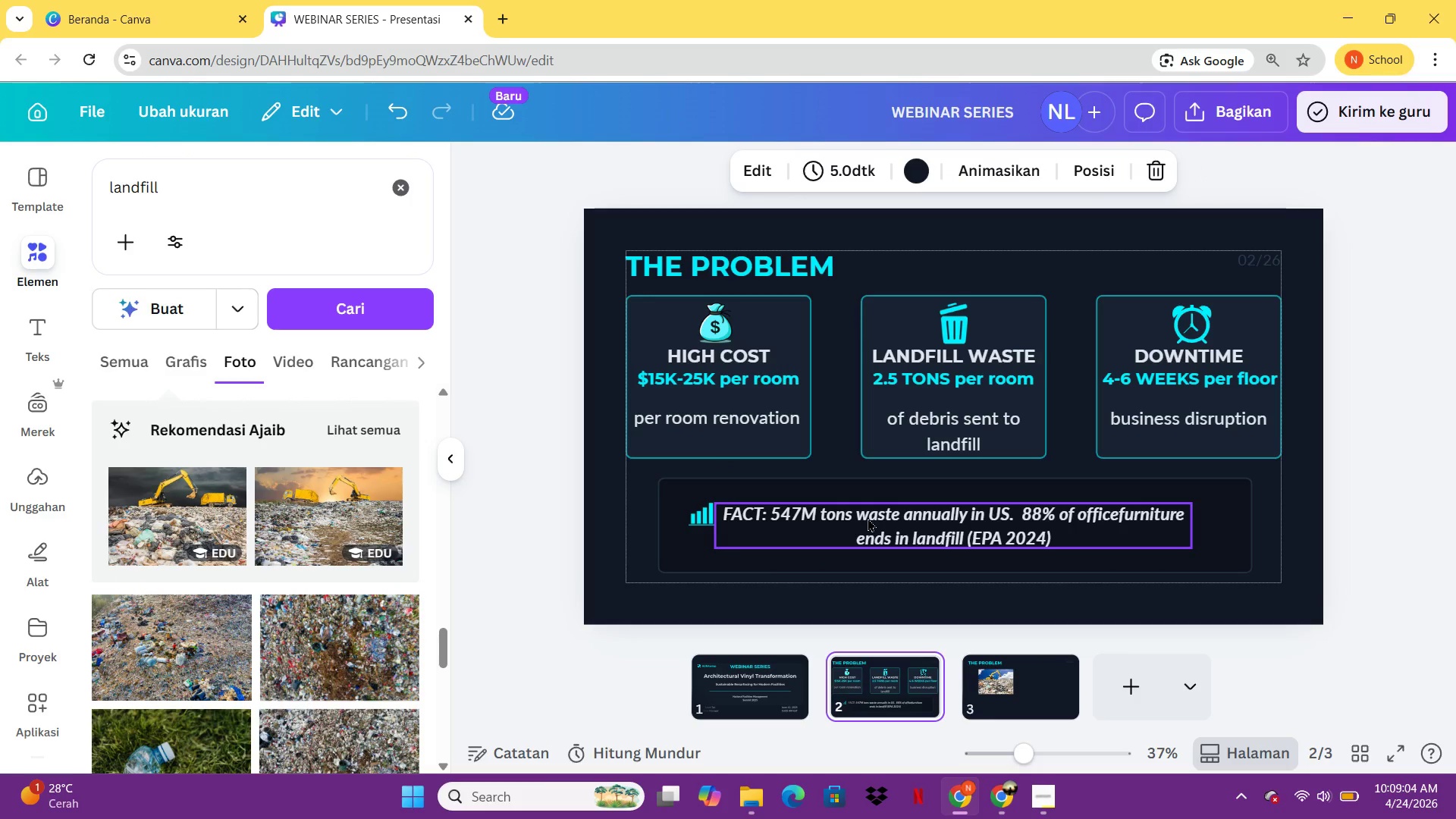 
left_click([868, 518])
 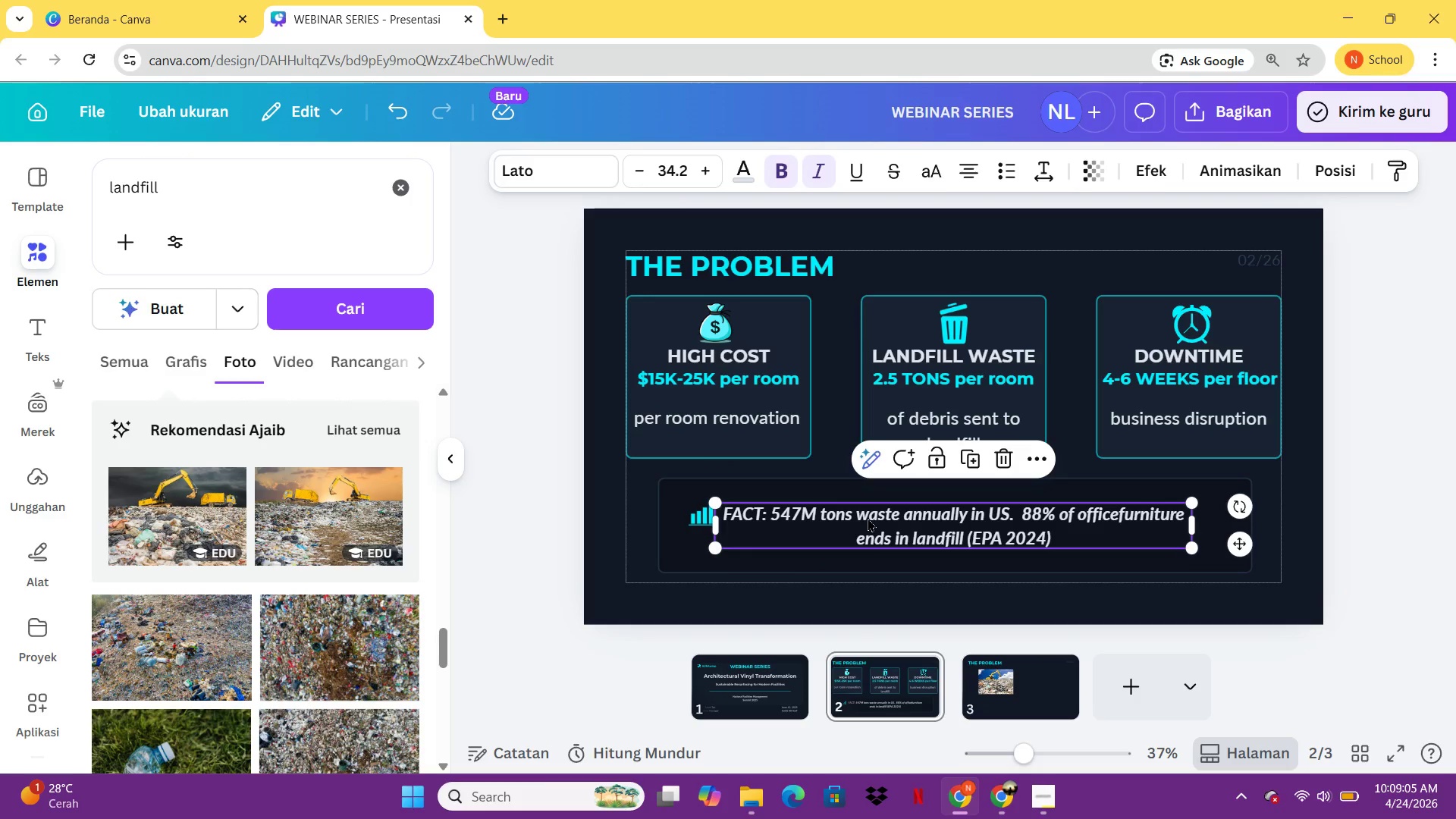 
key(Control+ControlLeft)
 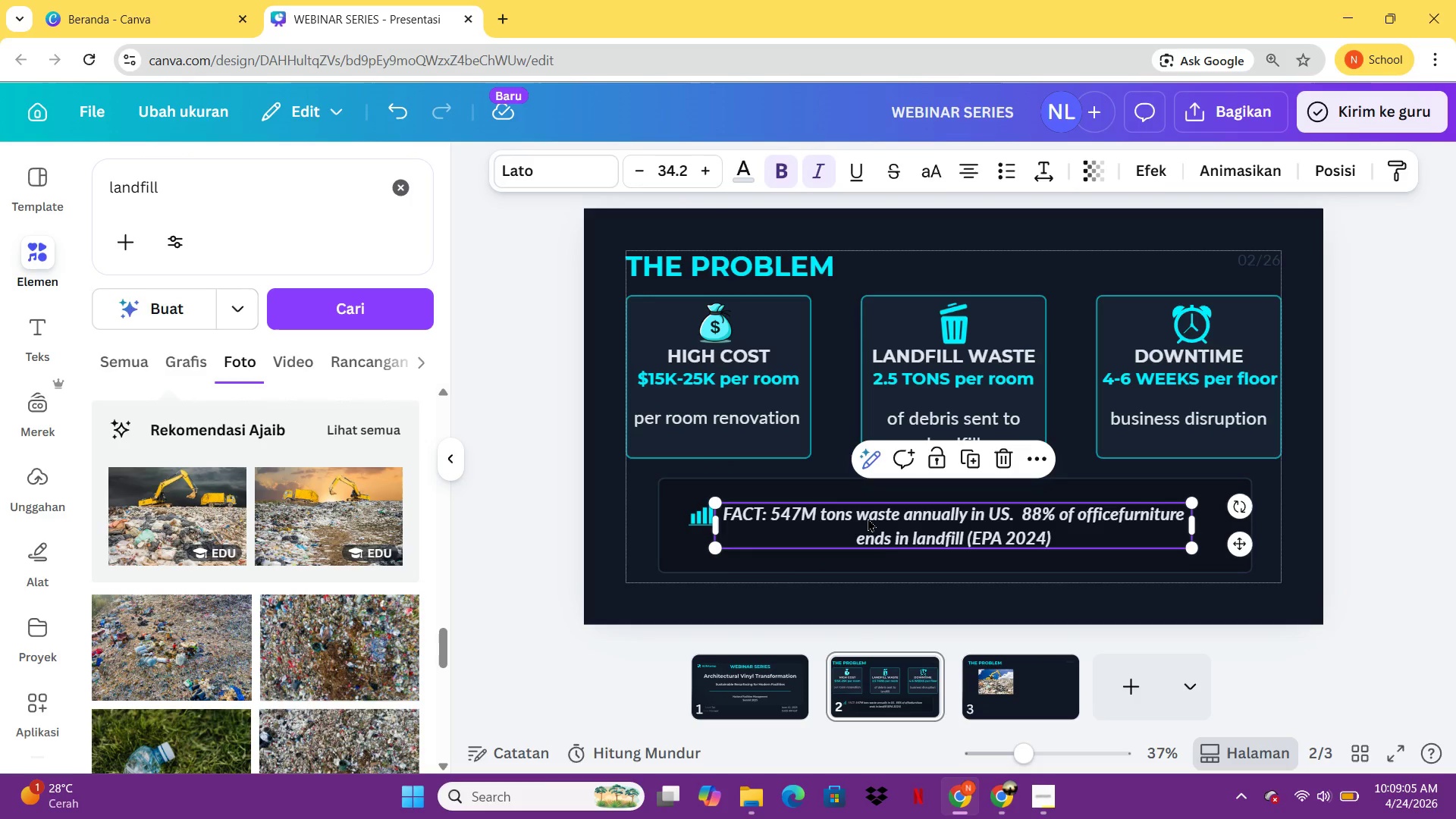 
key(Control+C)
 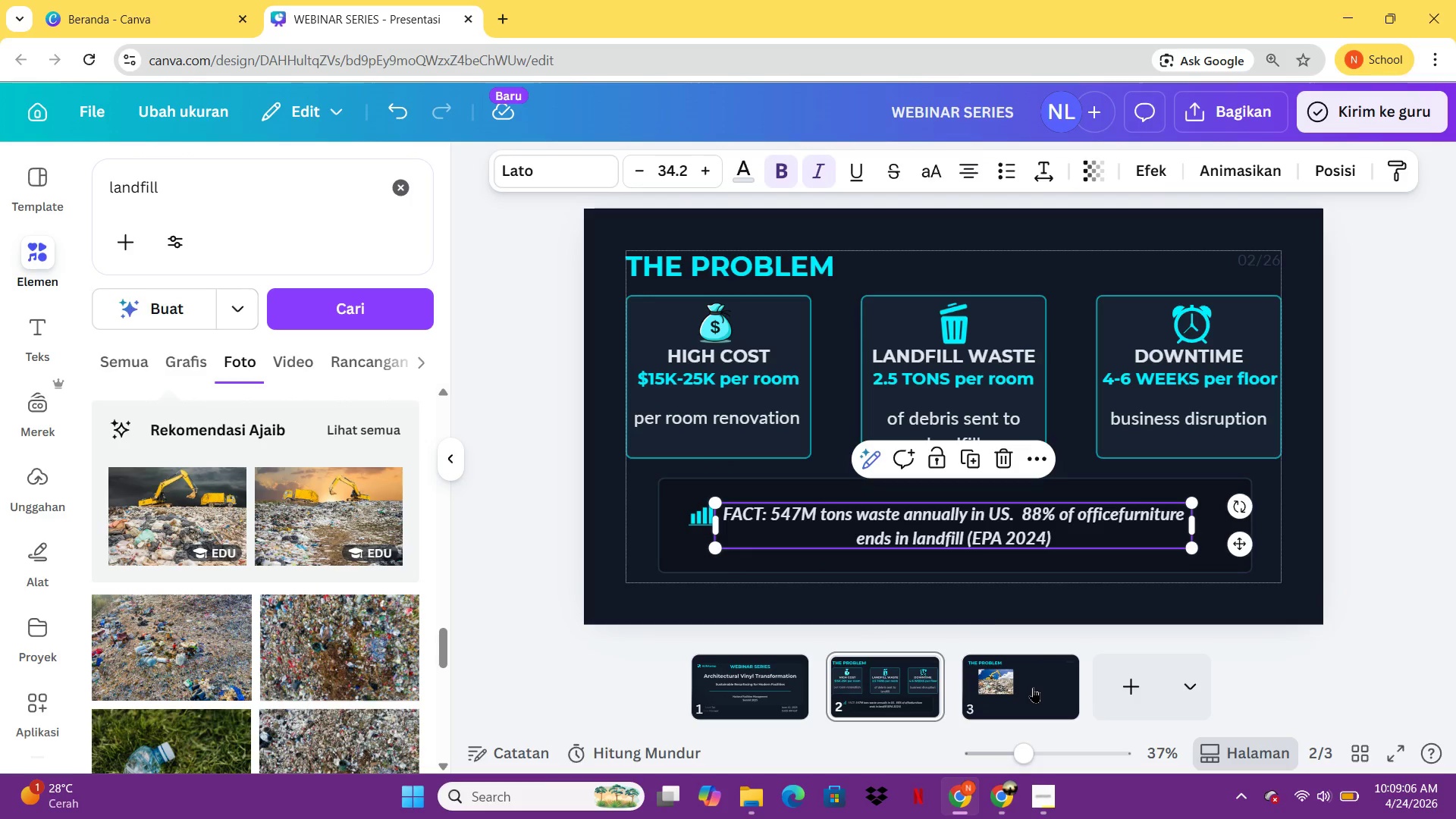 
left_click([1033, 687])
 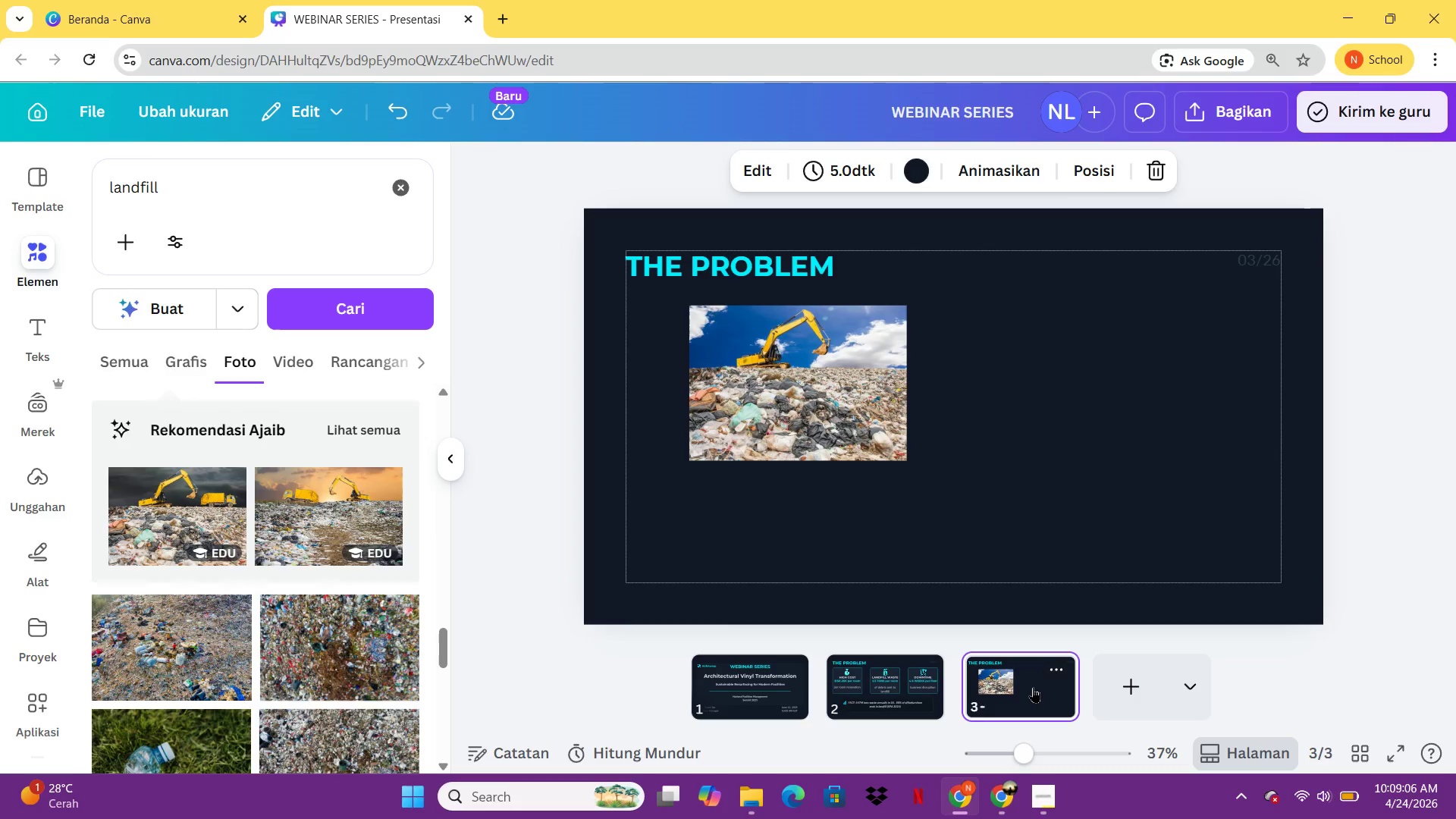 
key(Control+ControlLeft)
 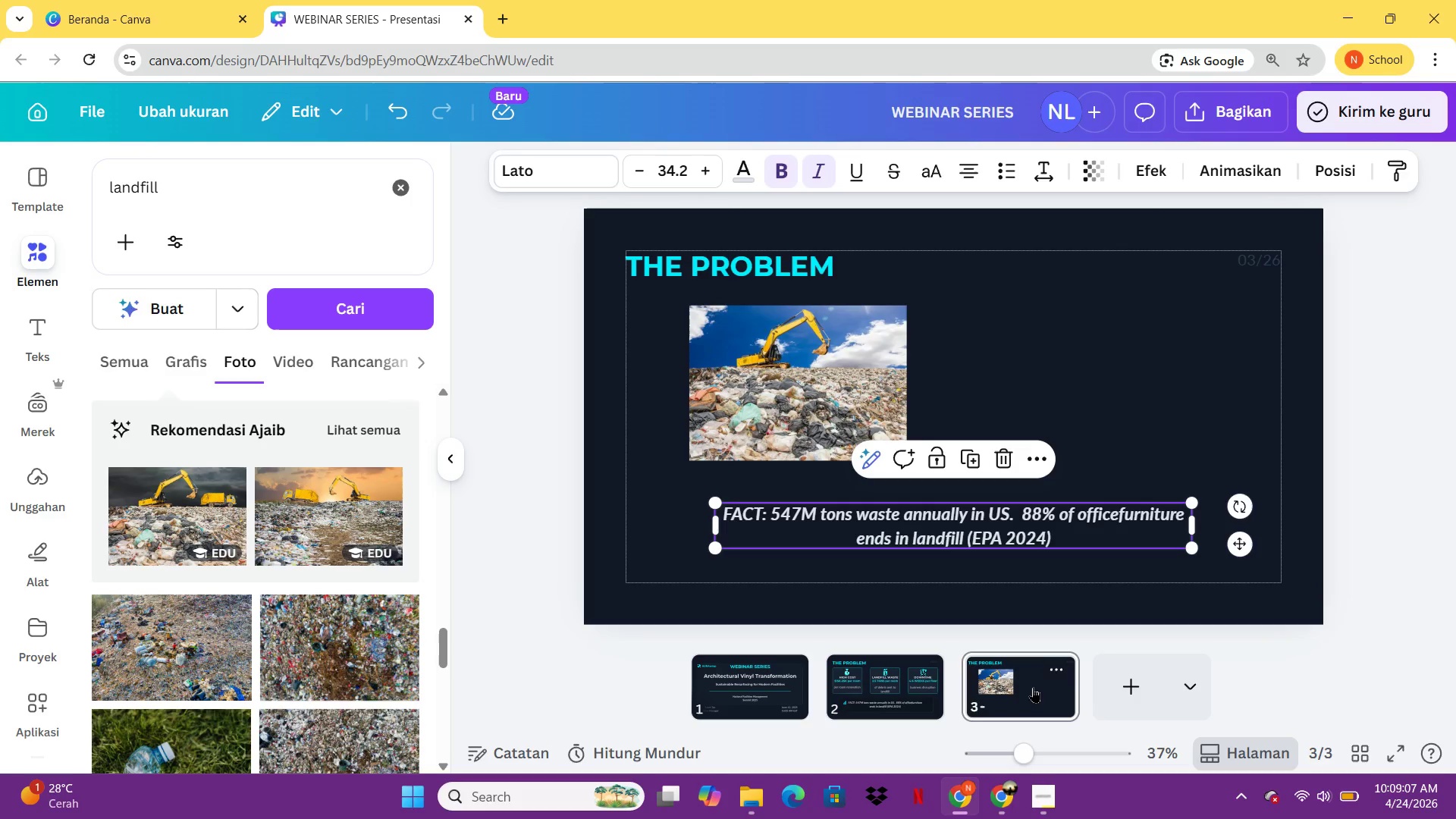 
key(Control+V)
 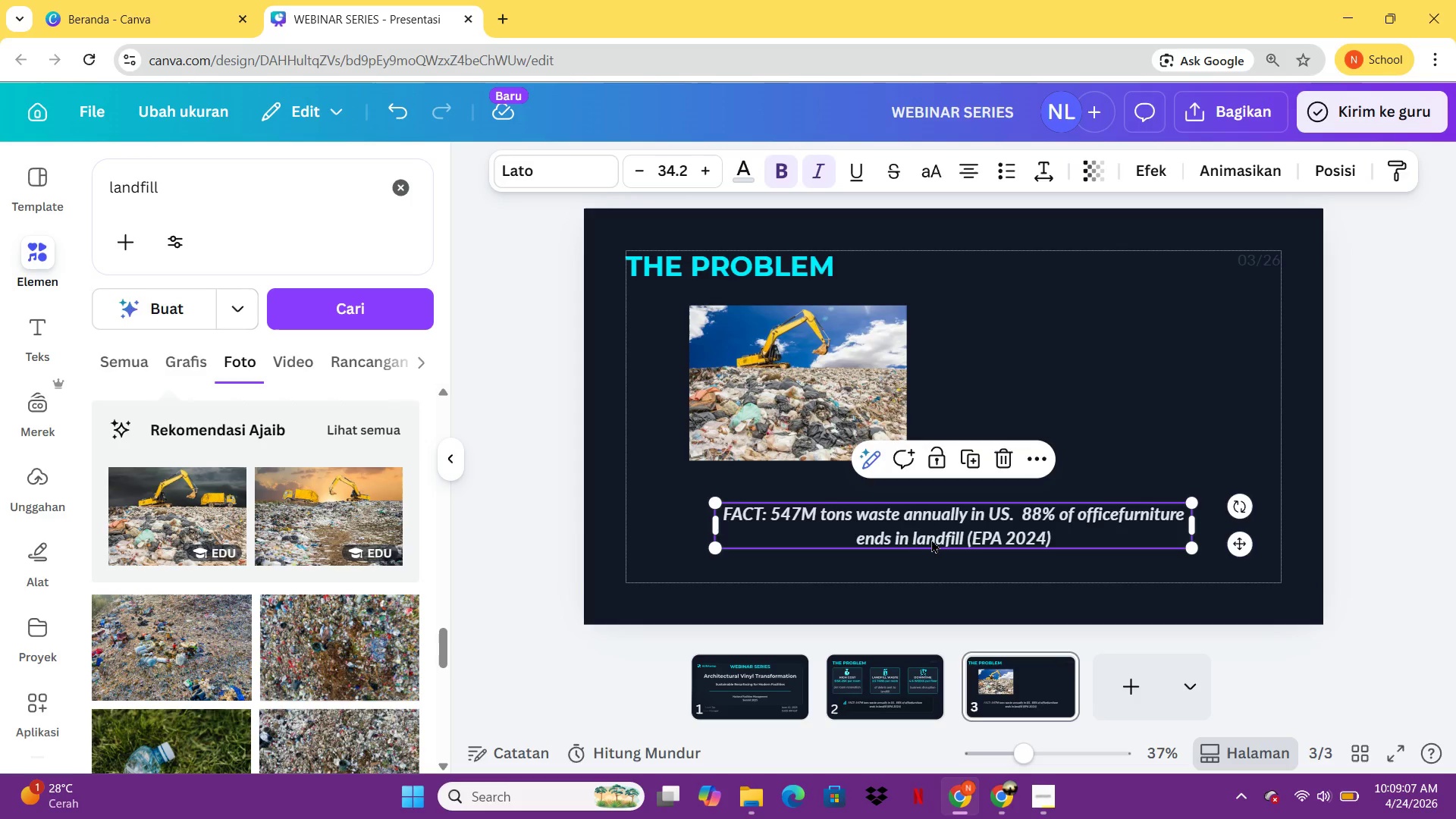 
left_click([932, 538])
 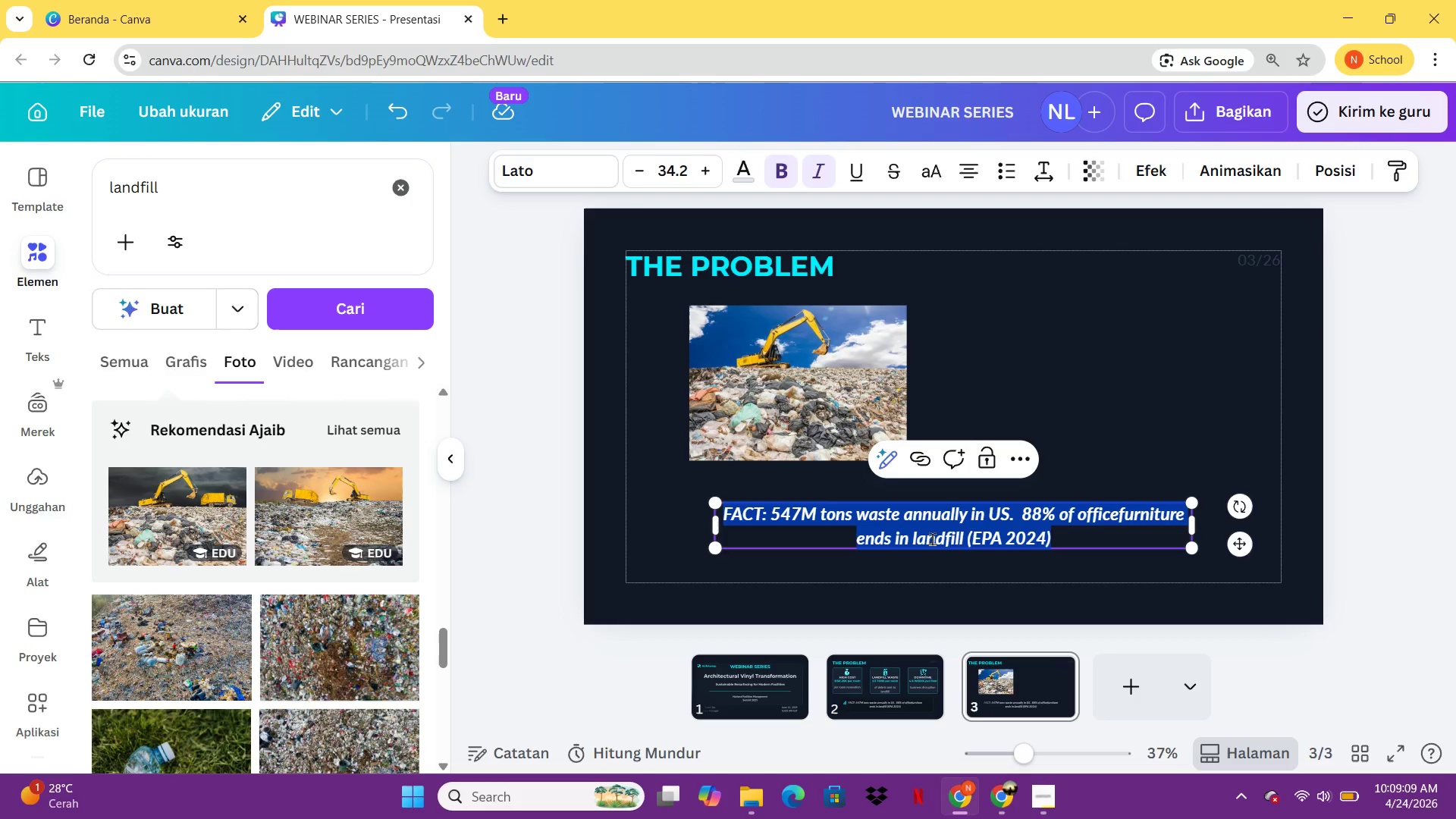 
type(600M+ TONS)
 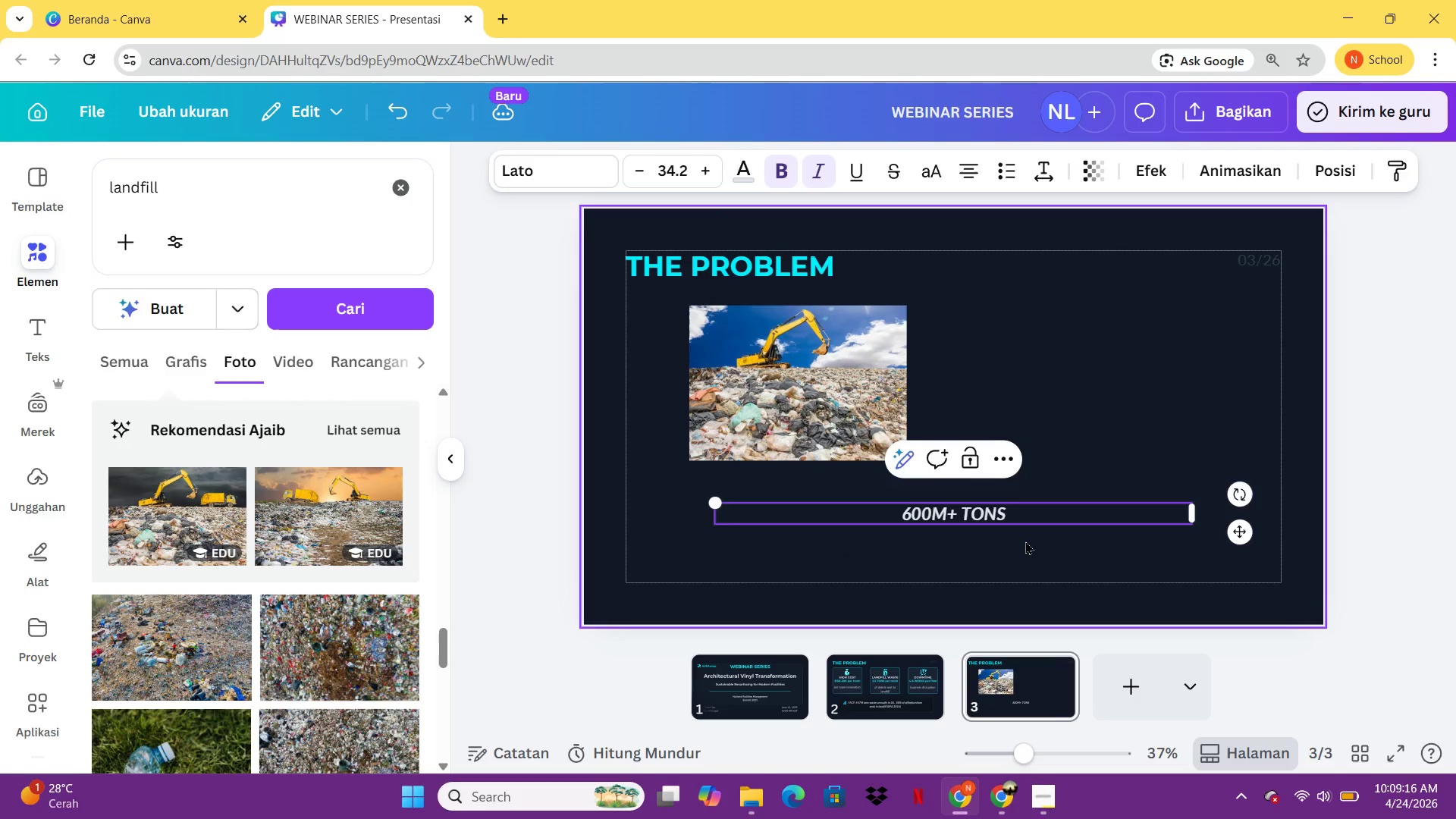 
key(Enter)
 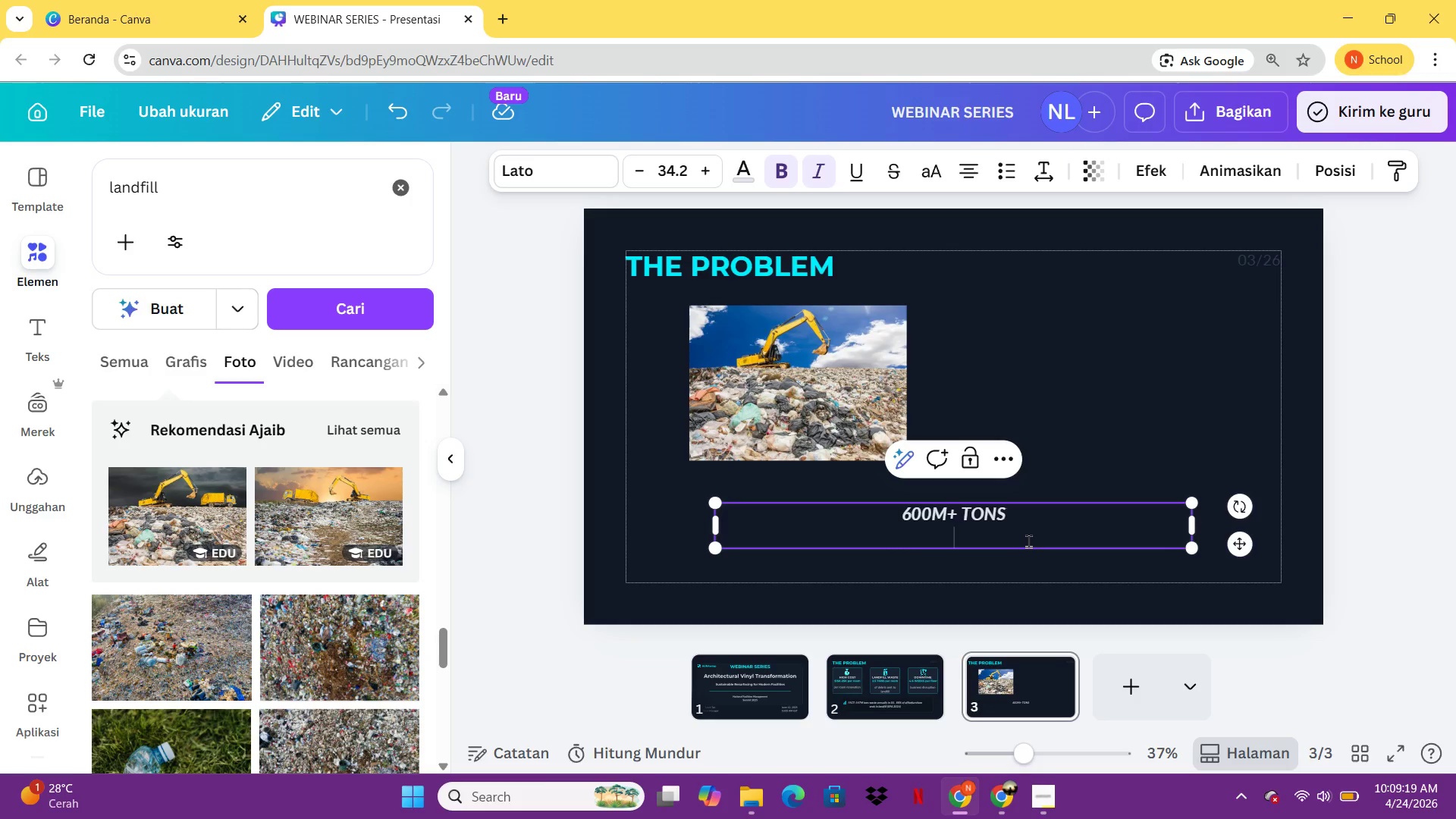 
type(C)
key(Backspace)
type(cONSTRUCTION WASTE ANNUALLY GLOBALLL)
key(Backspace)
type(U)
key(Backspace)
key(Backspace)
type(Y)
key(Backspace)
type(LY)
 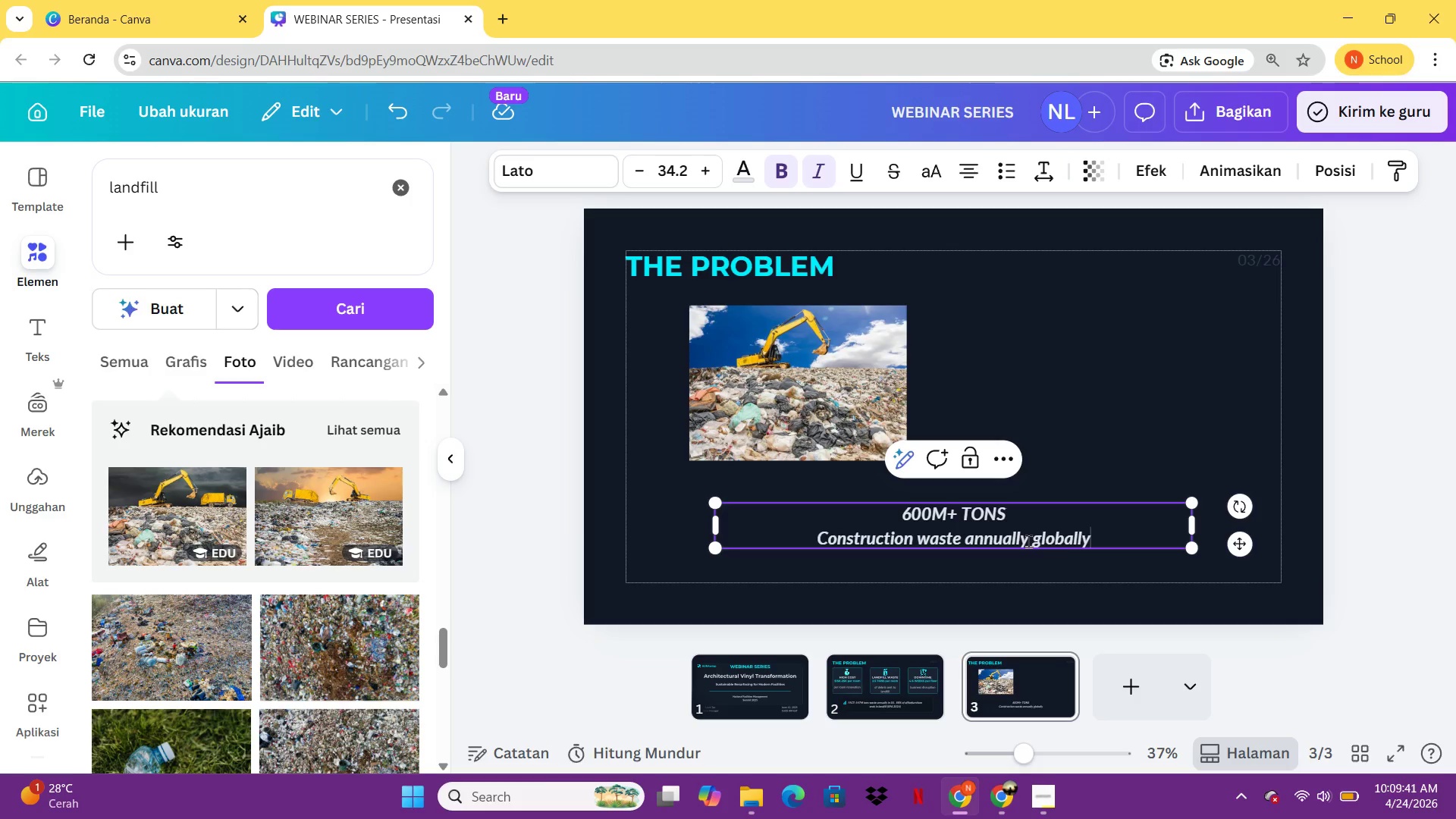 
key(Control+A)
 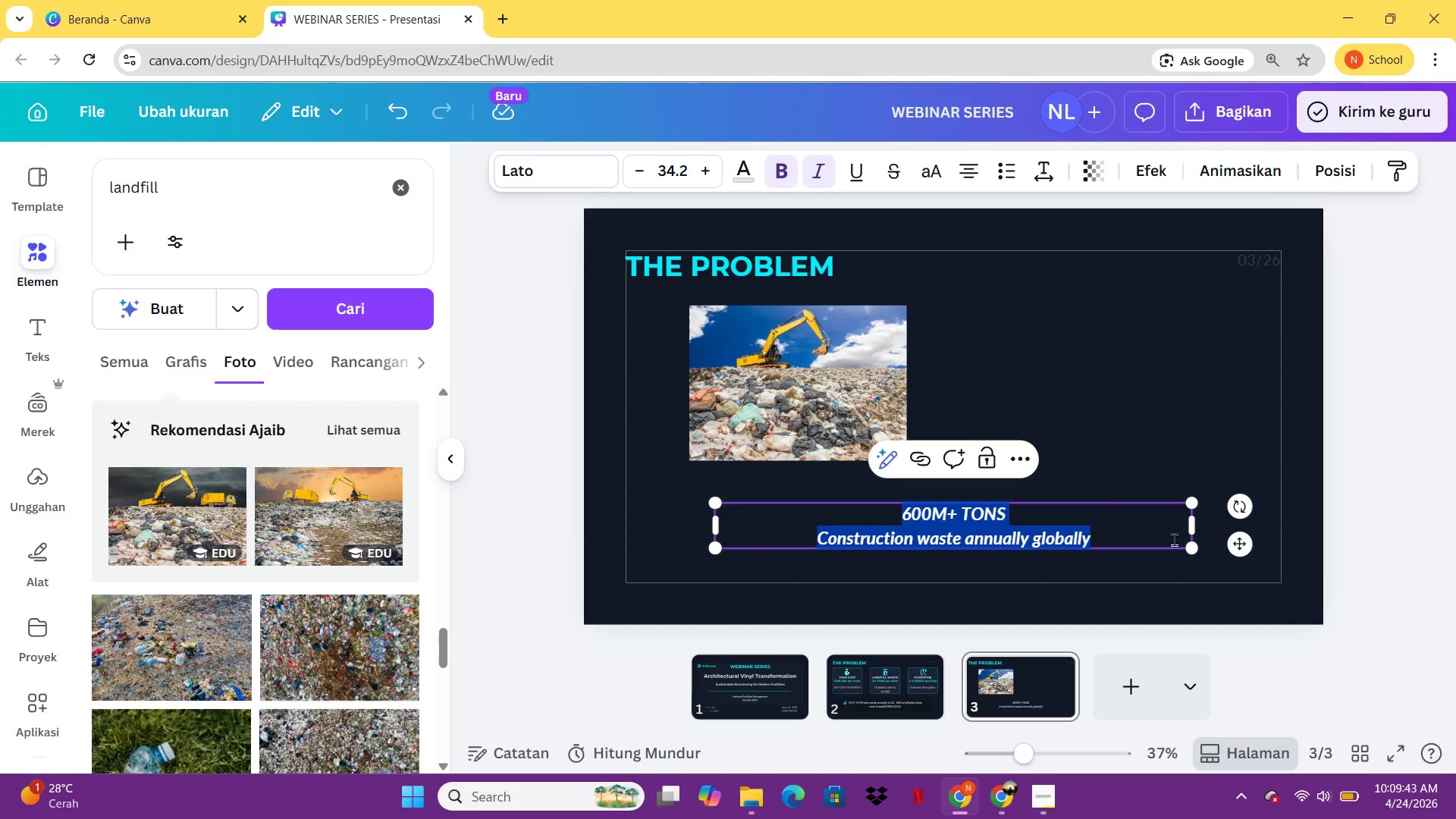 
key(Control+ControlLeft)
 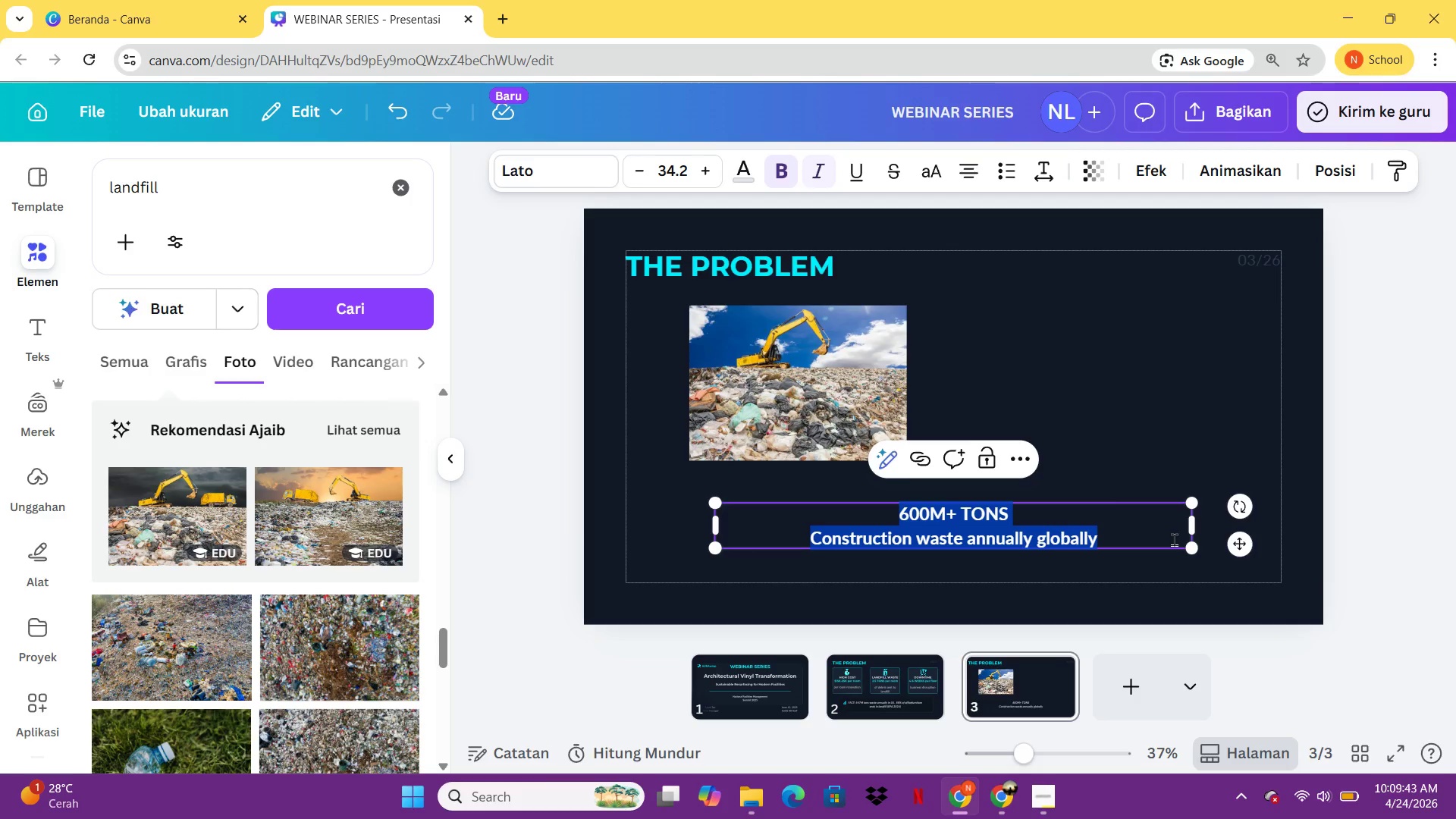 
key(Control+I)
 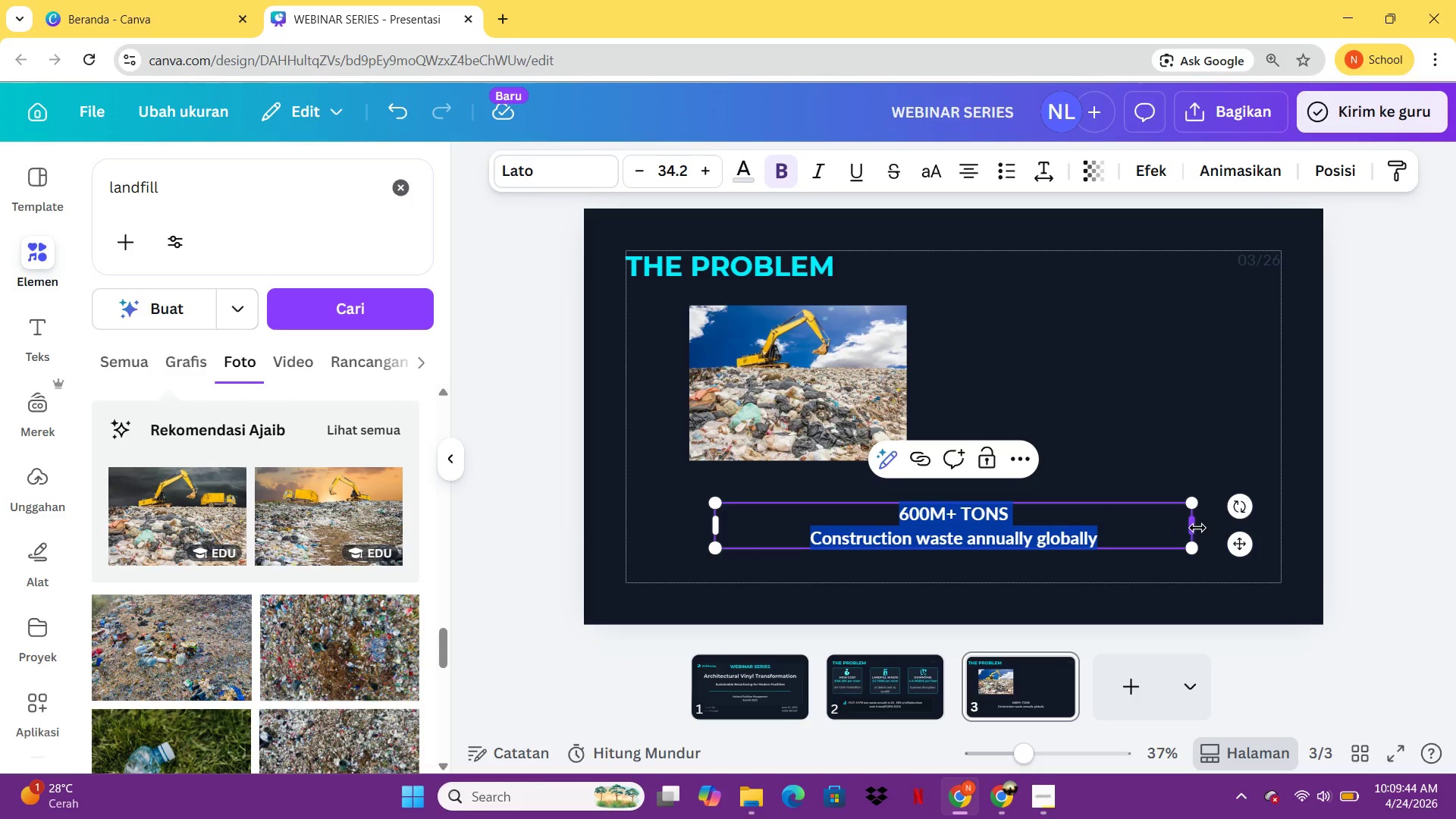 
left_click_drag(start_coordinate=[1197, 528], to_coordinate=[1052, 529])
 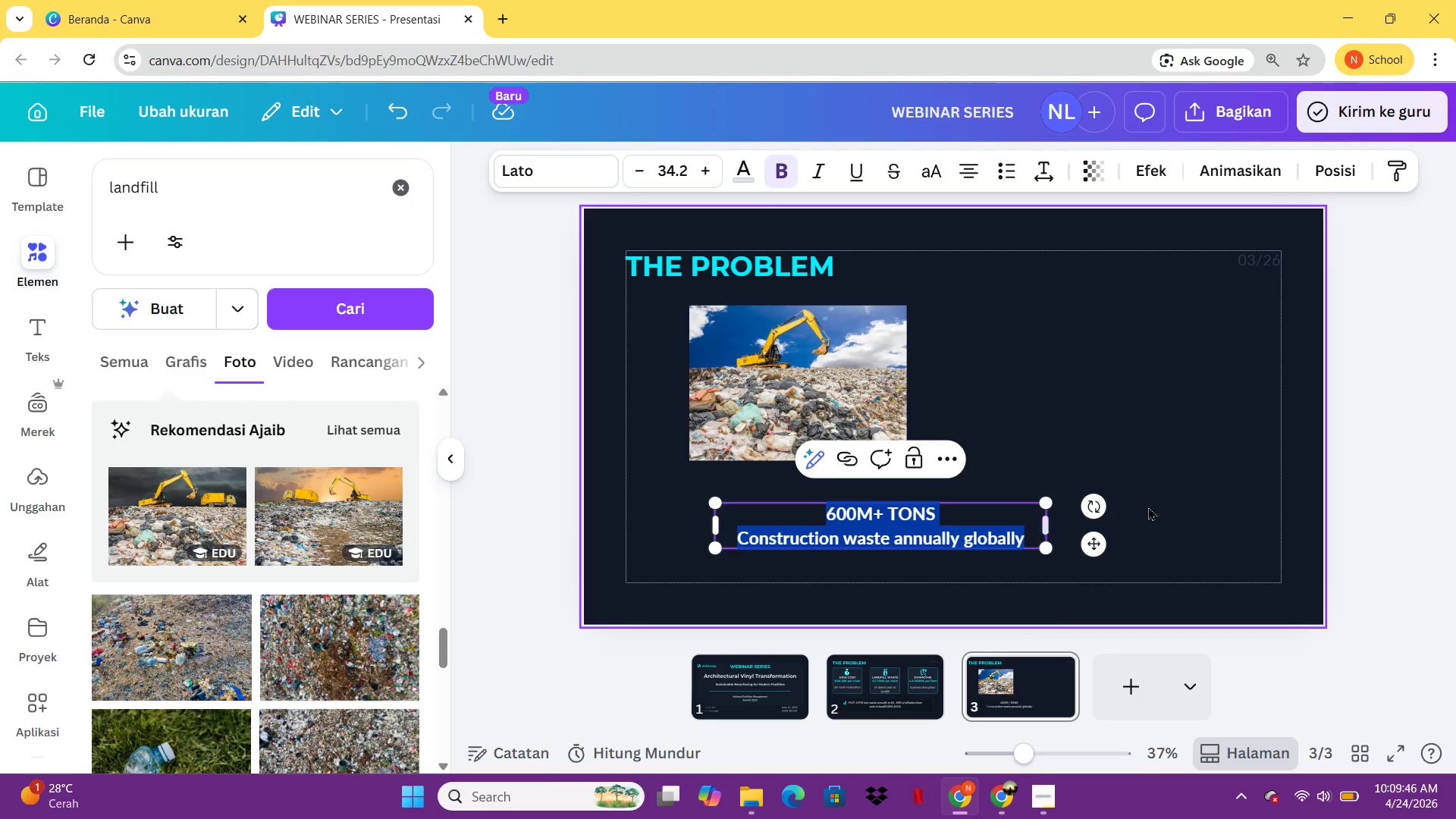 
left_click([1149, 507])
 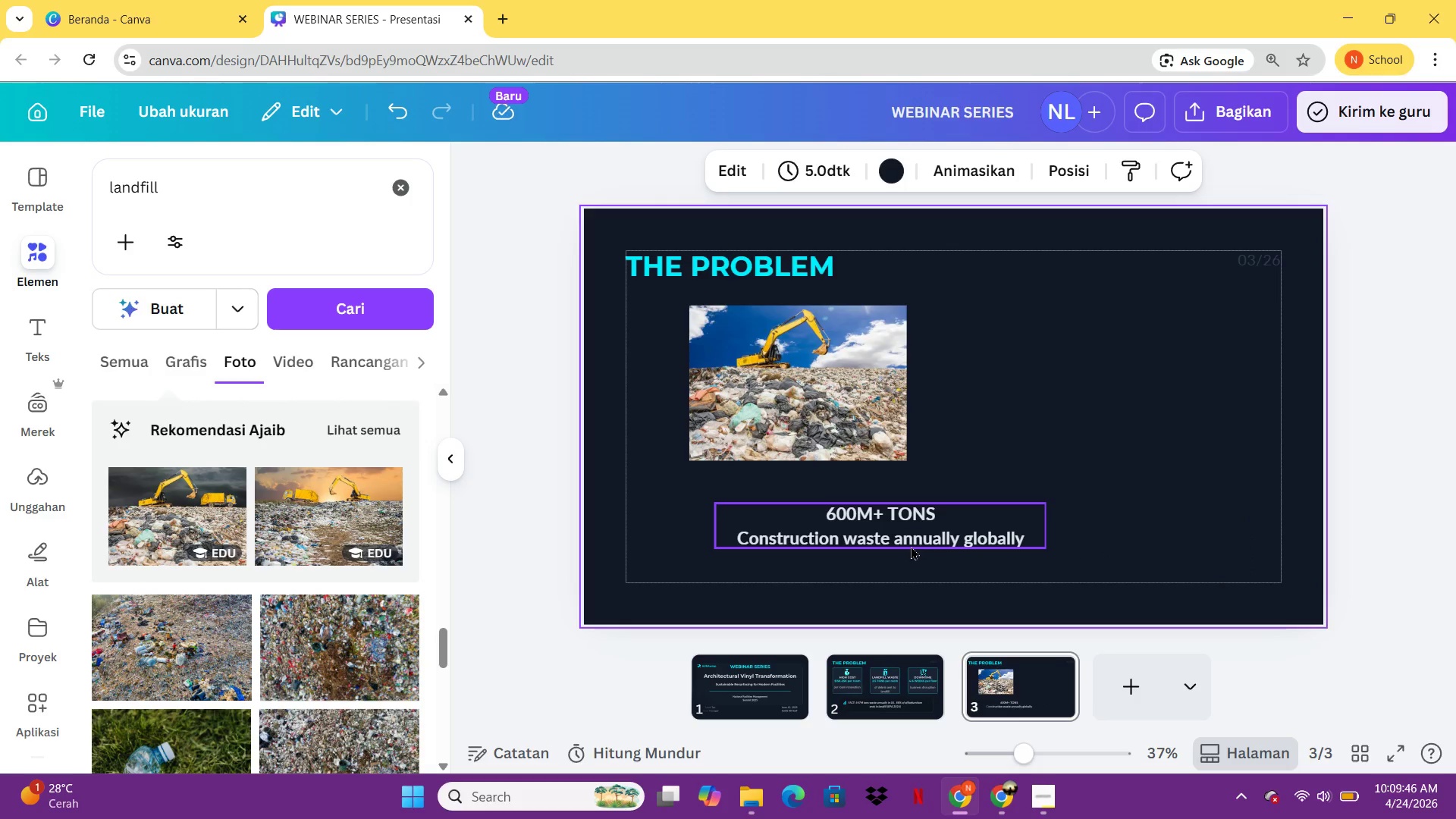 
left_click_drag(start_coordinate=[911, 546], to_coordinate=[1110, 349])
 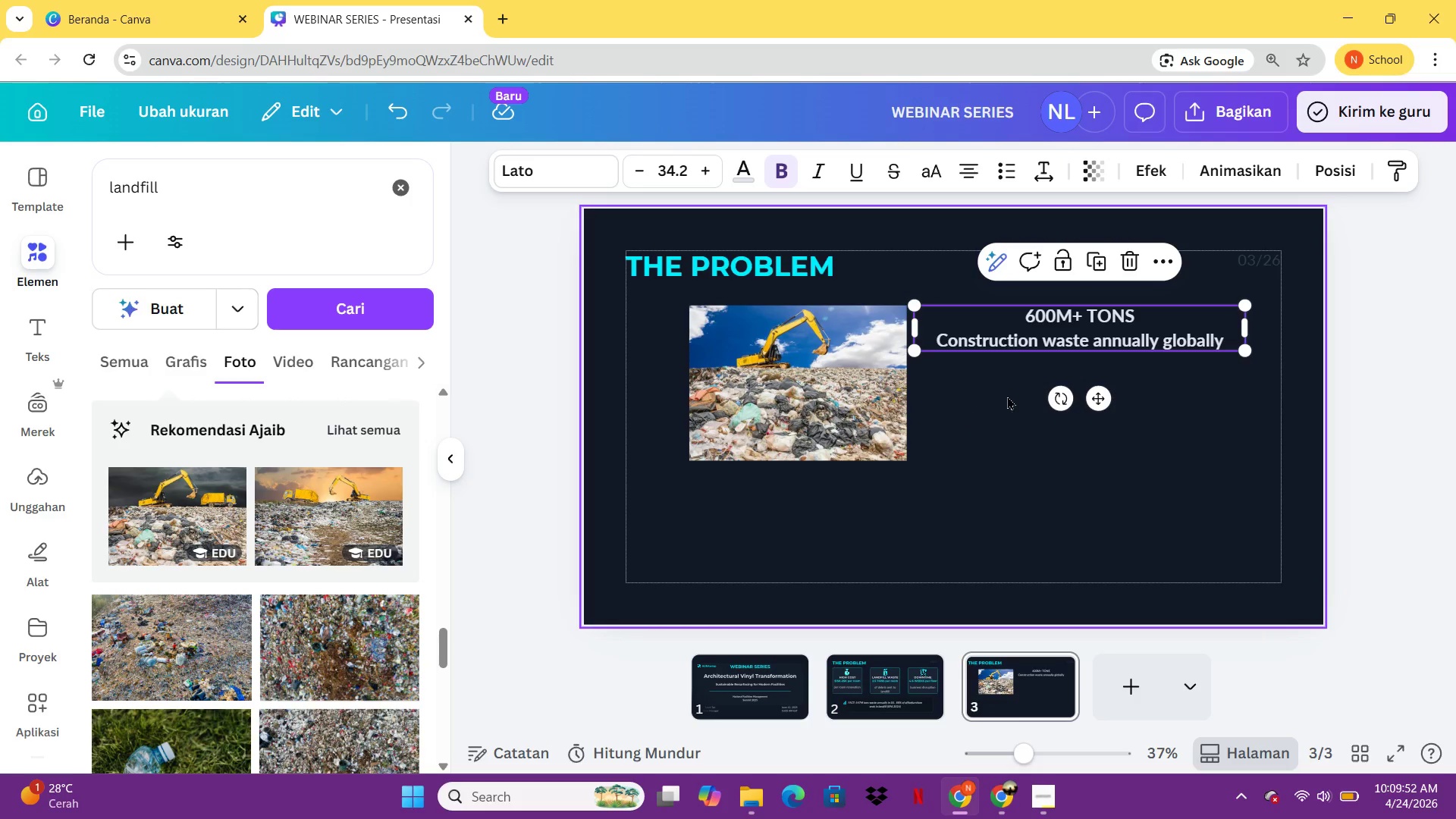 
key(Control+C)
 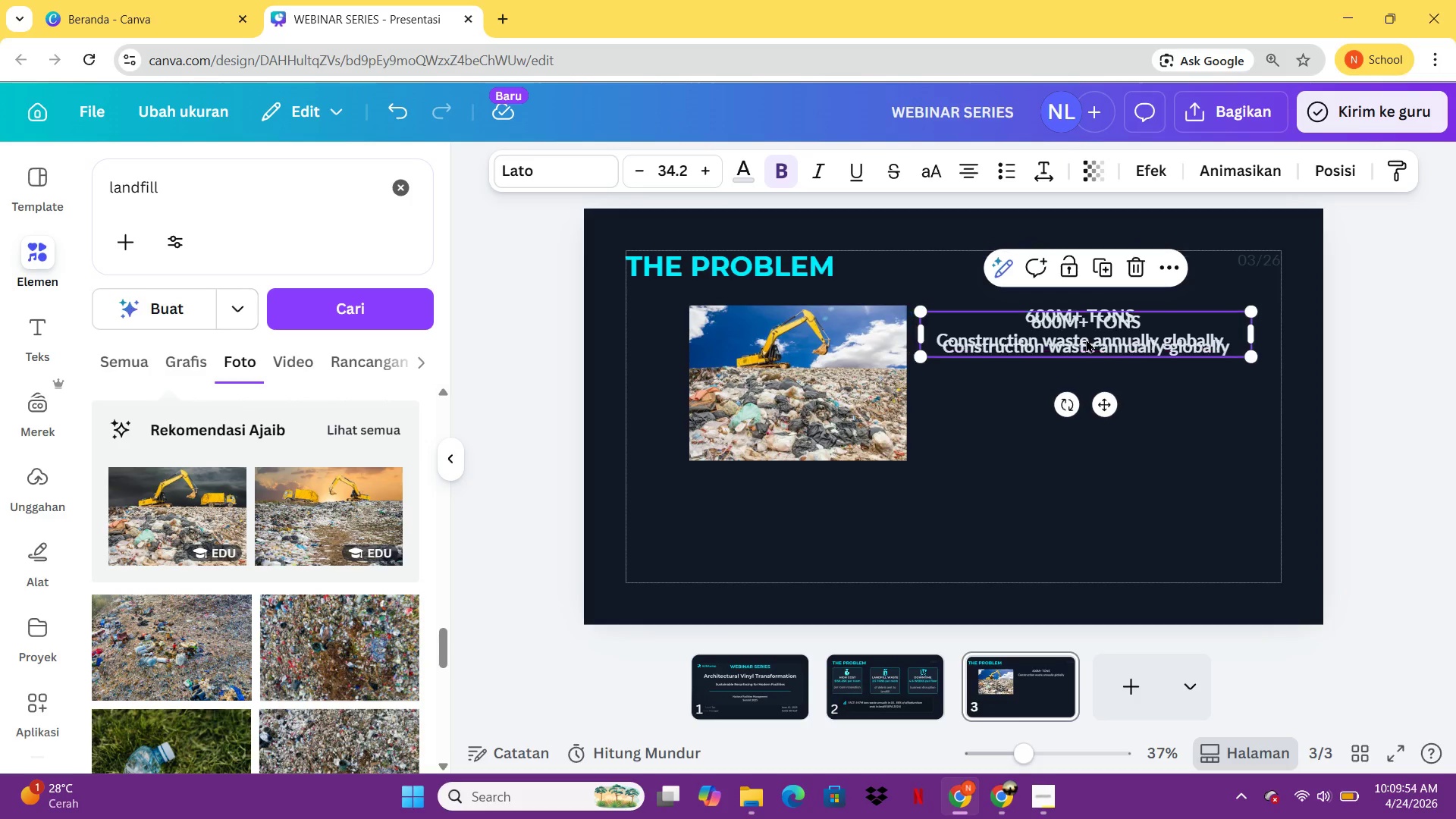 
key(Control+V)
 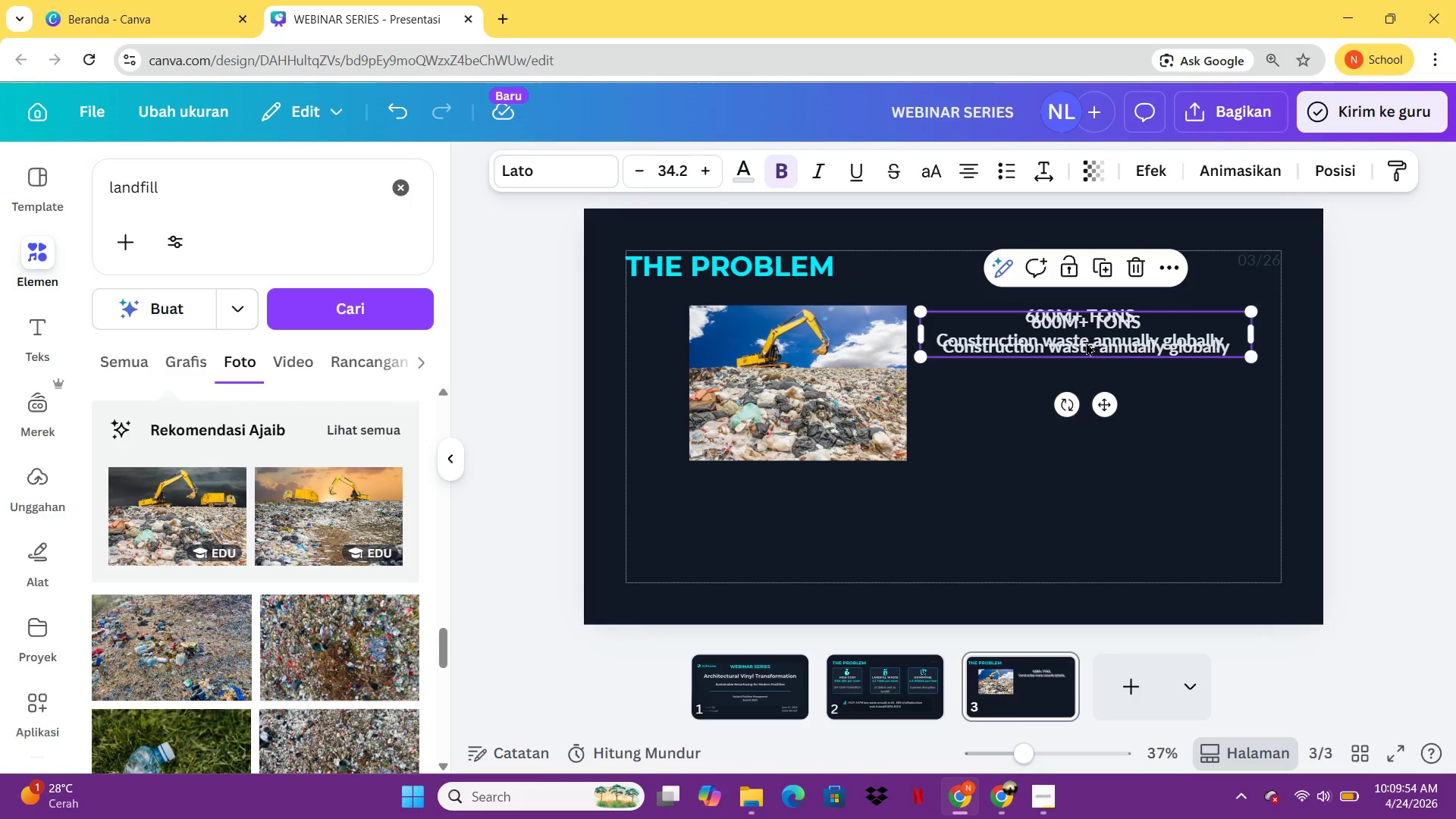 
left_click_drag(start_coordinate=[1086, 339], to_coordinate=[1088, 394])
 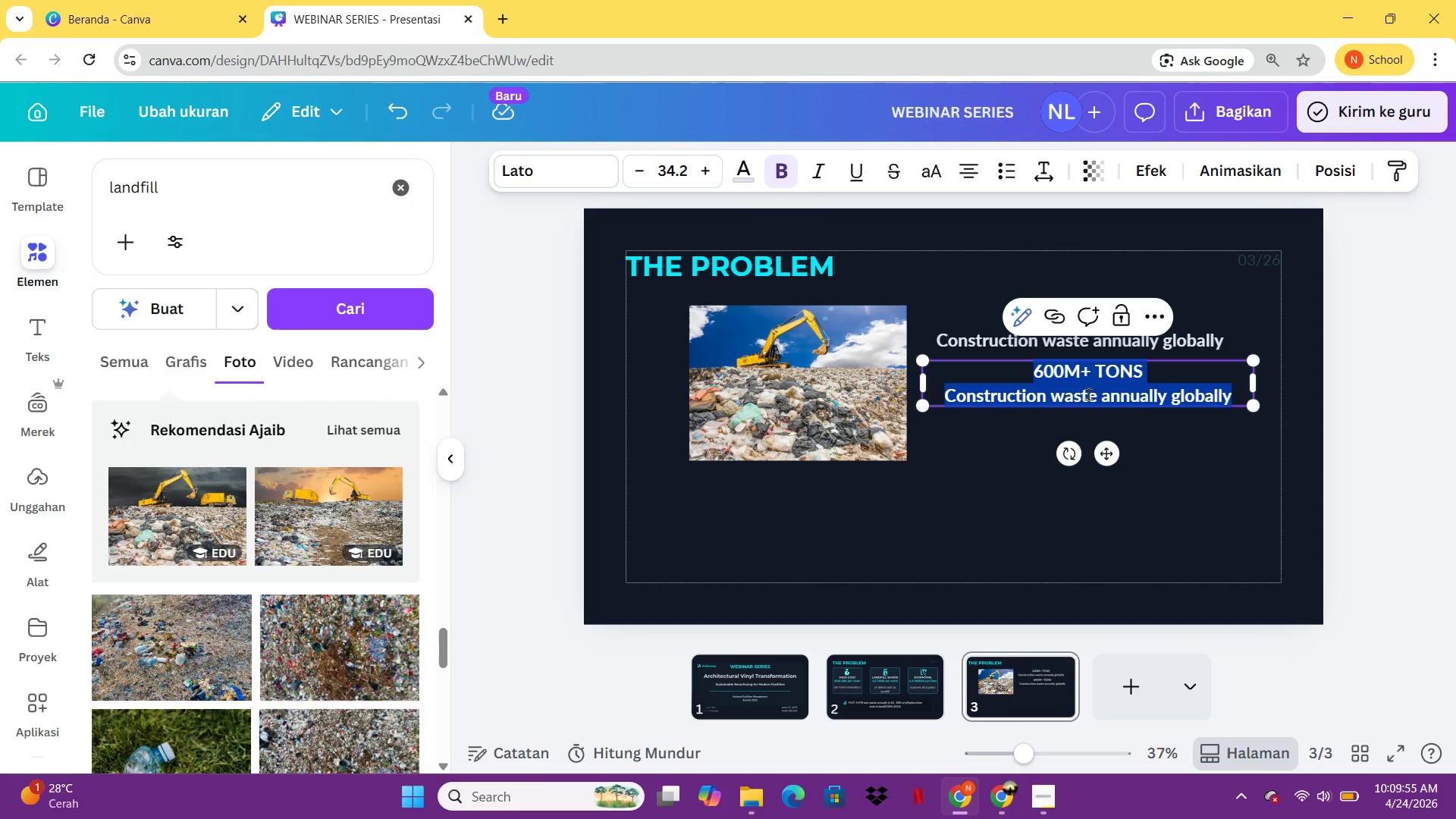 
left_click([1088, 394])
 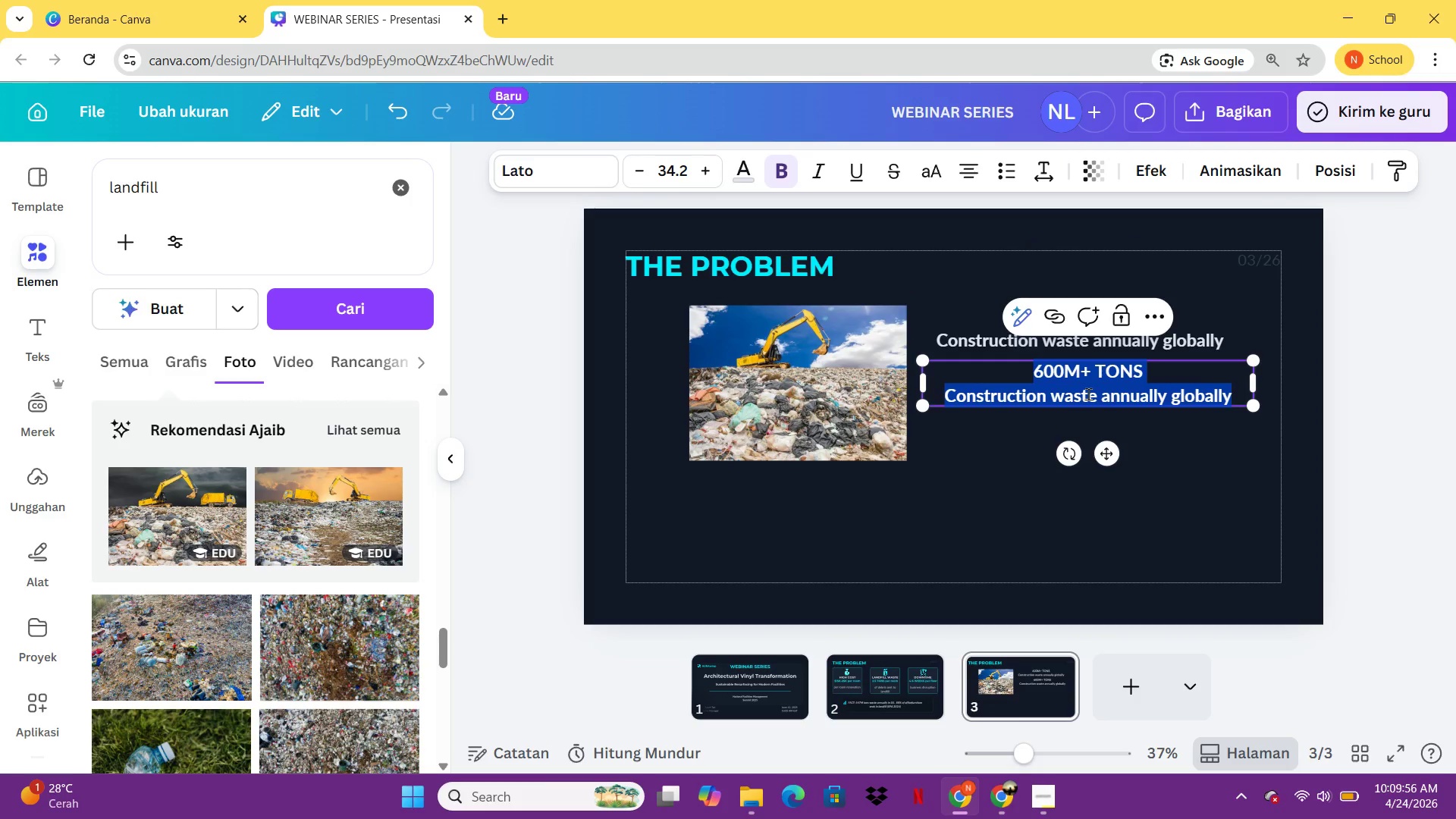 
type(40&)
key(Backspace)
type(% FROM COMMERCIAL DEMOLITION)
 